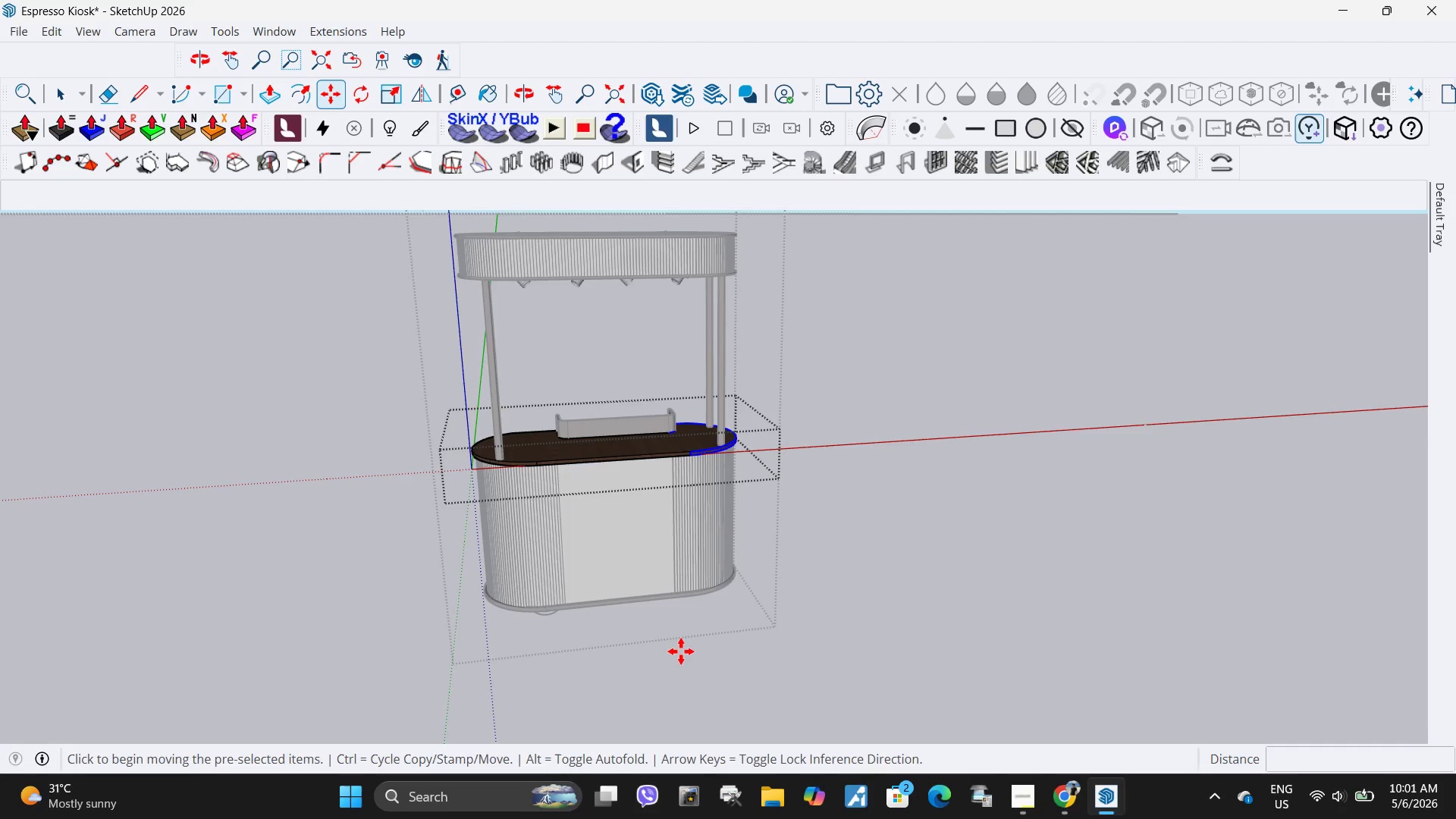 
left_click_drag(start_coordinate=[682, 653], to_coordinate=[691, 654])
 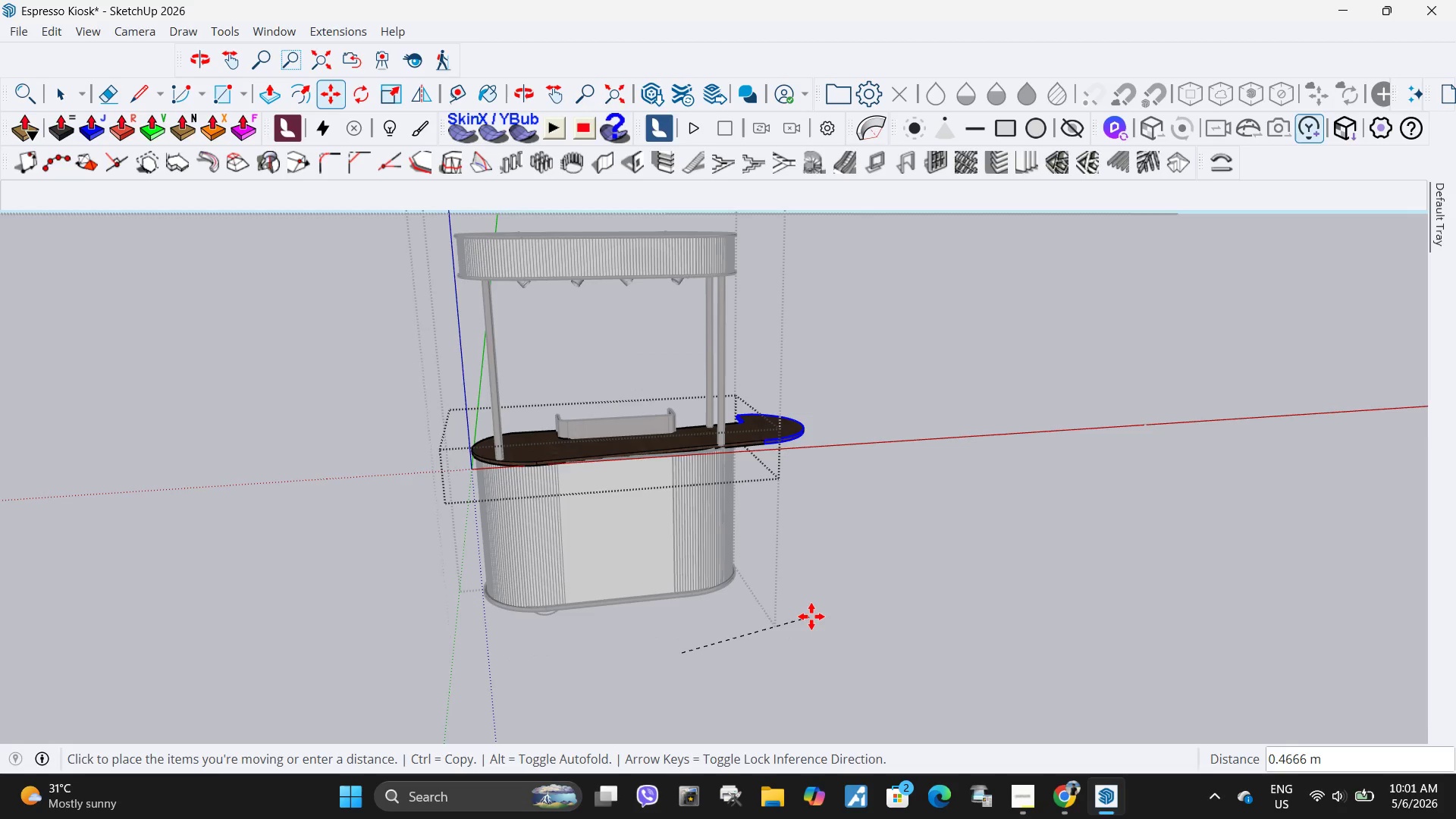 
key(Escape)
 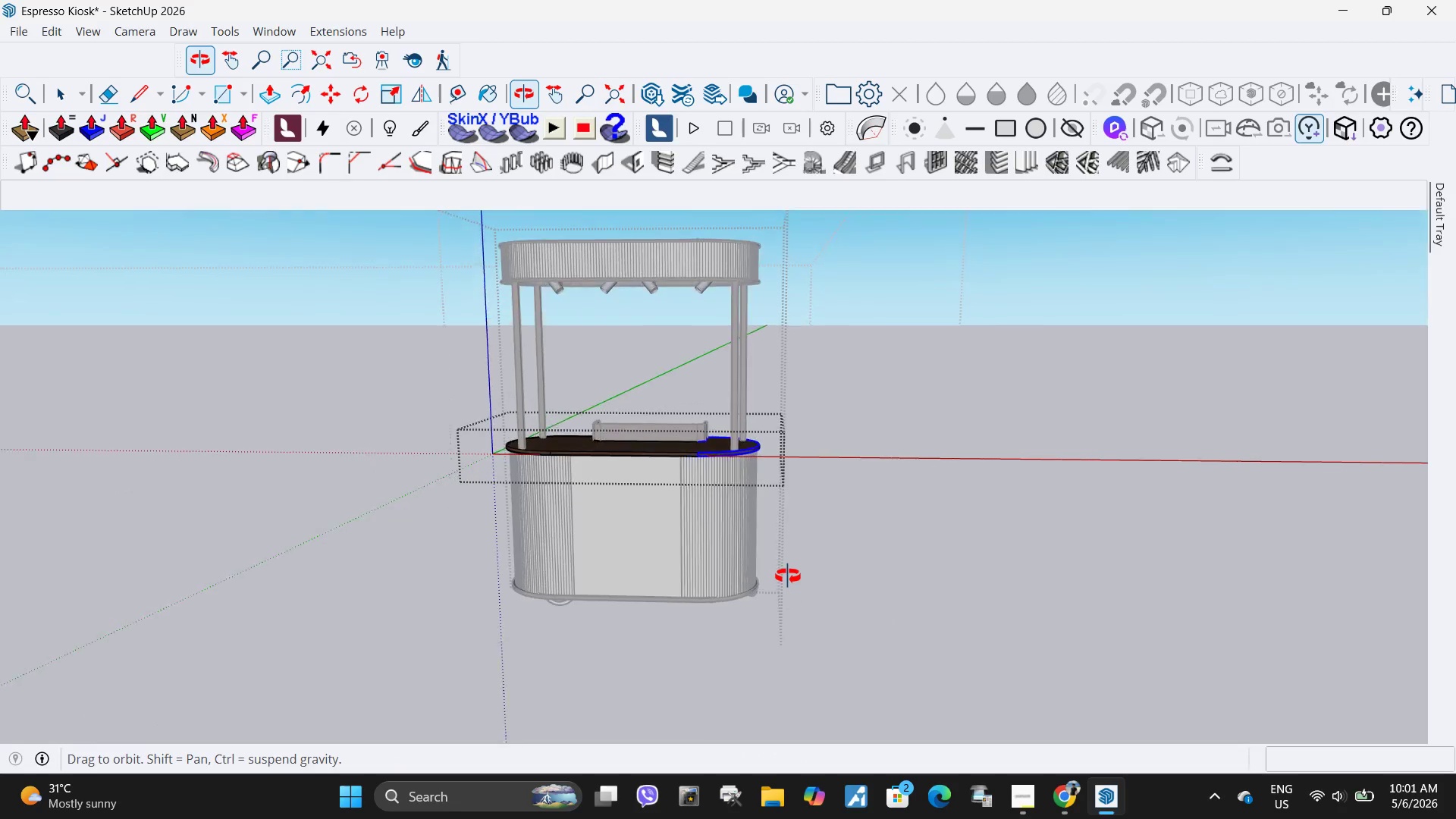 
key(Space)
 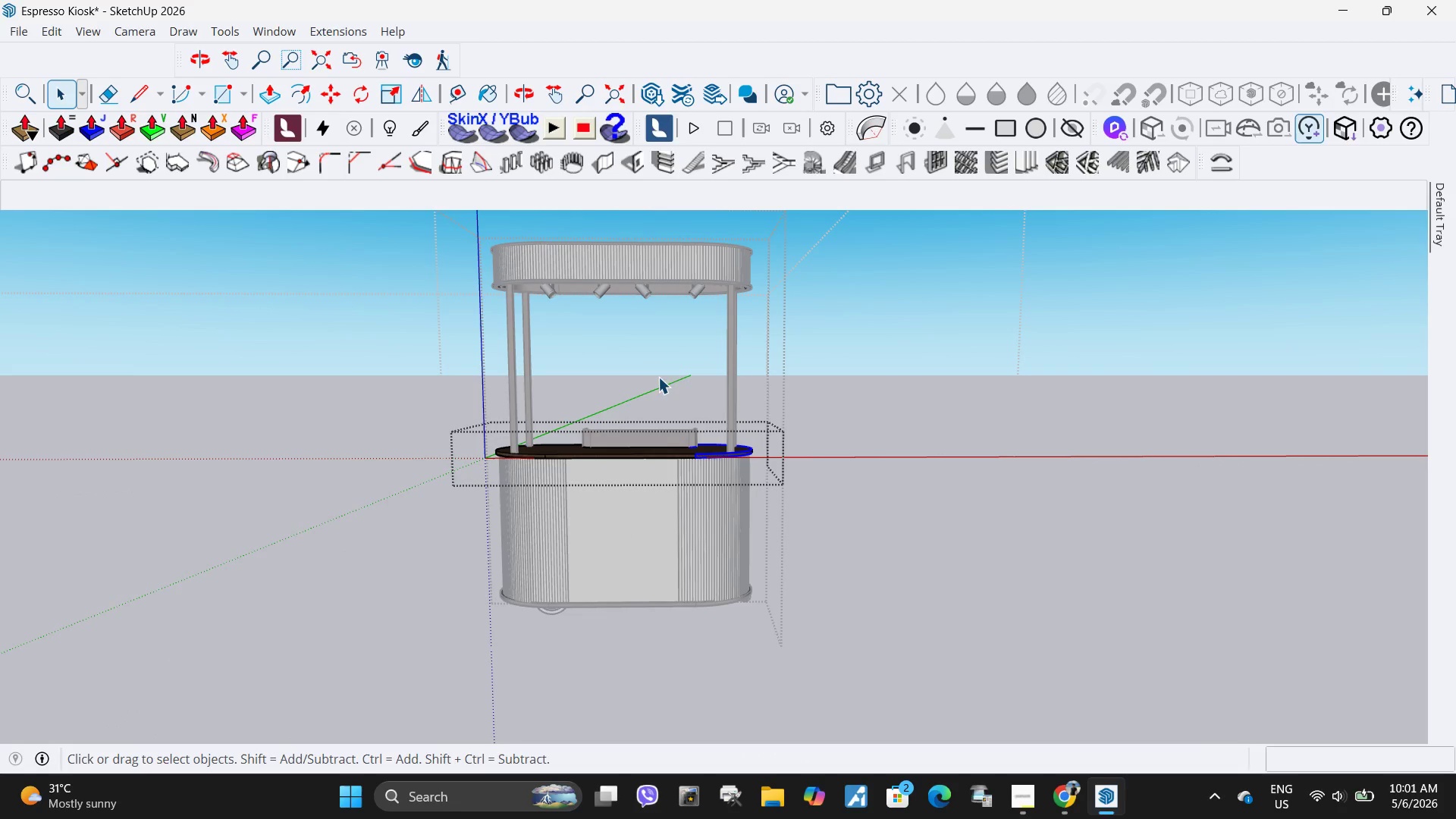 
left_click_drag(start_coordinate=[658, 377], to_coordinate=[903, 674])
 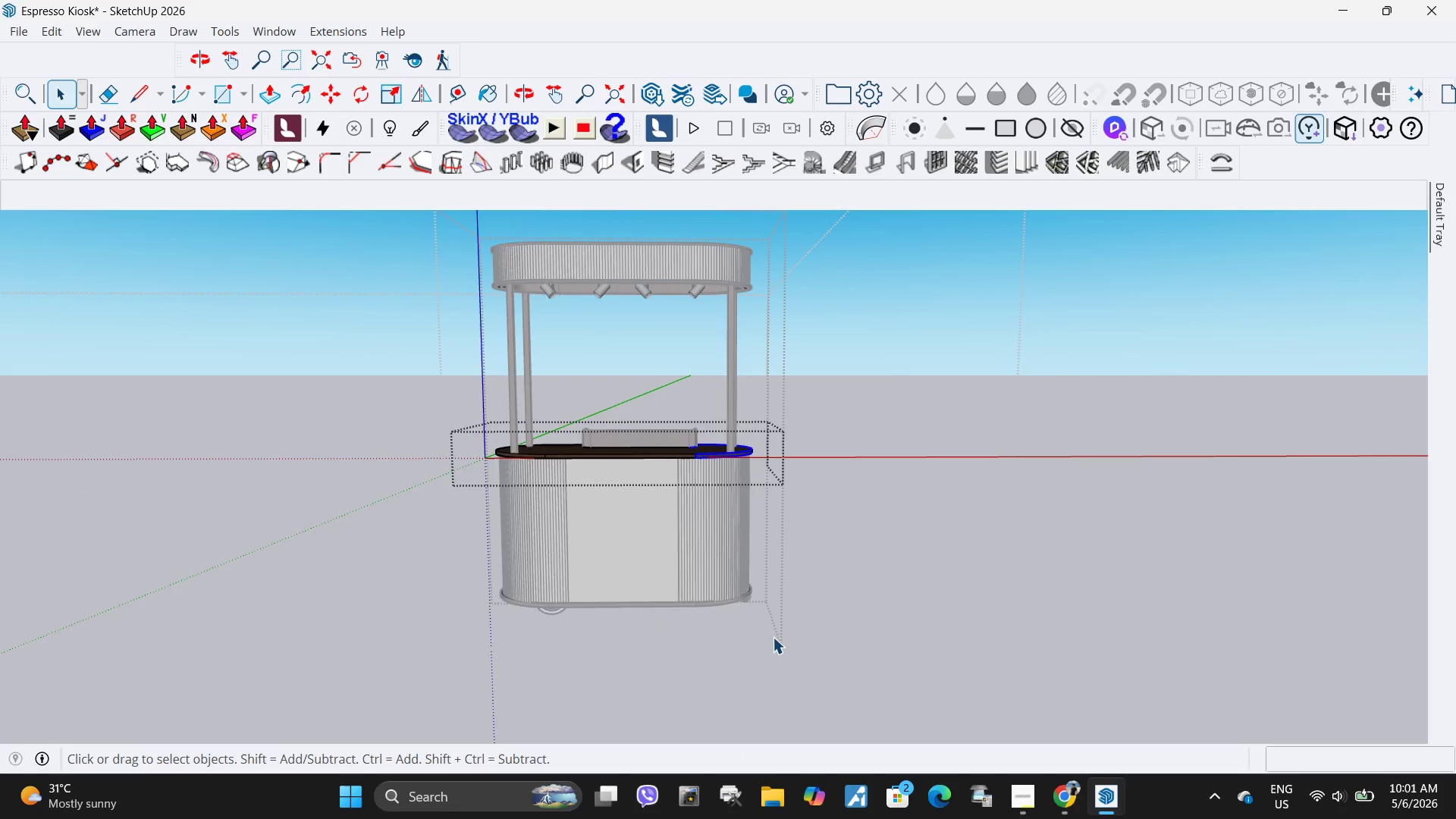 
key(M)
 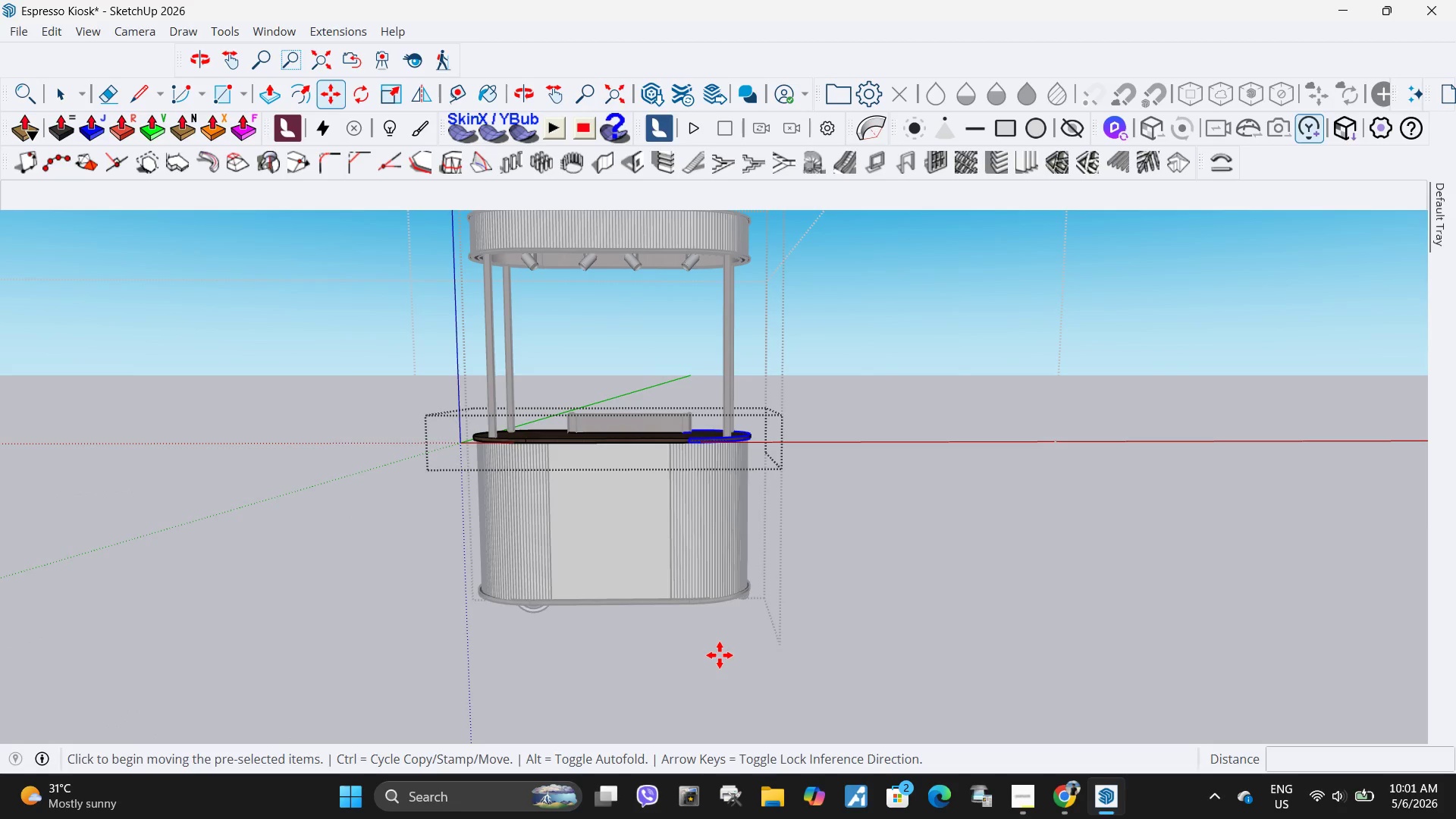 
scroll: coordinate [773, 637], scroll_direction: up, amount: 2.0
 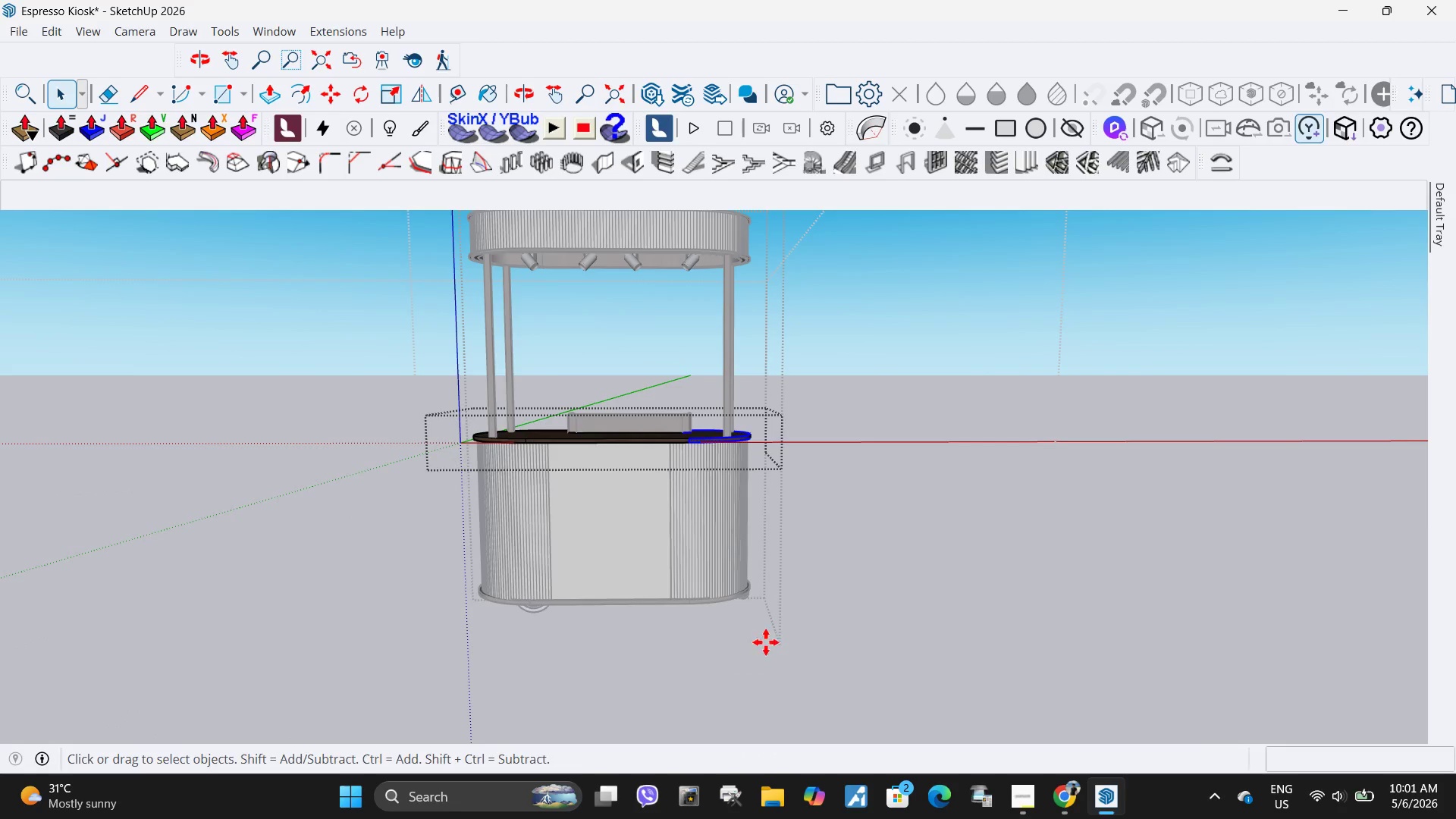 
left_click([720, 655])
 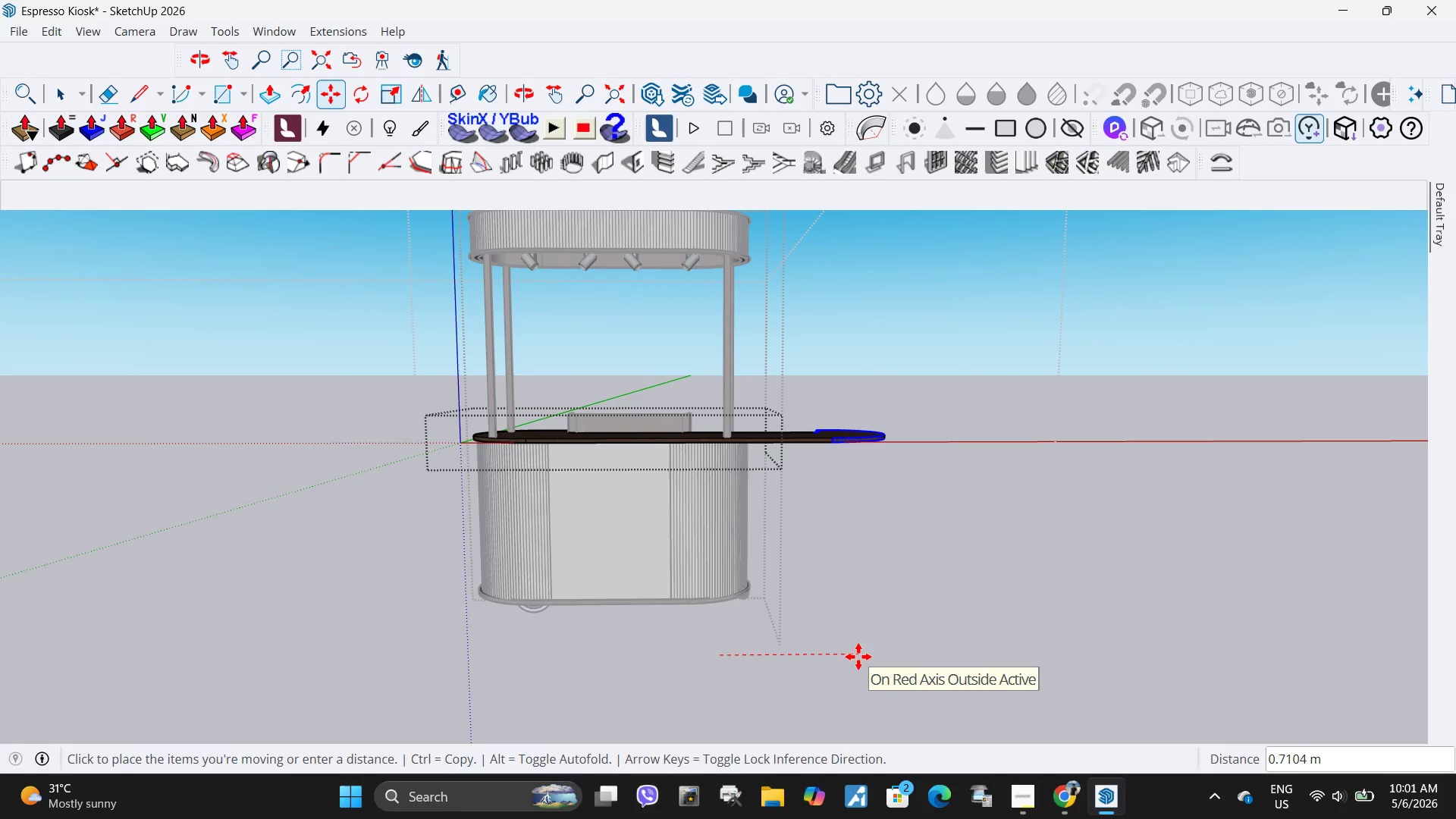 
key(Space)
 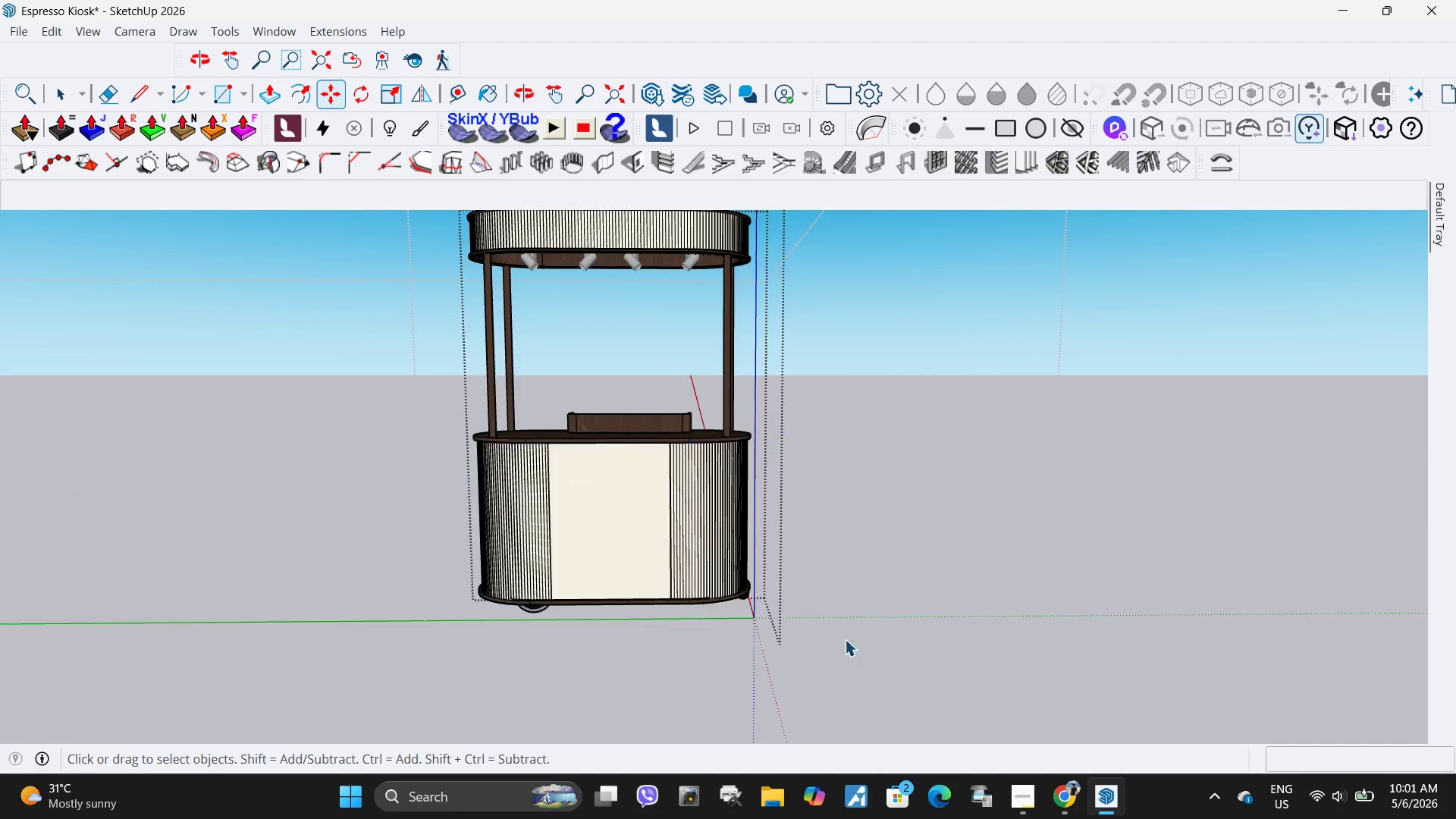 
key(Escape)
 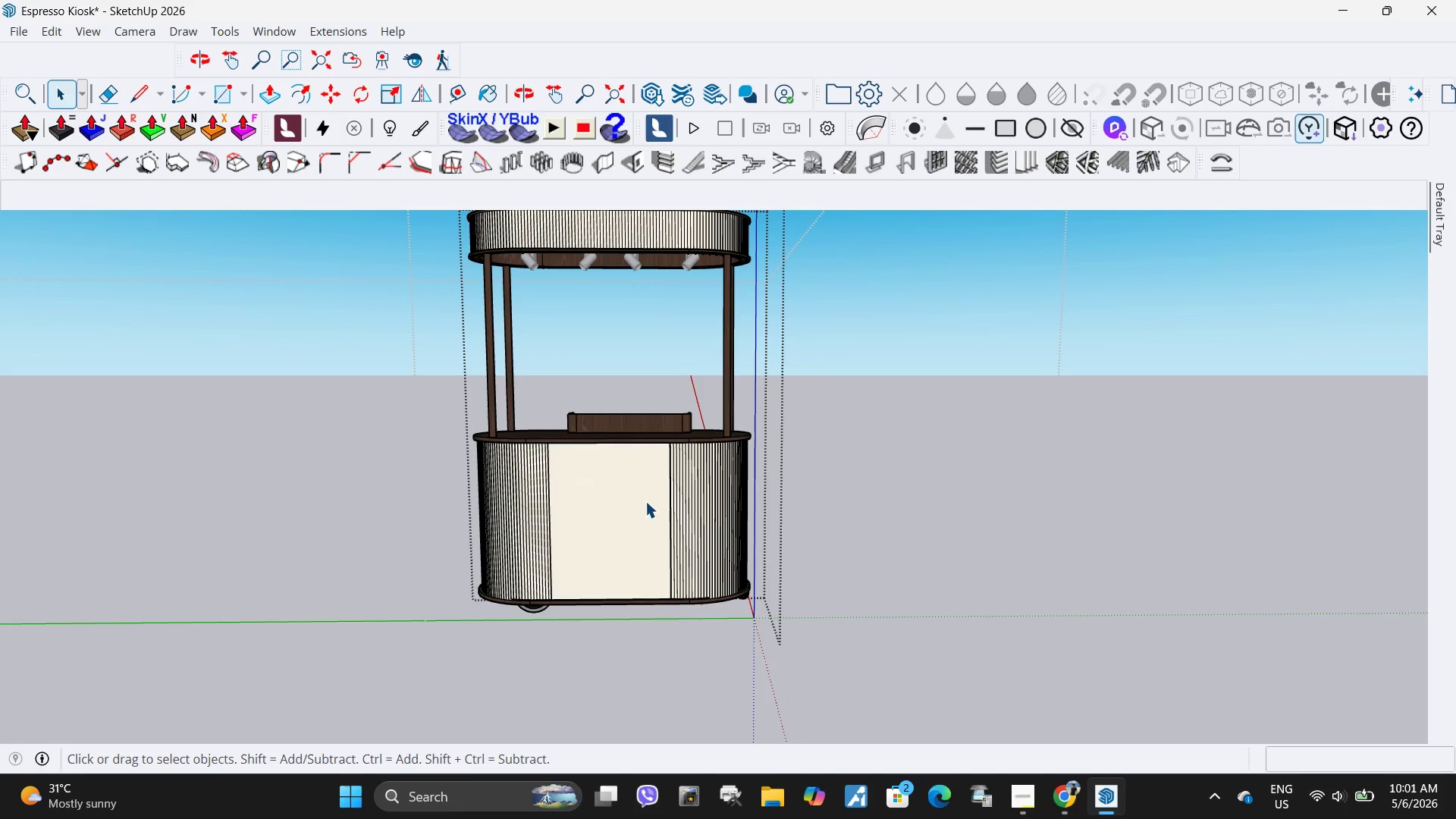 
left_click([647, 502])
 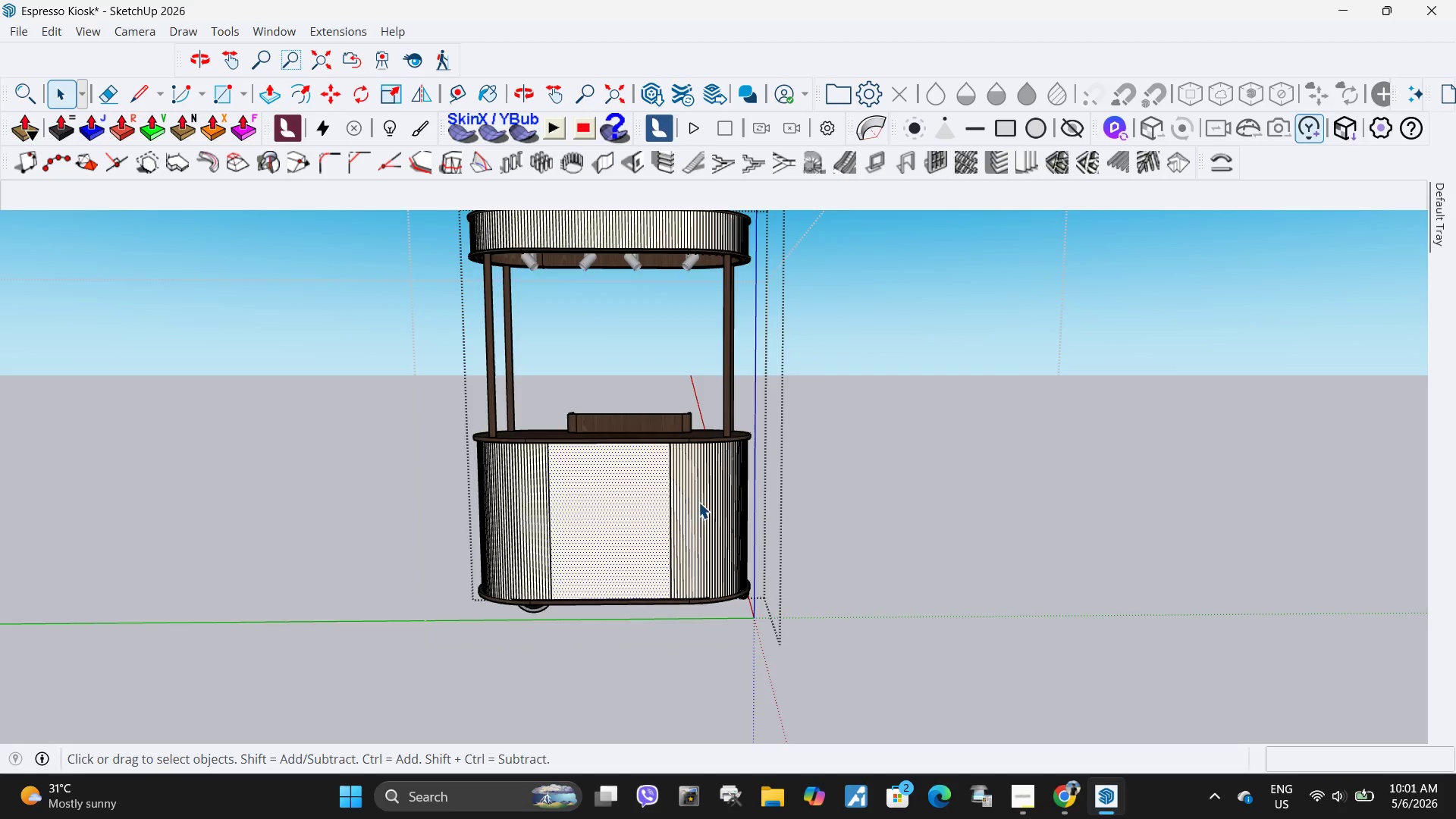 
left_click([751, 518])
 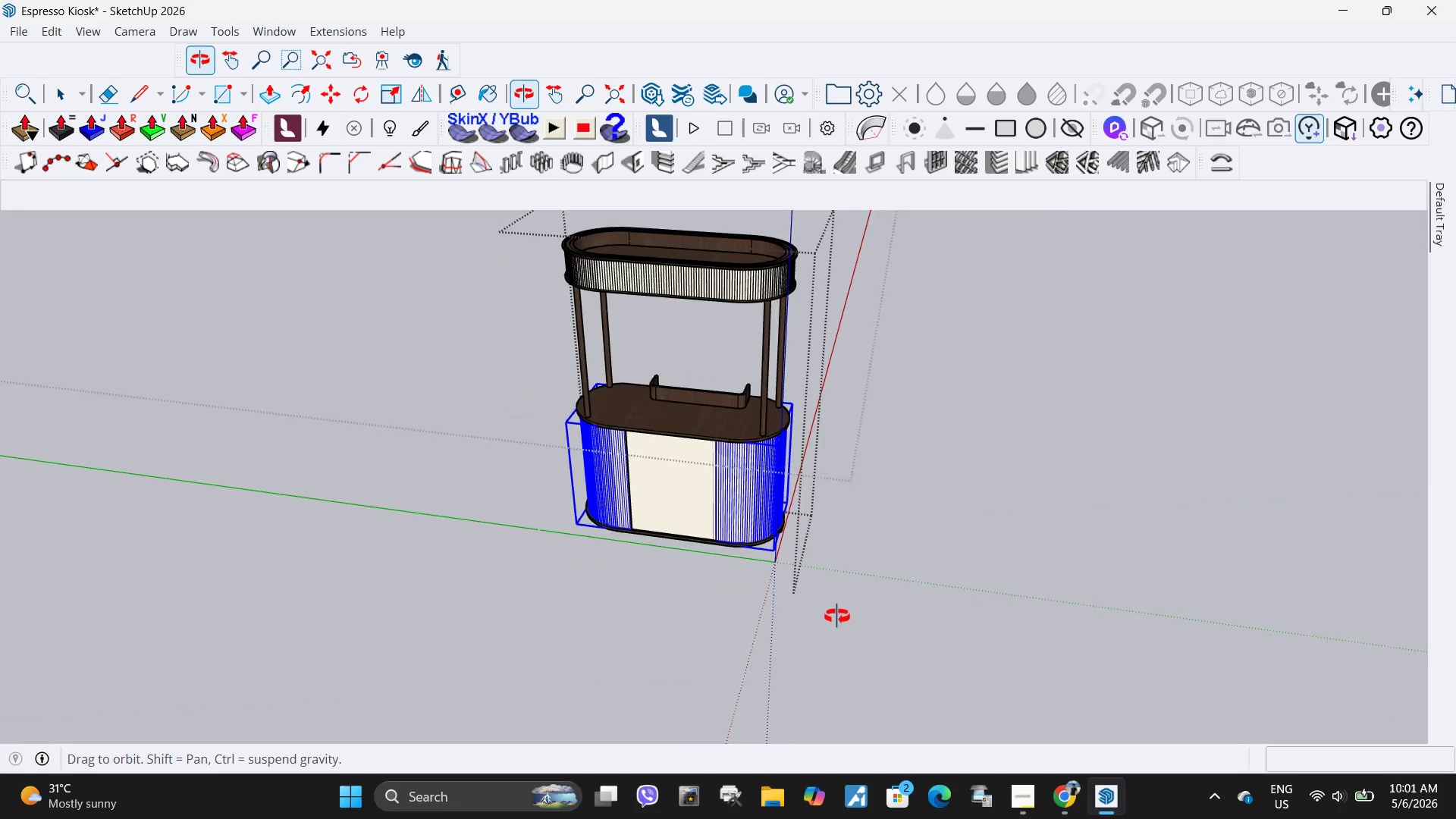 
scroll: coordinate [817, 507], scroll_direction: down, amount: 5.0
 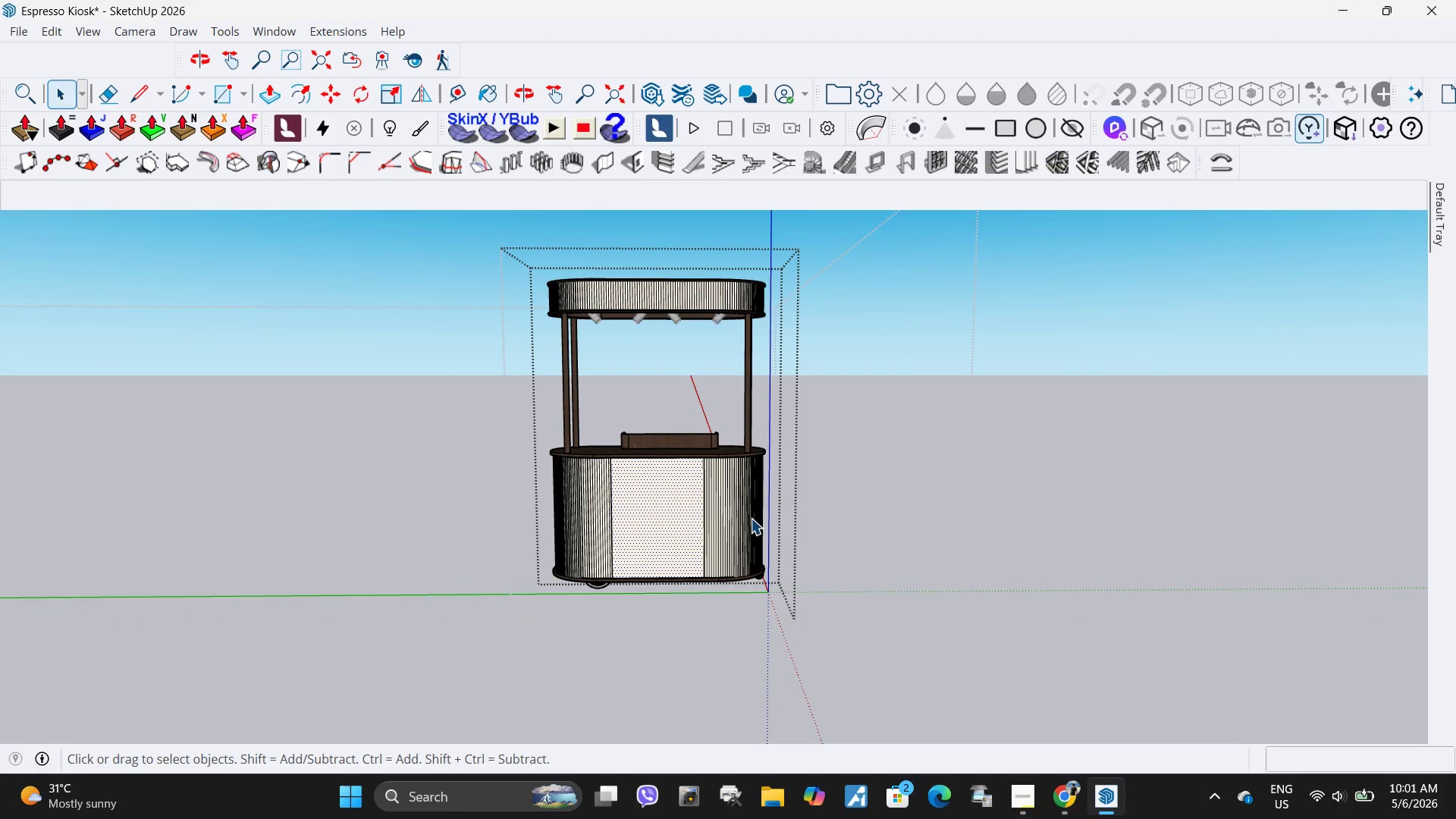 
scroll: coordinate [699, 444], scroll_direction: none, amount: 0.0
 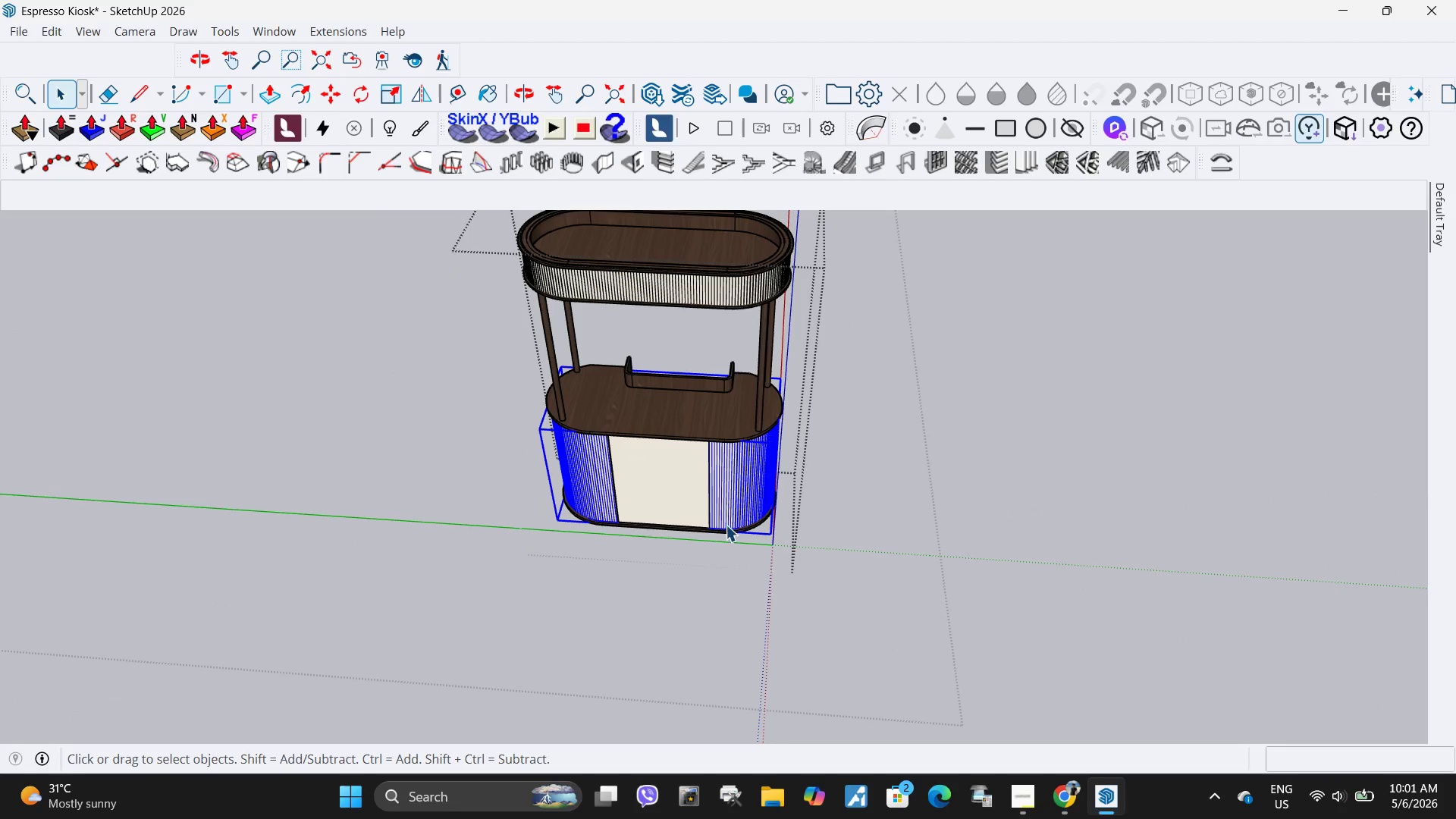 
scroll: coordinate [751, 497], scroll_direction: down, amount: 5.0
 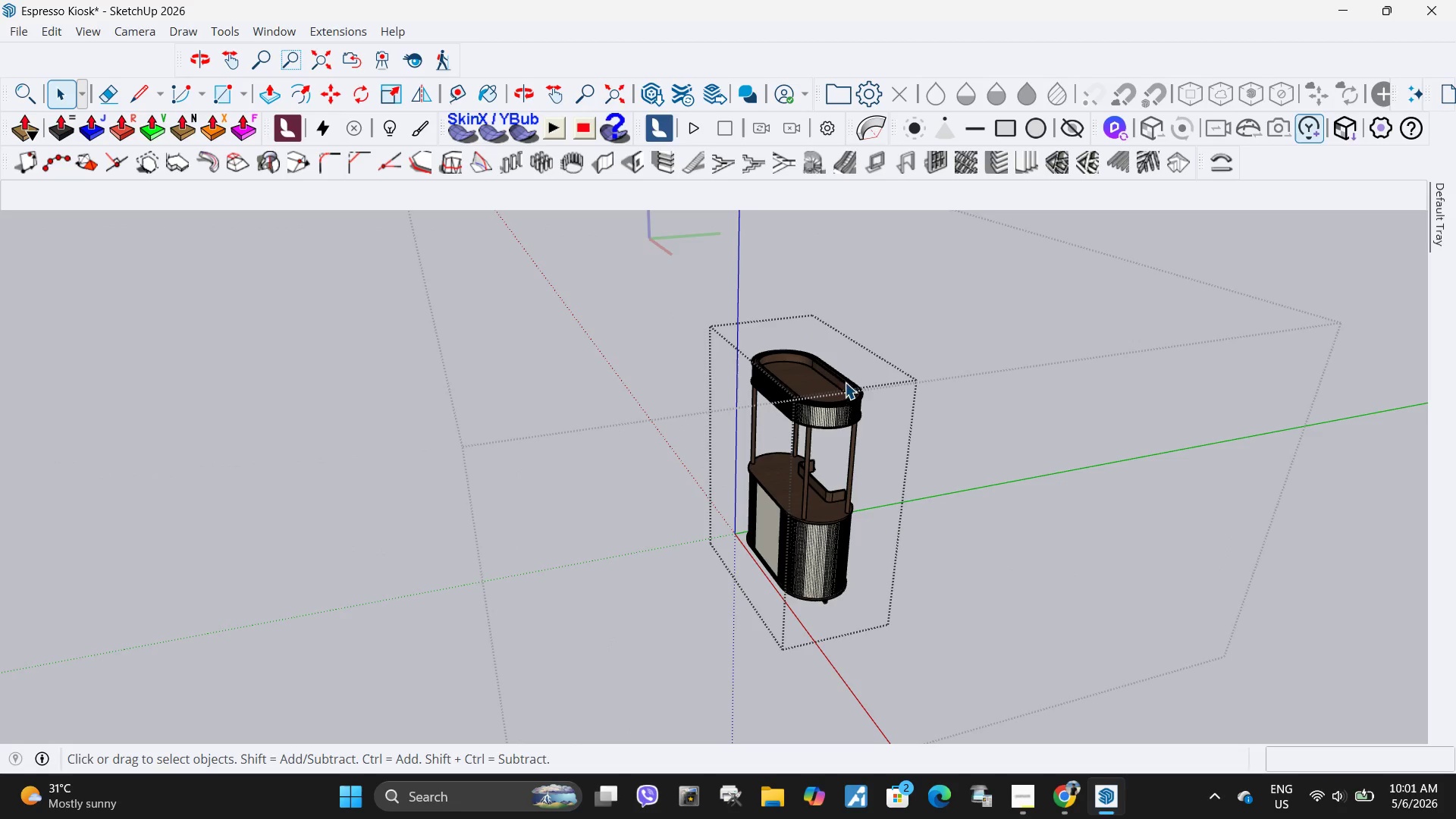 
double_click([824, 411])
 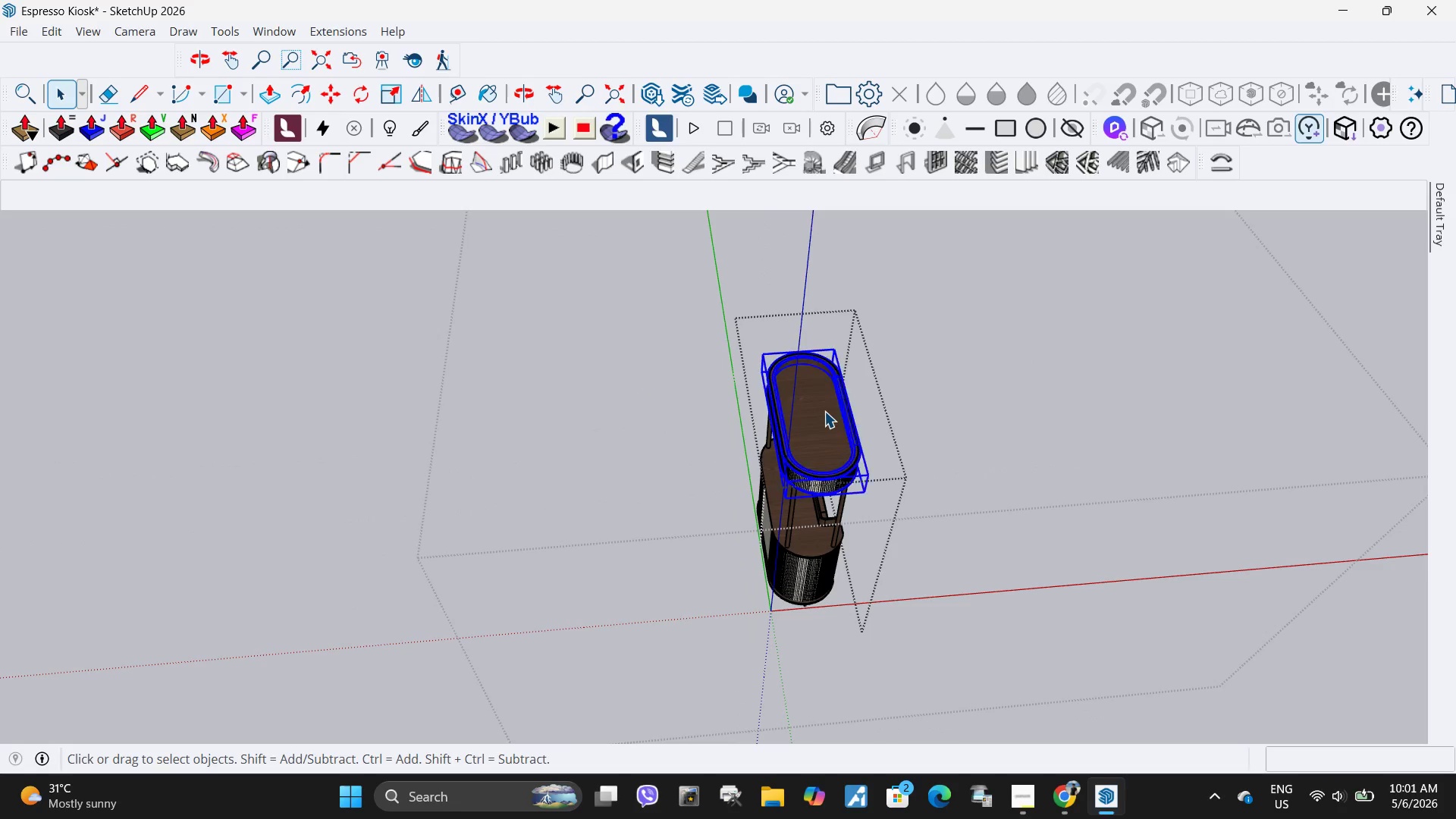 
triple_click([824, 411])
 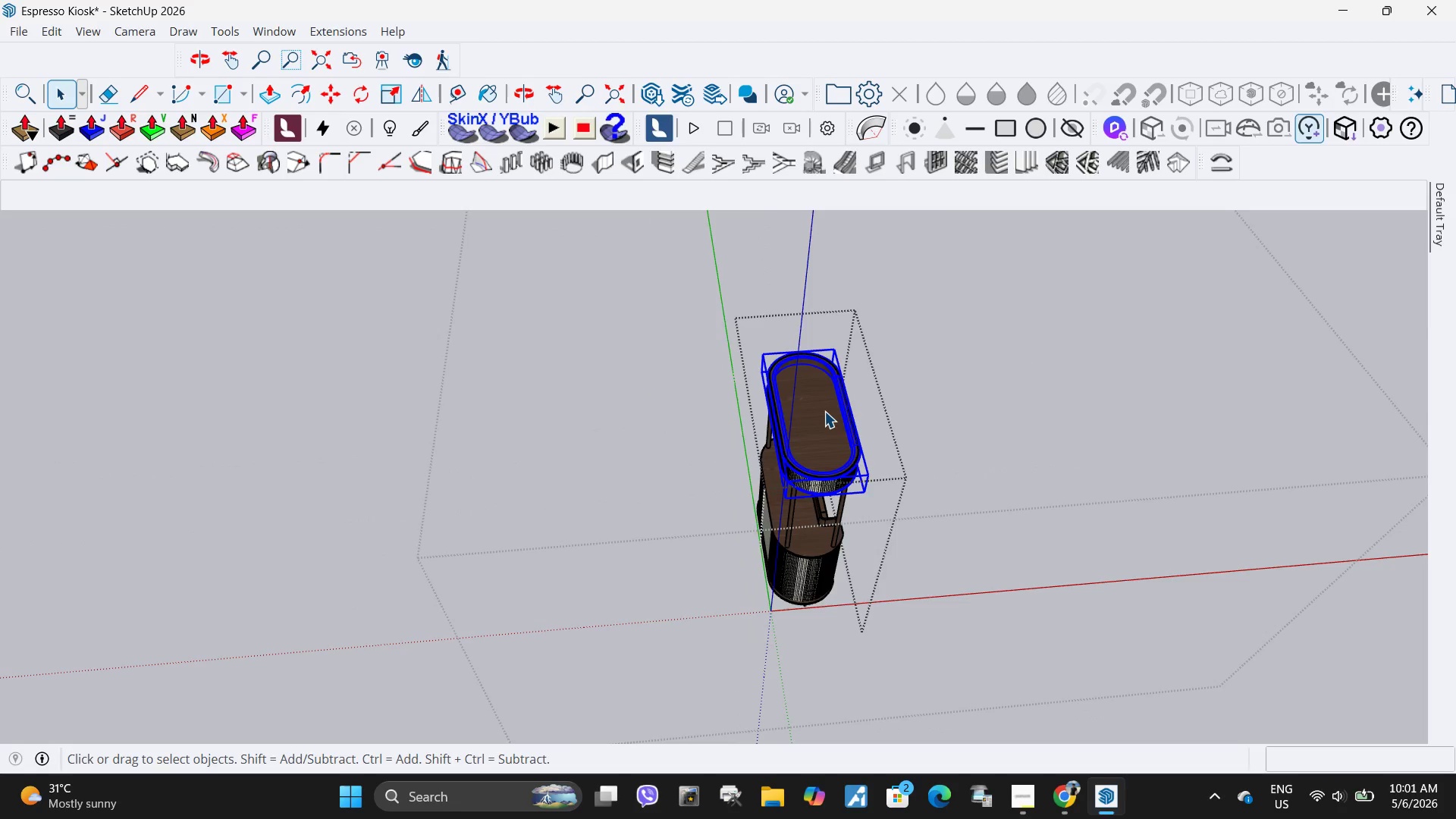 
triple_click([824, 411])
 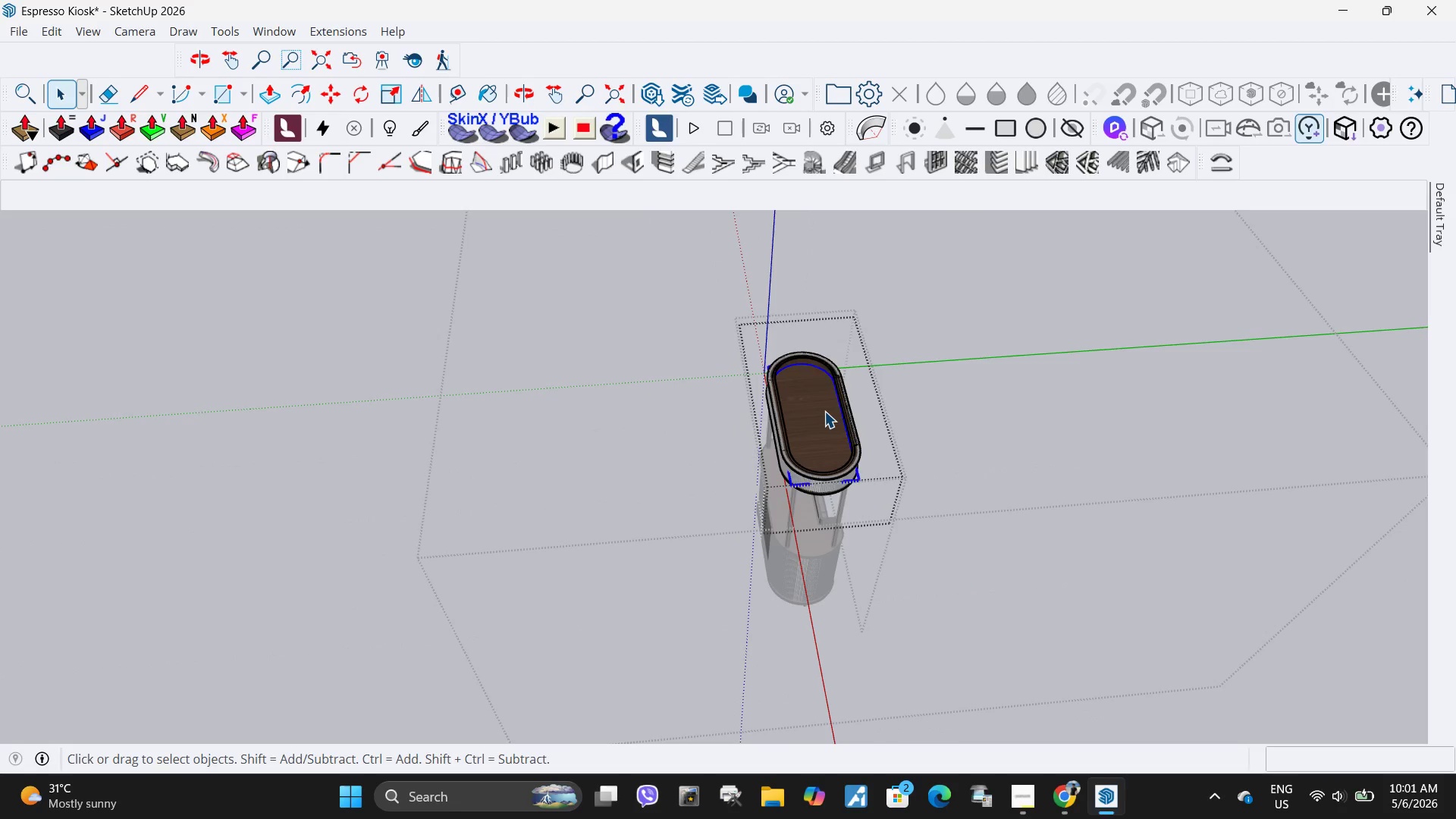 
triple_click([824, 411])
 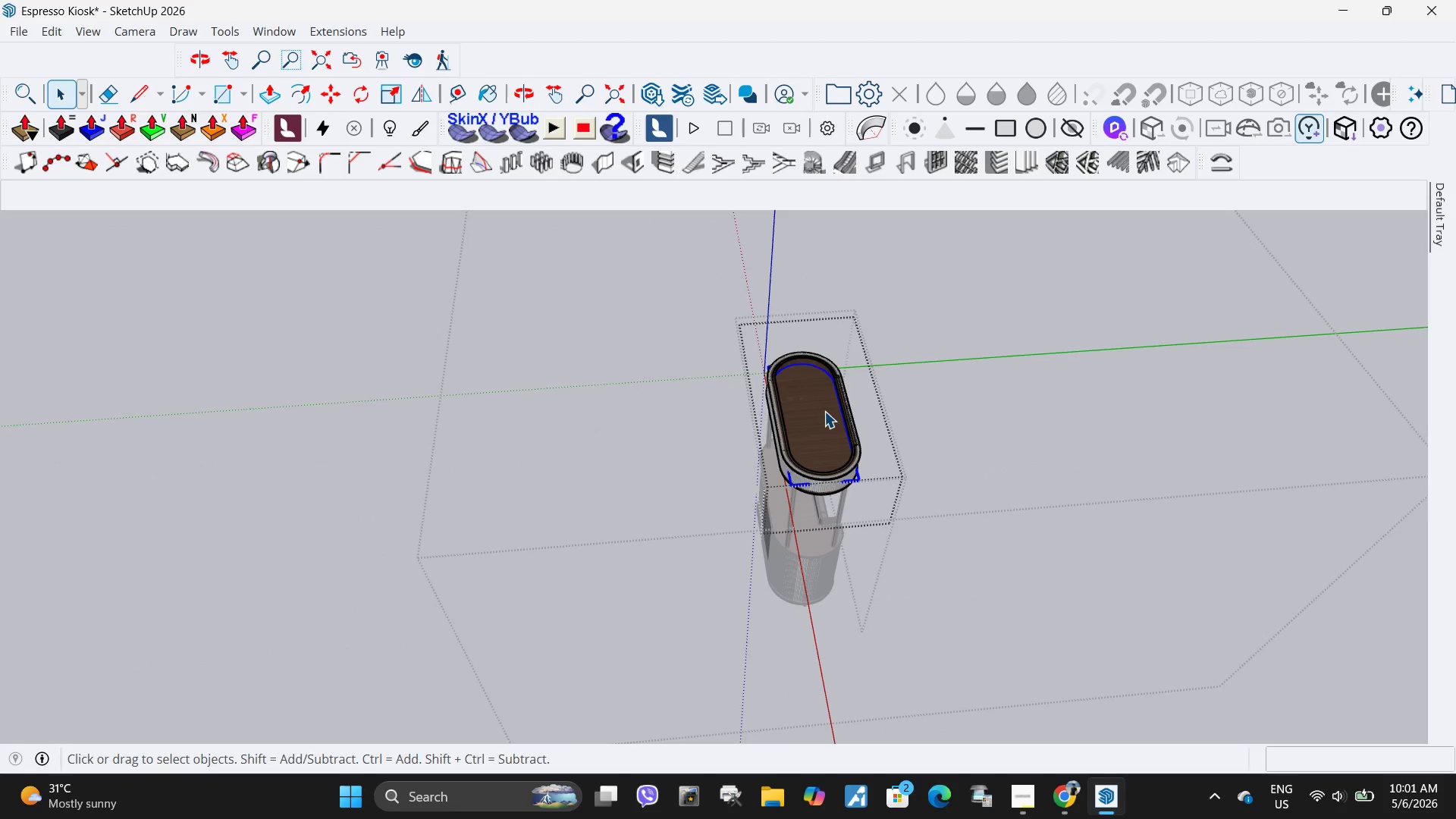 
triple_click([824, 411])
 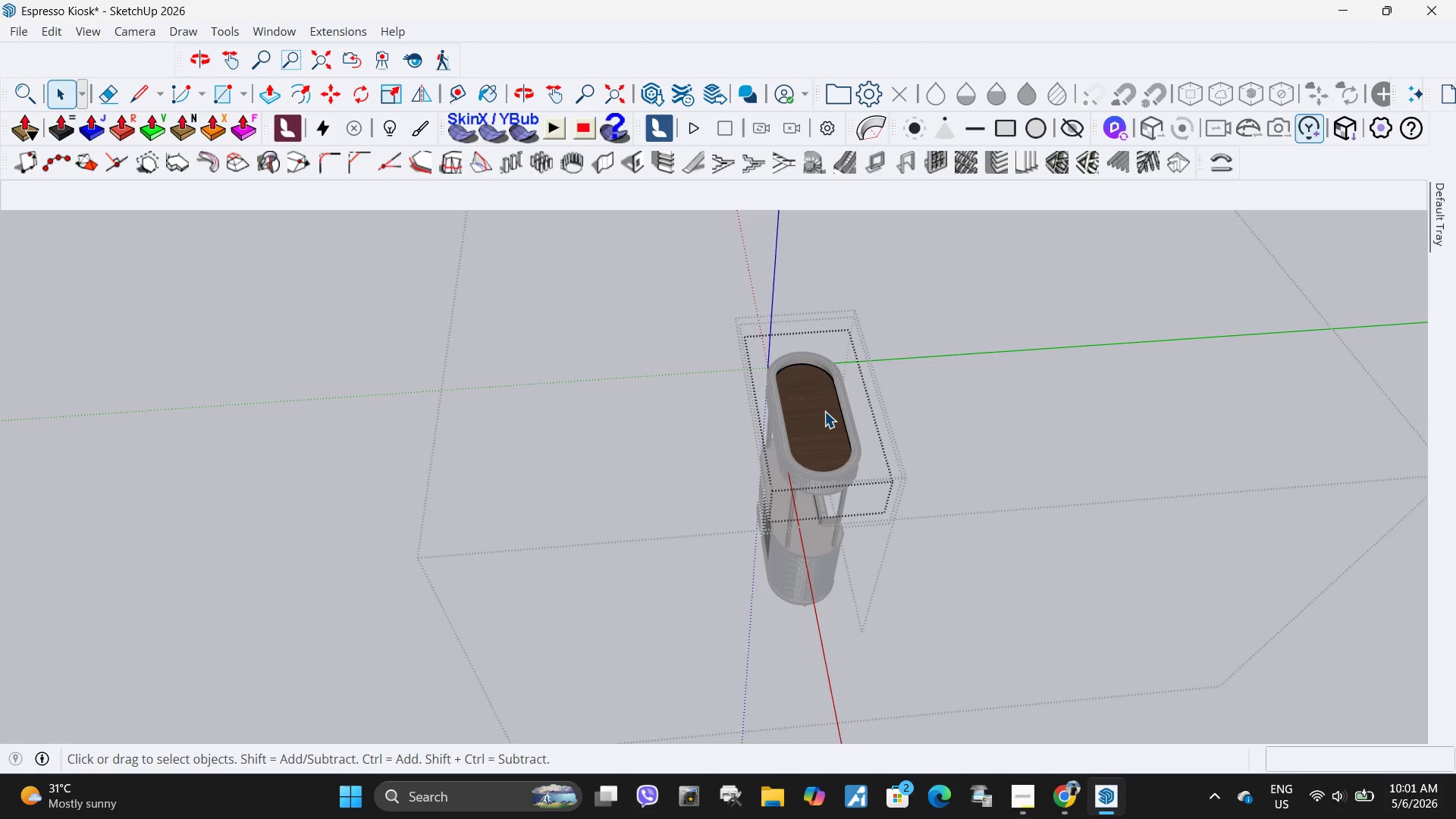 
triple_click([824, 411])
 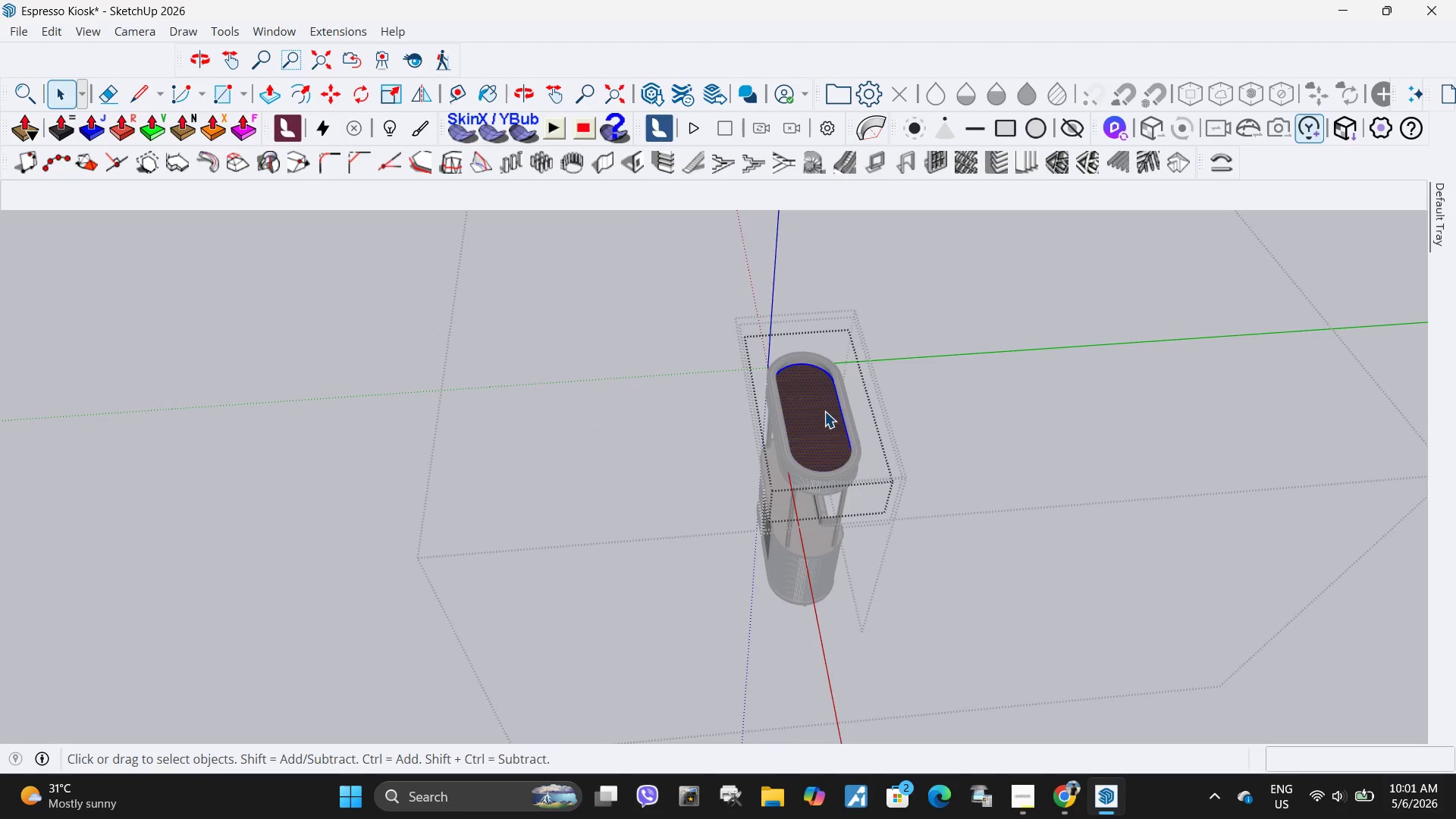 
triple_click([824, 411])
 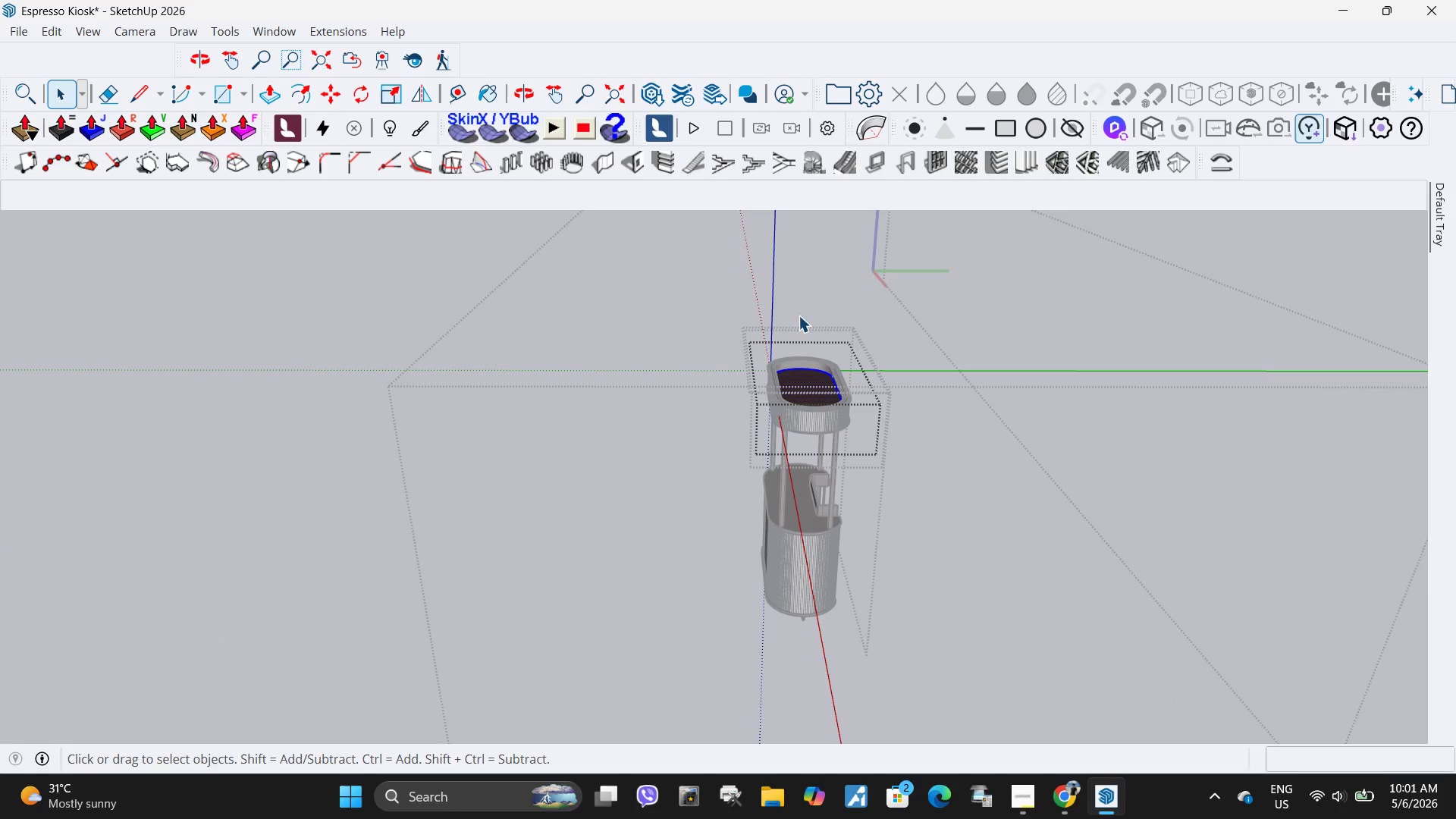 
left_click_drag(start_coordinate=[801, 295], to_coordinate=[918, 507])
 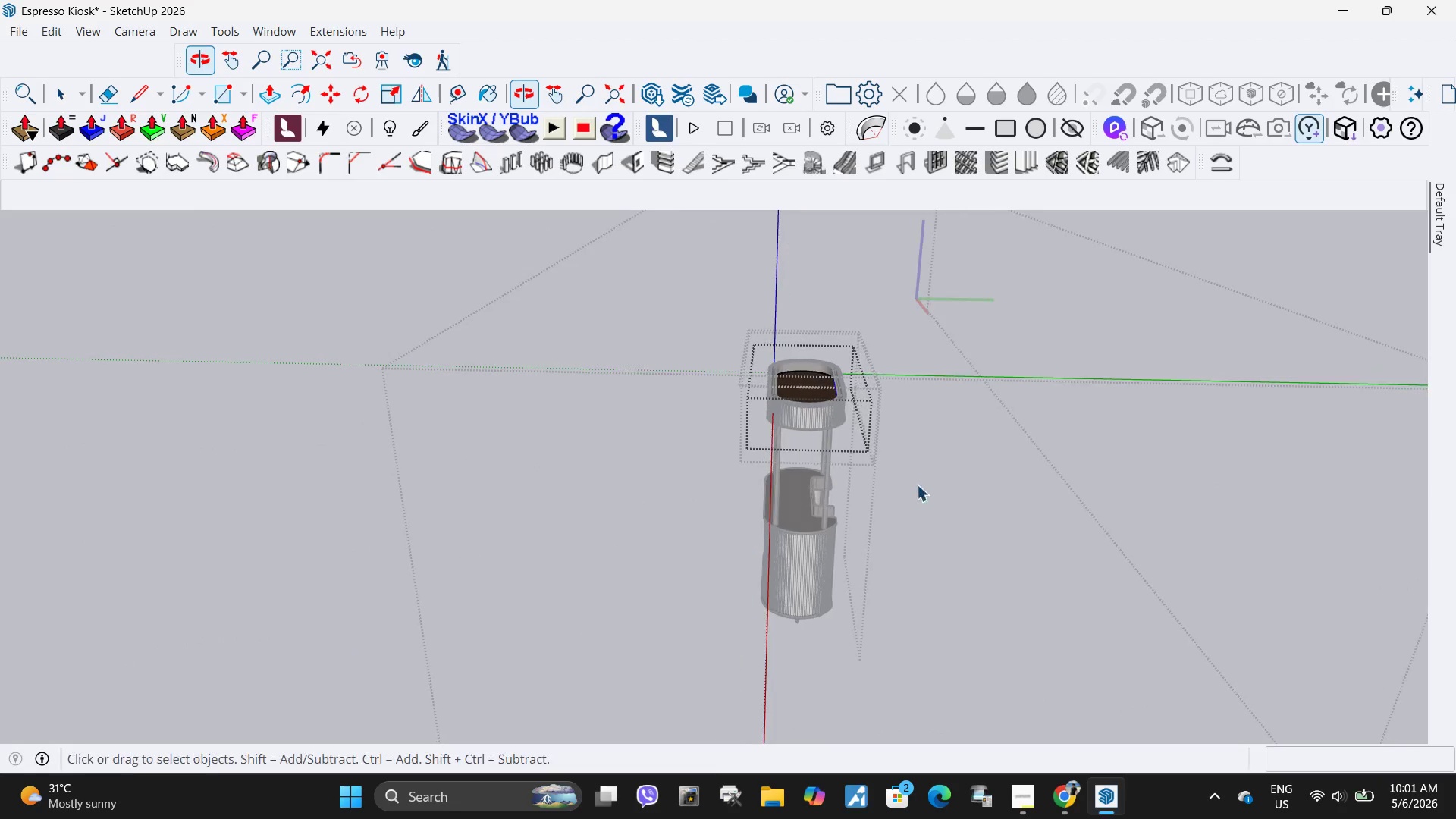 
key(M)
 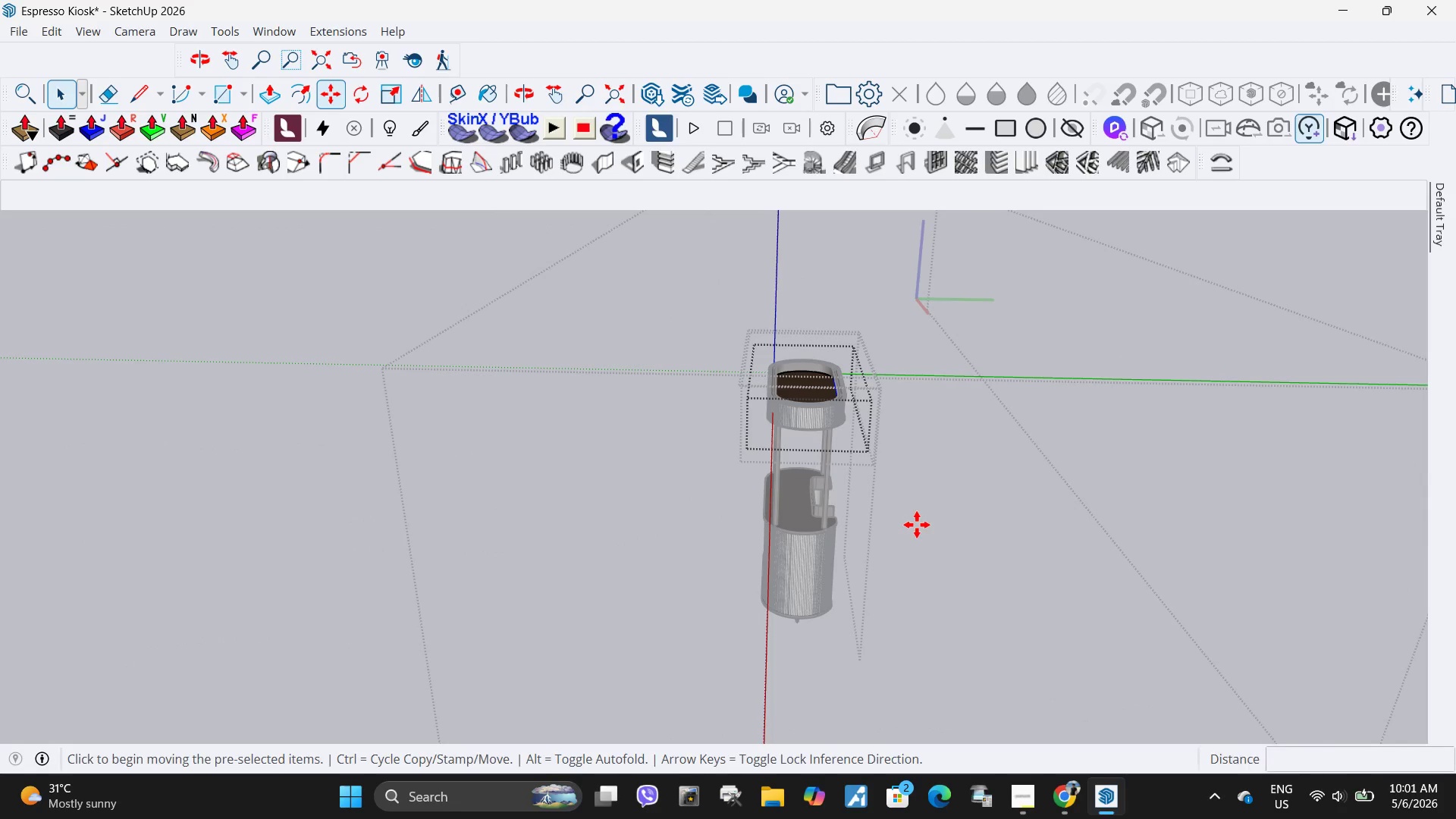 
left_click([917, 525])
 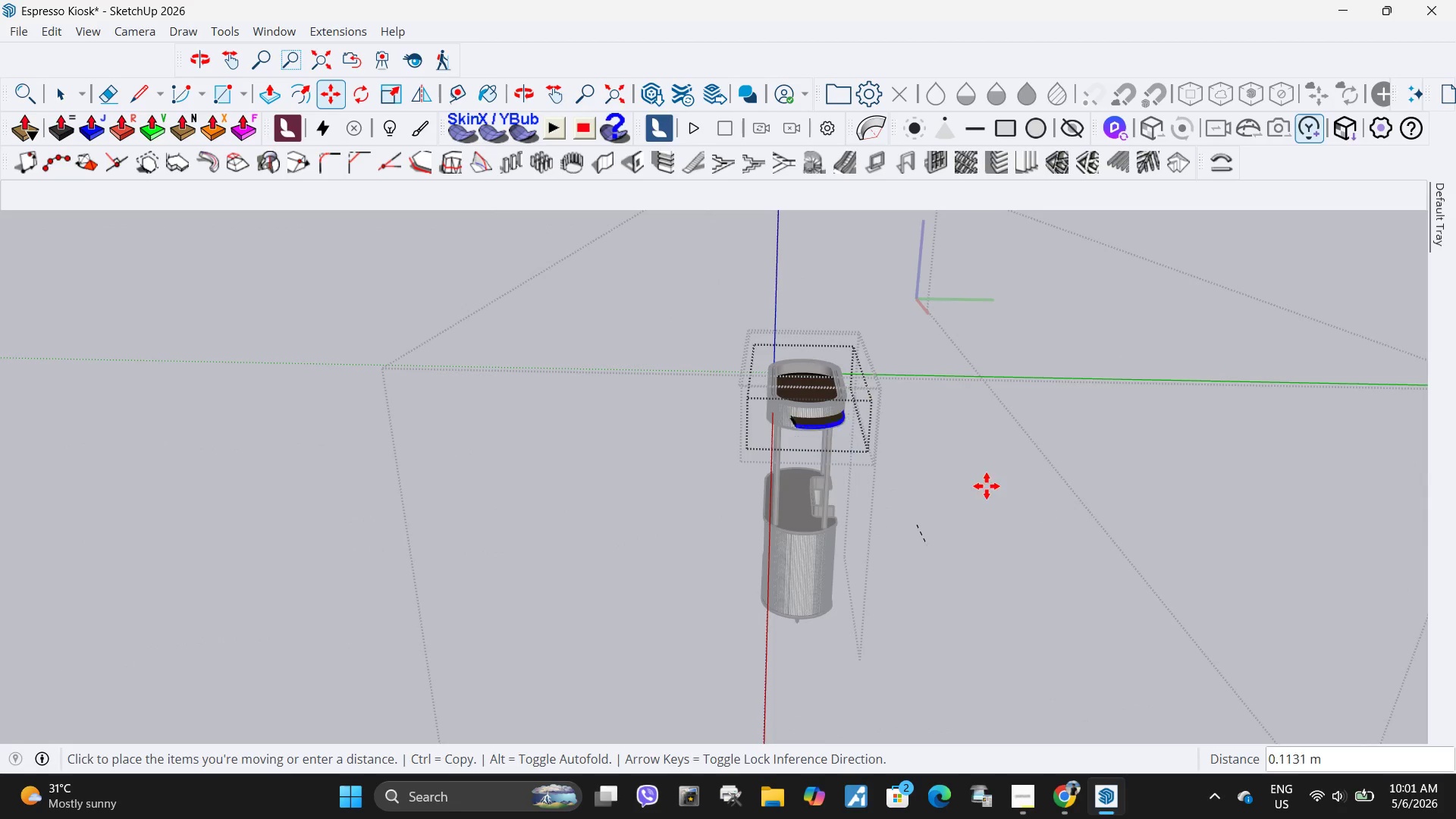 
key(Escape)
 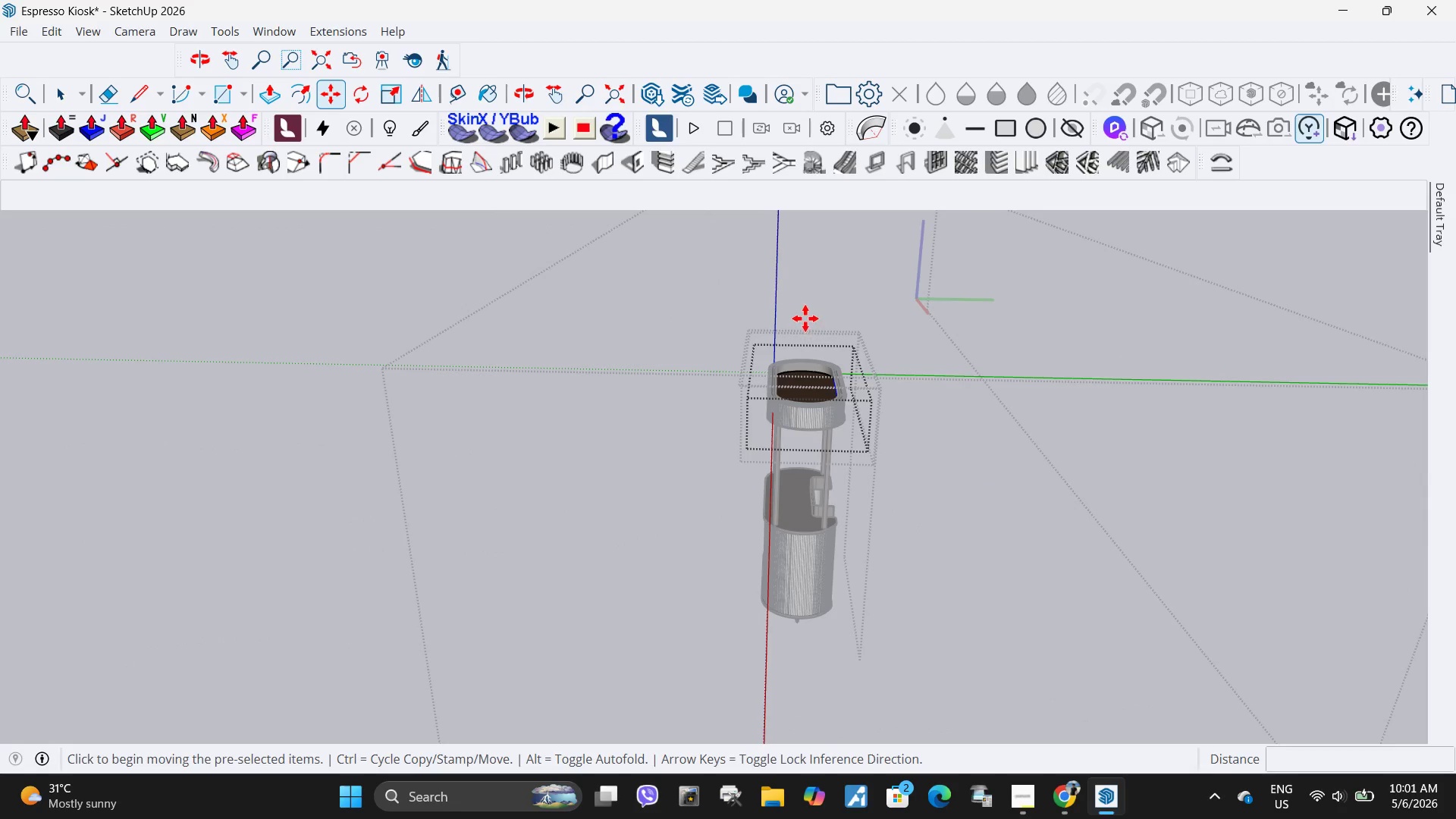 
key(Space)
 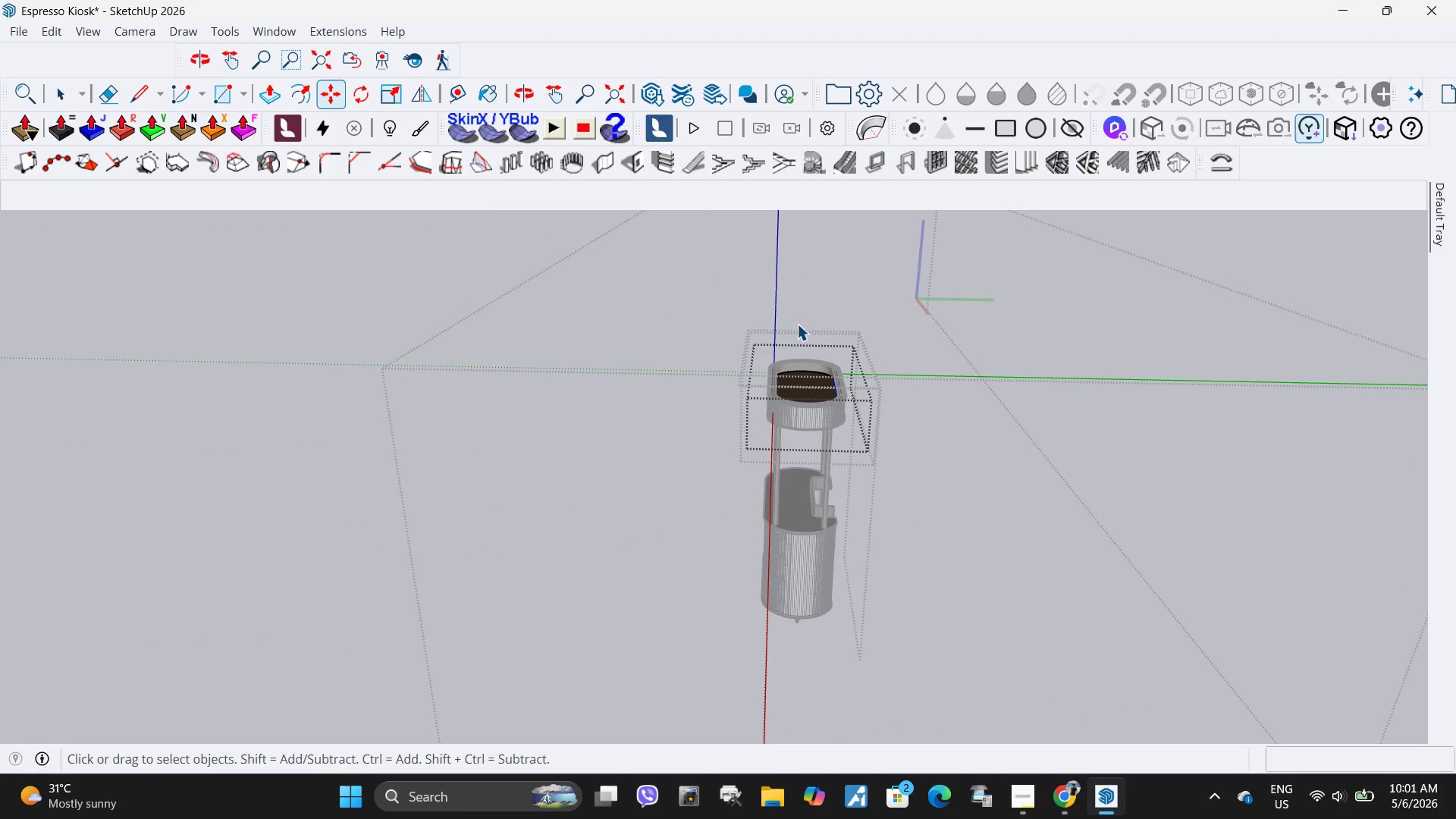 
left_click_drag(start_coordinate=[796, 325], to_coordinate=[912, 469])
 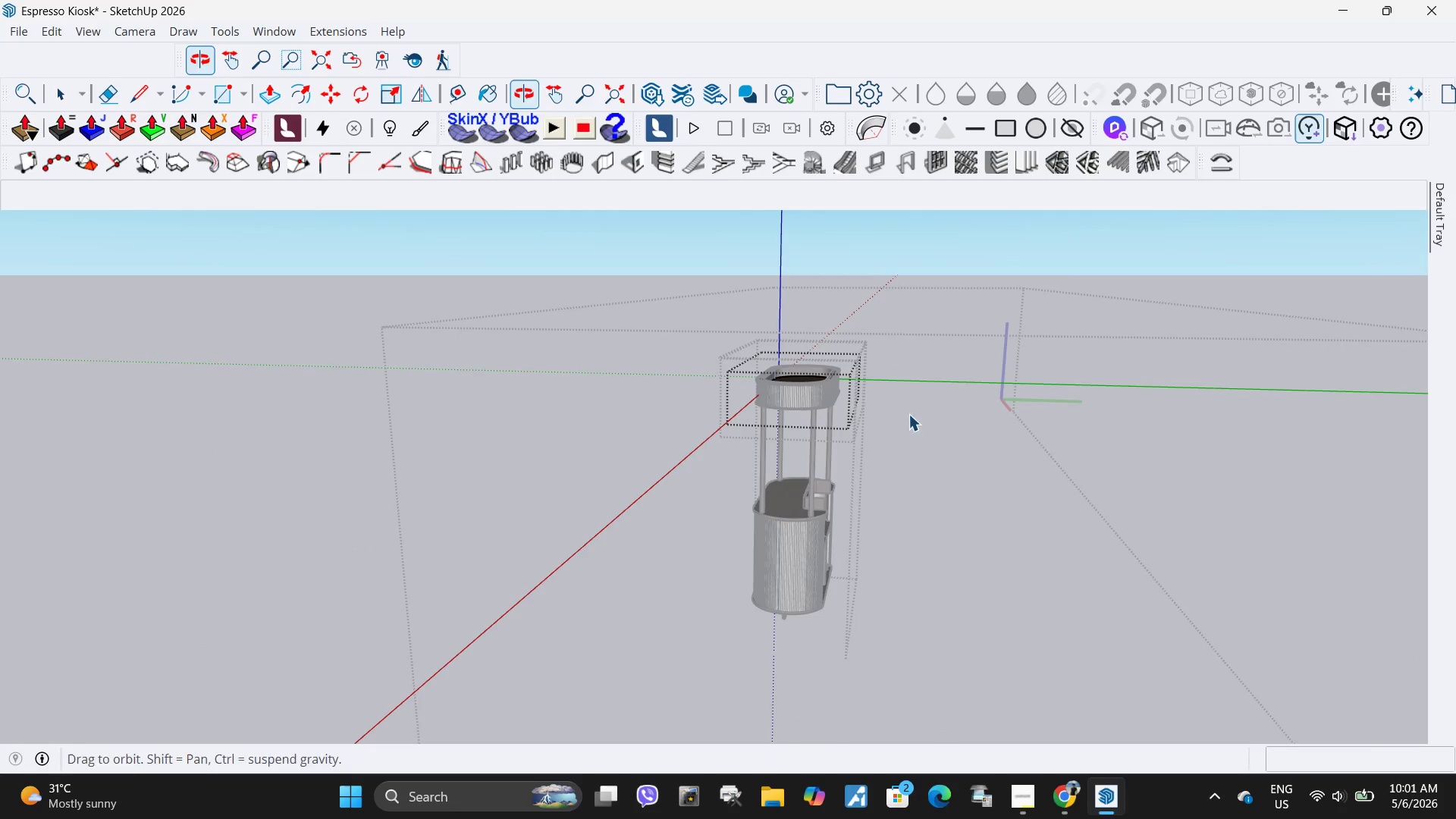 
key(M)
 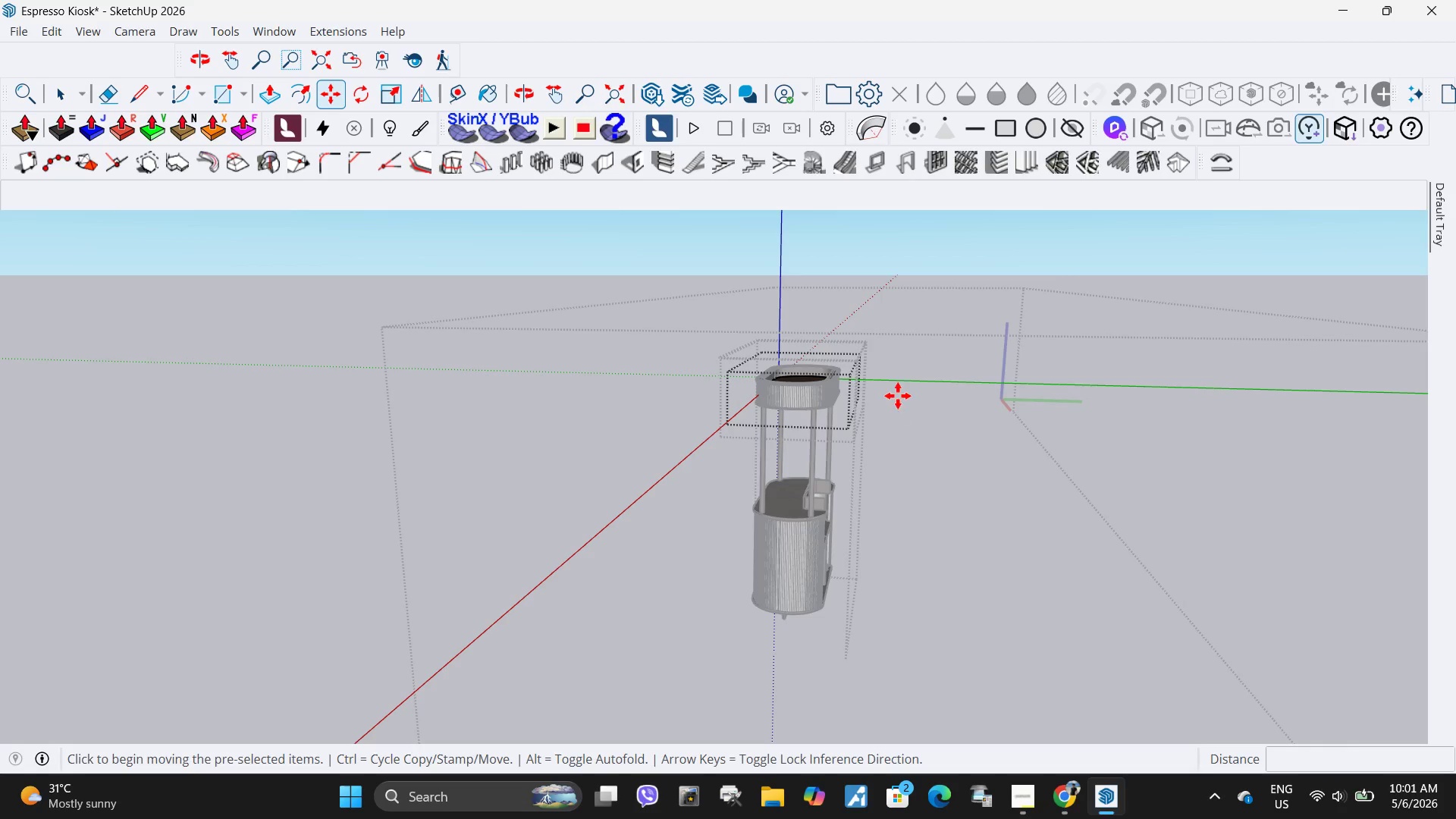 
left_click_drag(start_coordinate=[898, 396], to_coordinate=[908, 397])
 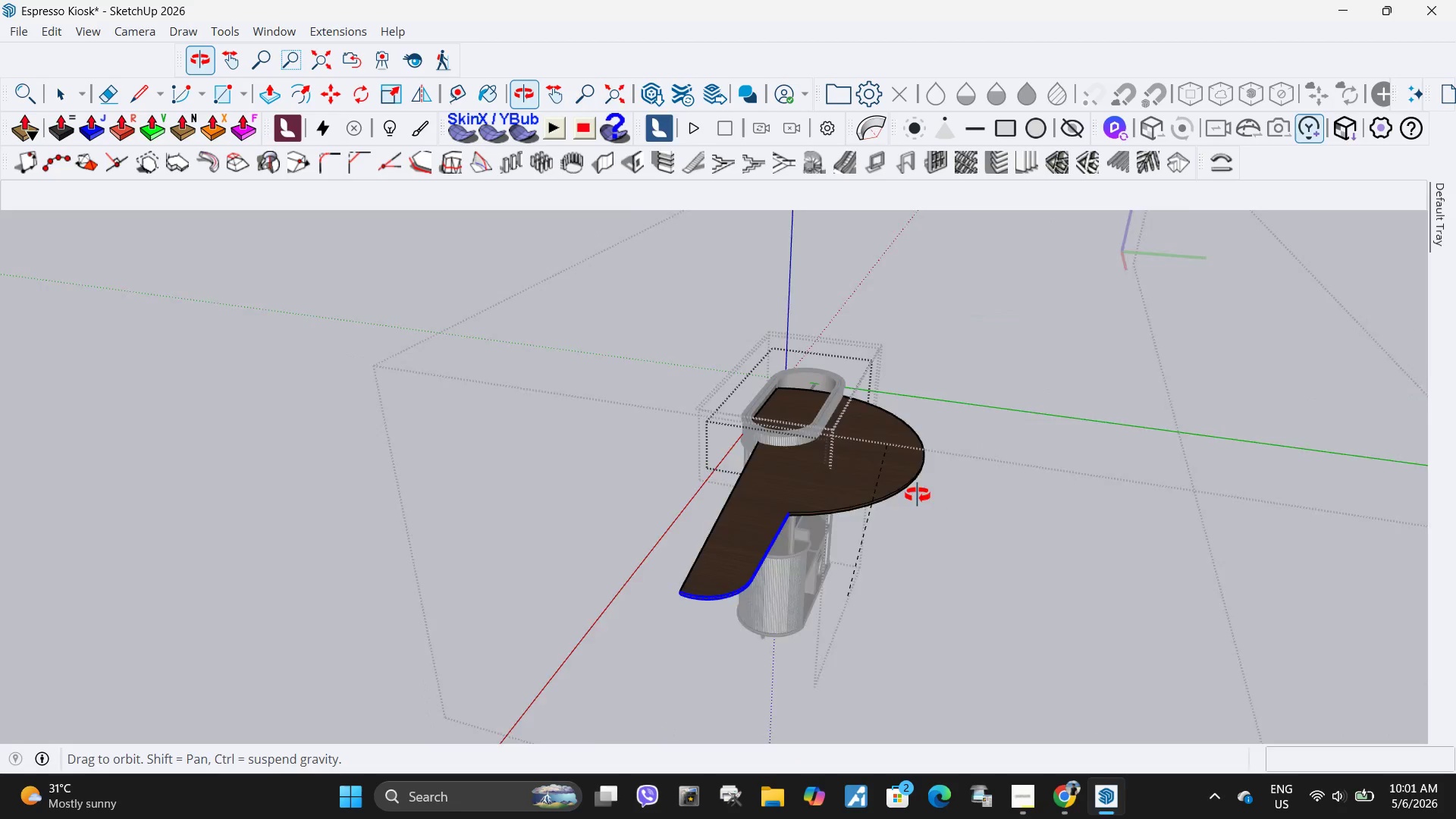 
key(Escape)
 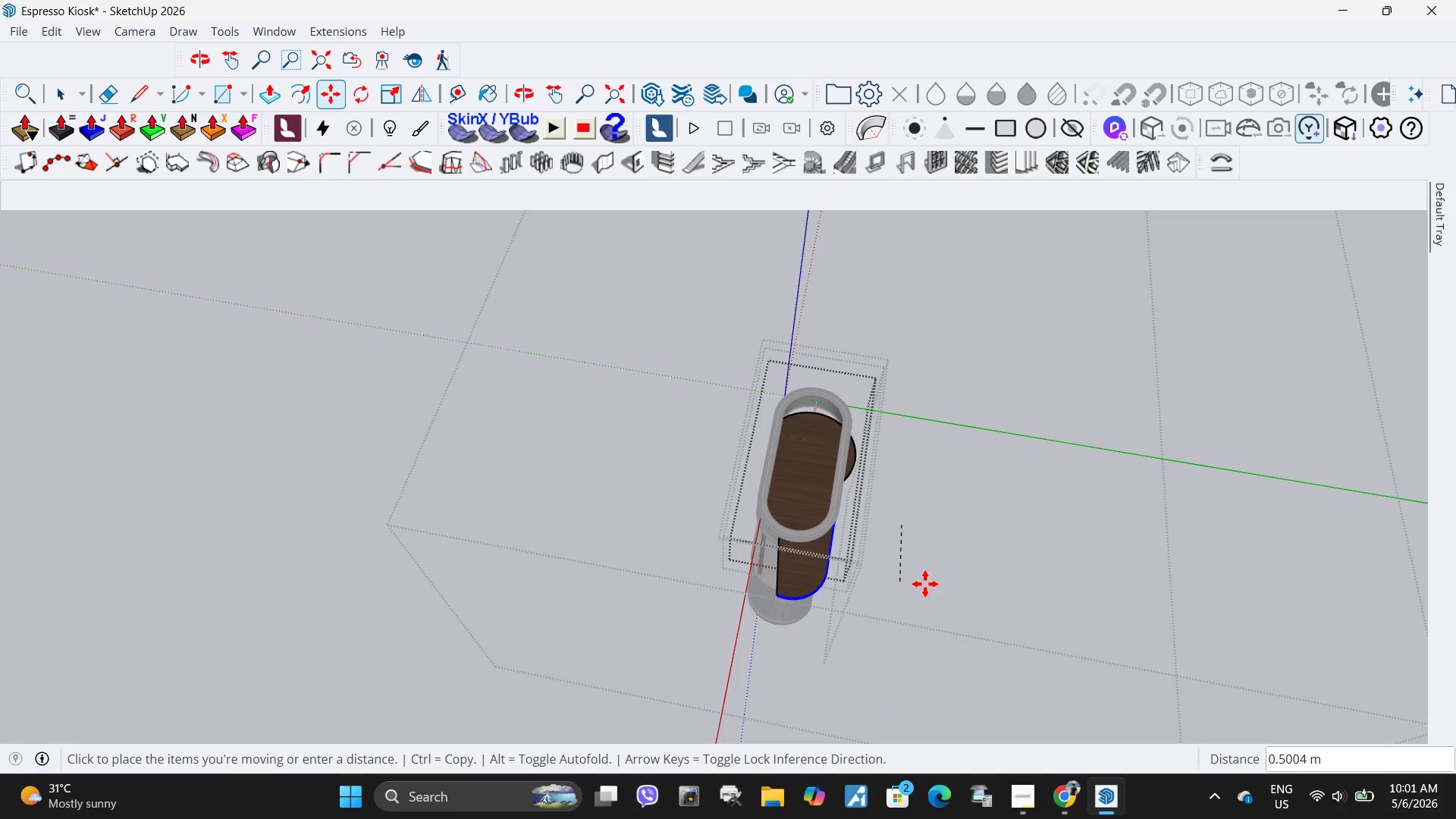 
key(Space)
 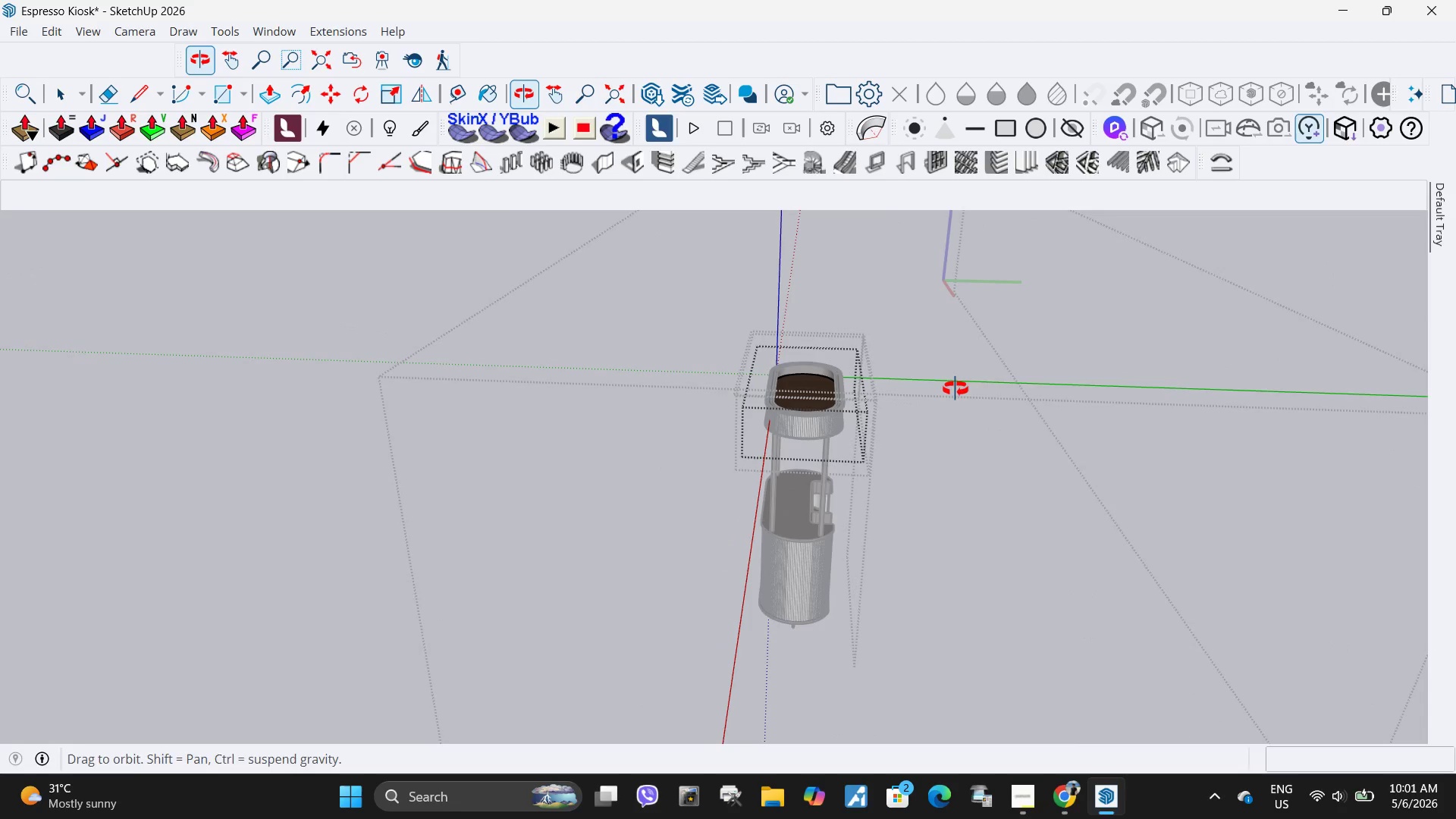 
key(Space)
 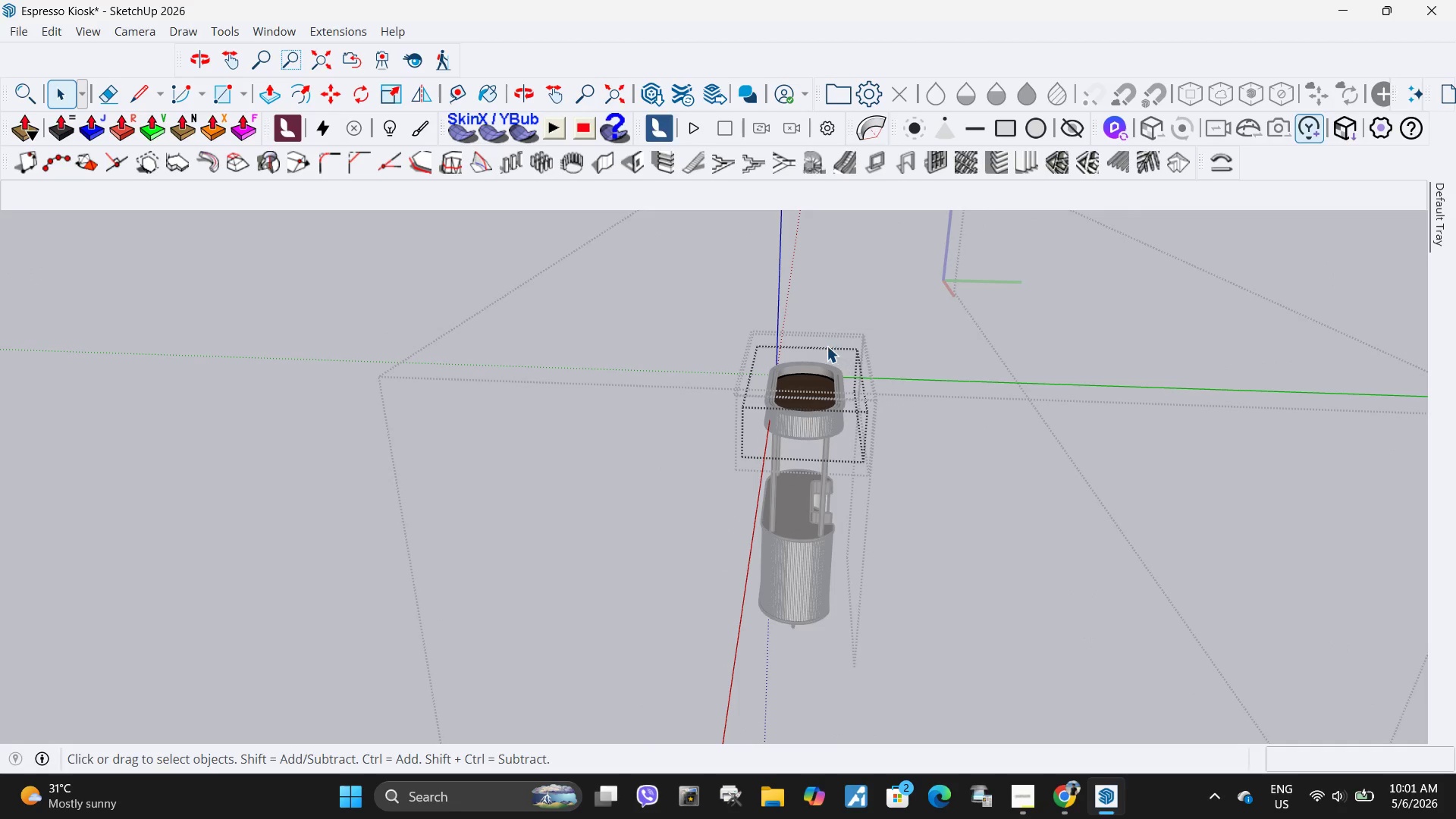 
left_click_drag(start_coordinate=[826, 346], to_coordinate=[910, 478])
 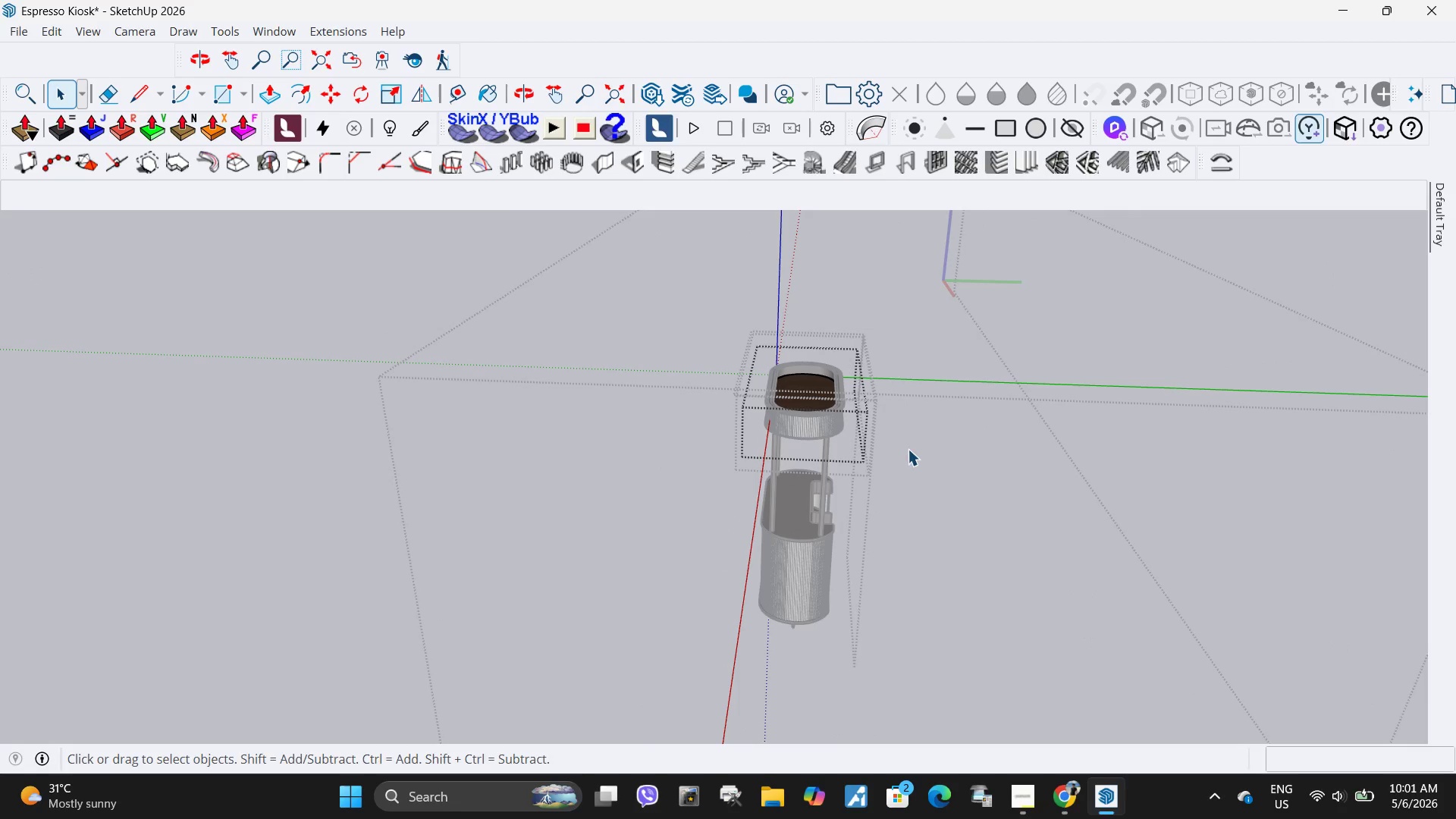 
key(M)
 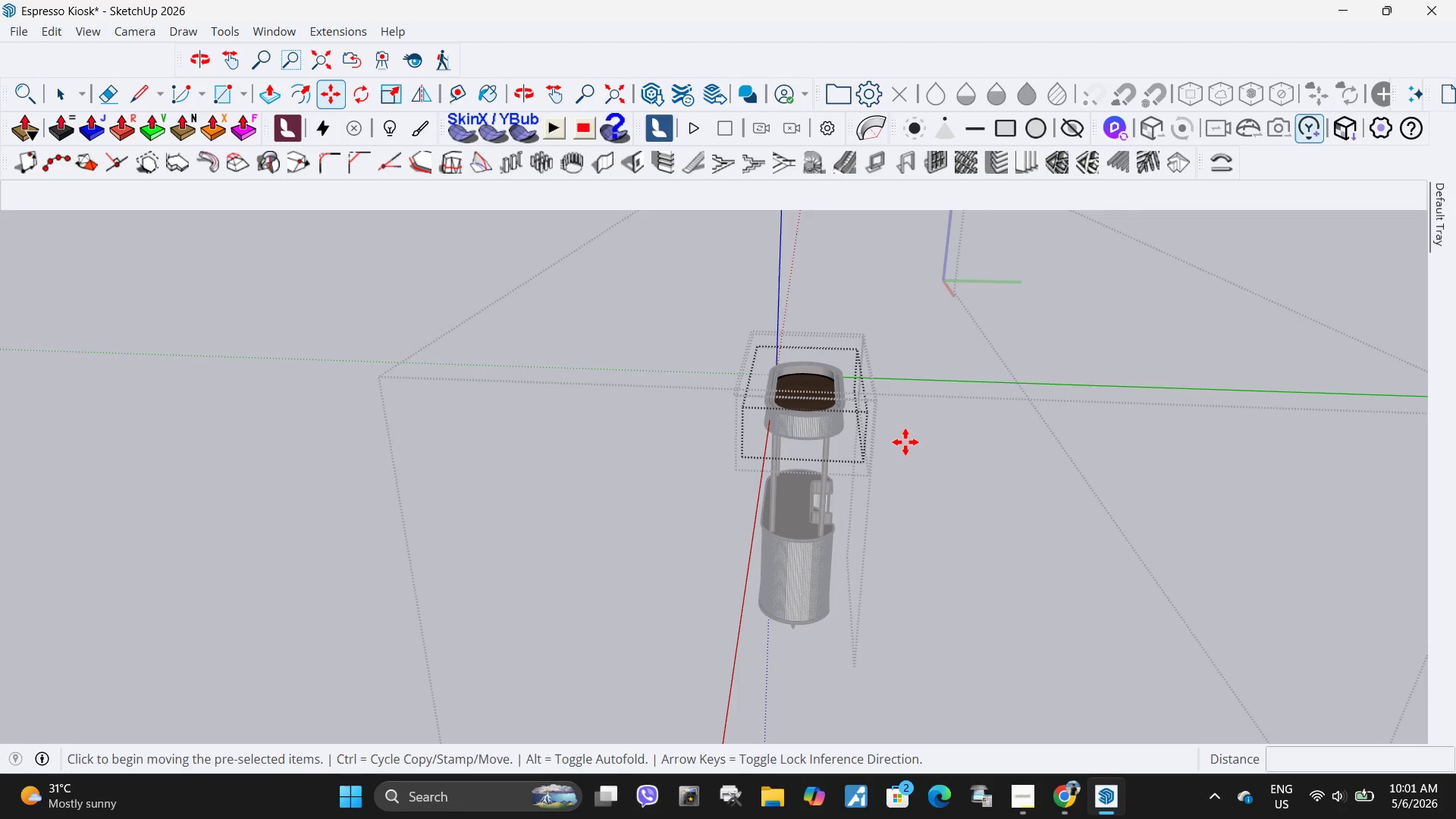 
left_click([905, 442])
 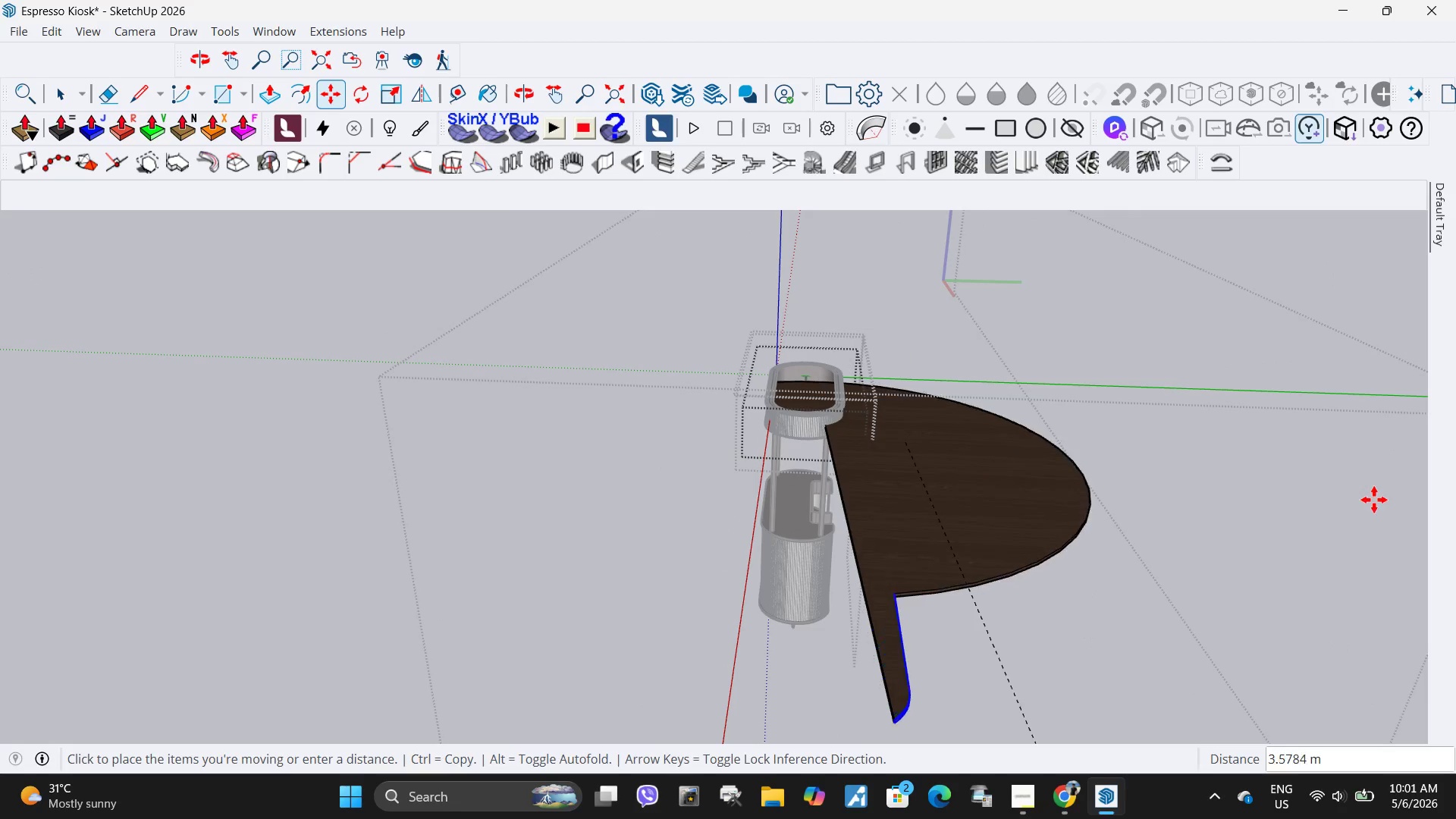 
key(Escape)
 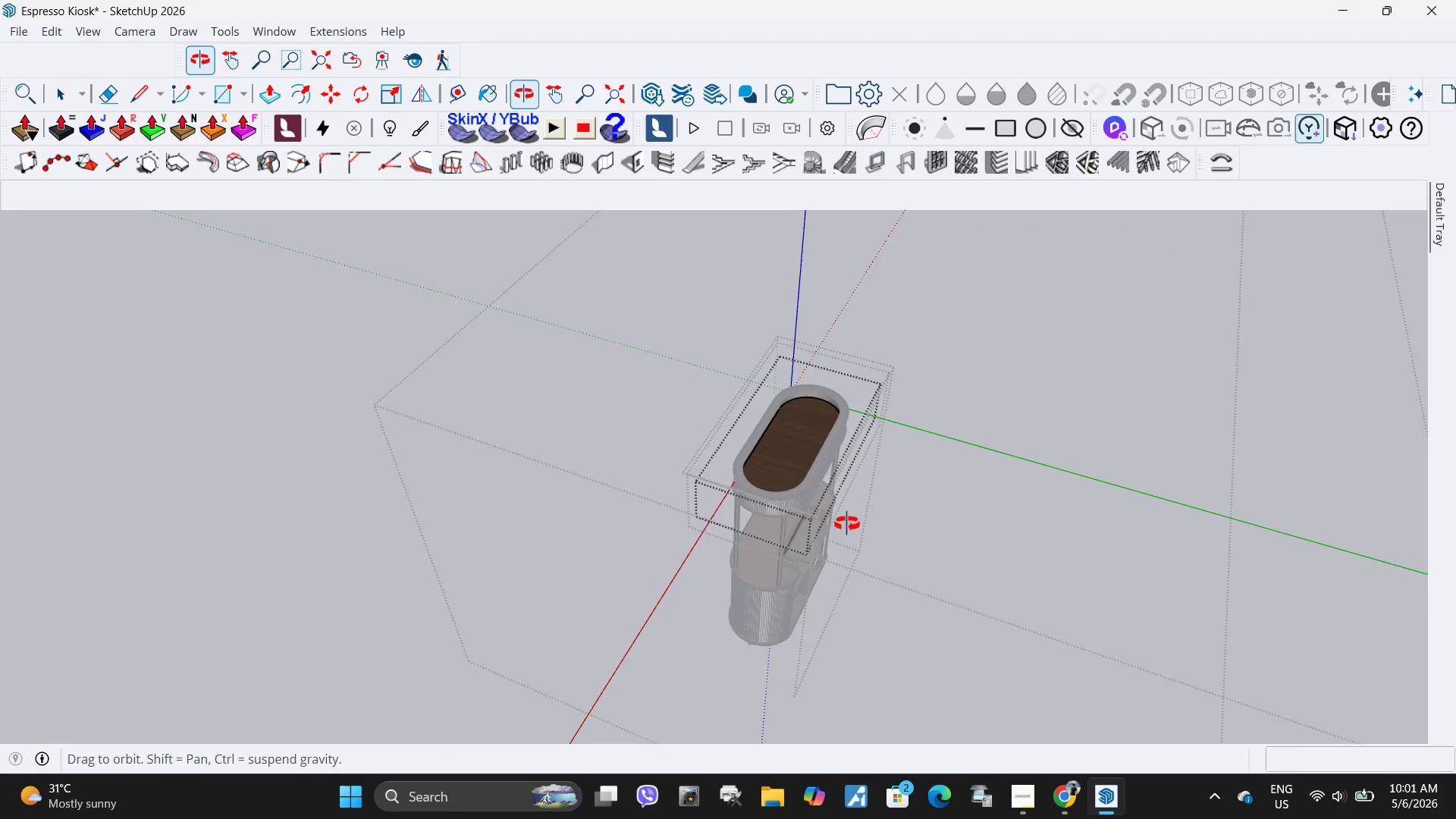 
key(Space)
 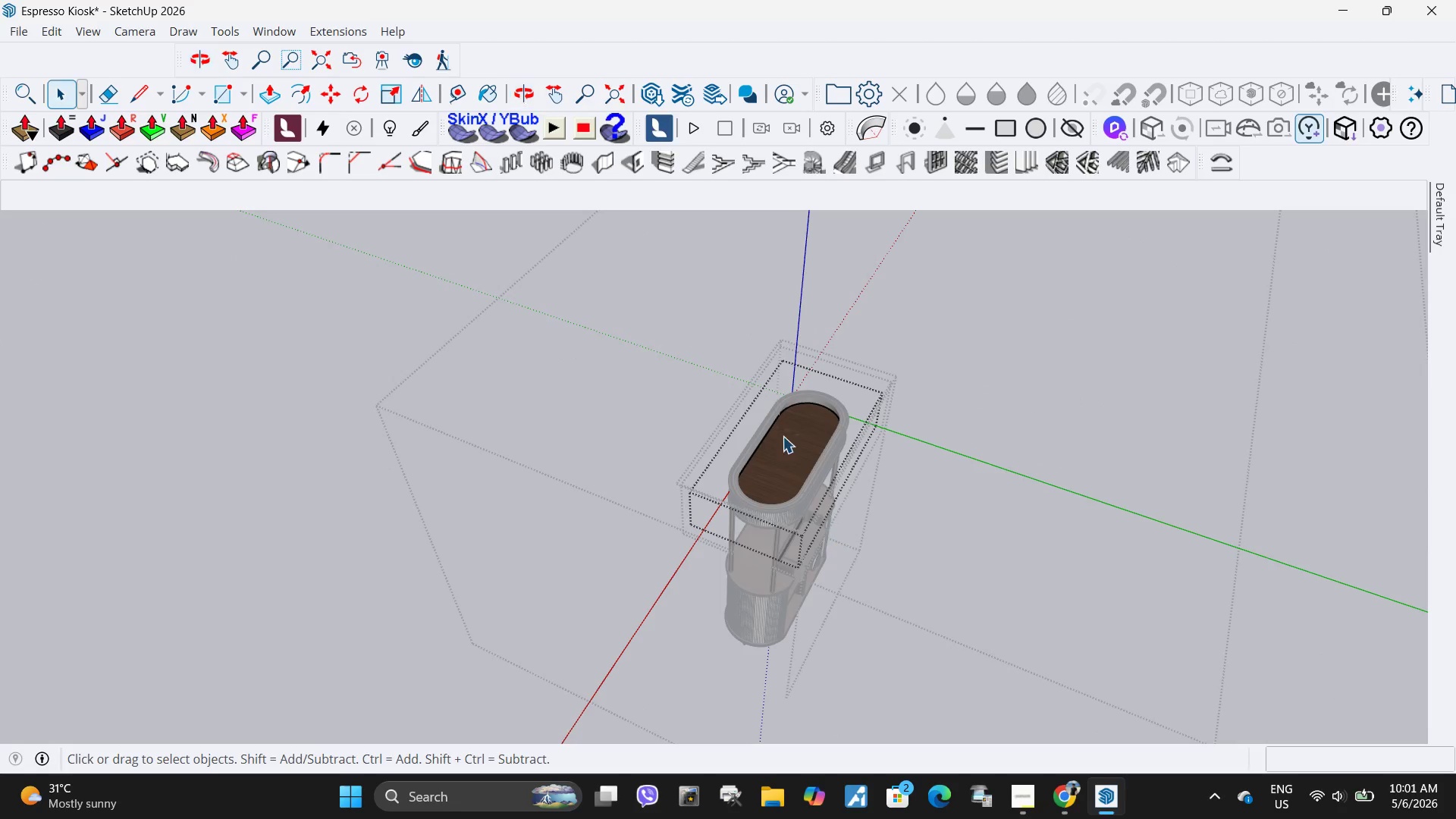 
left_click([790, 460])
 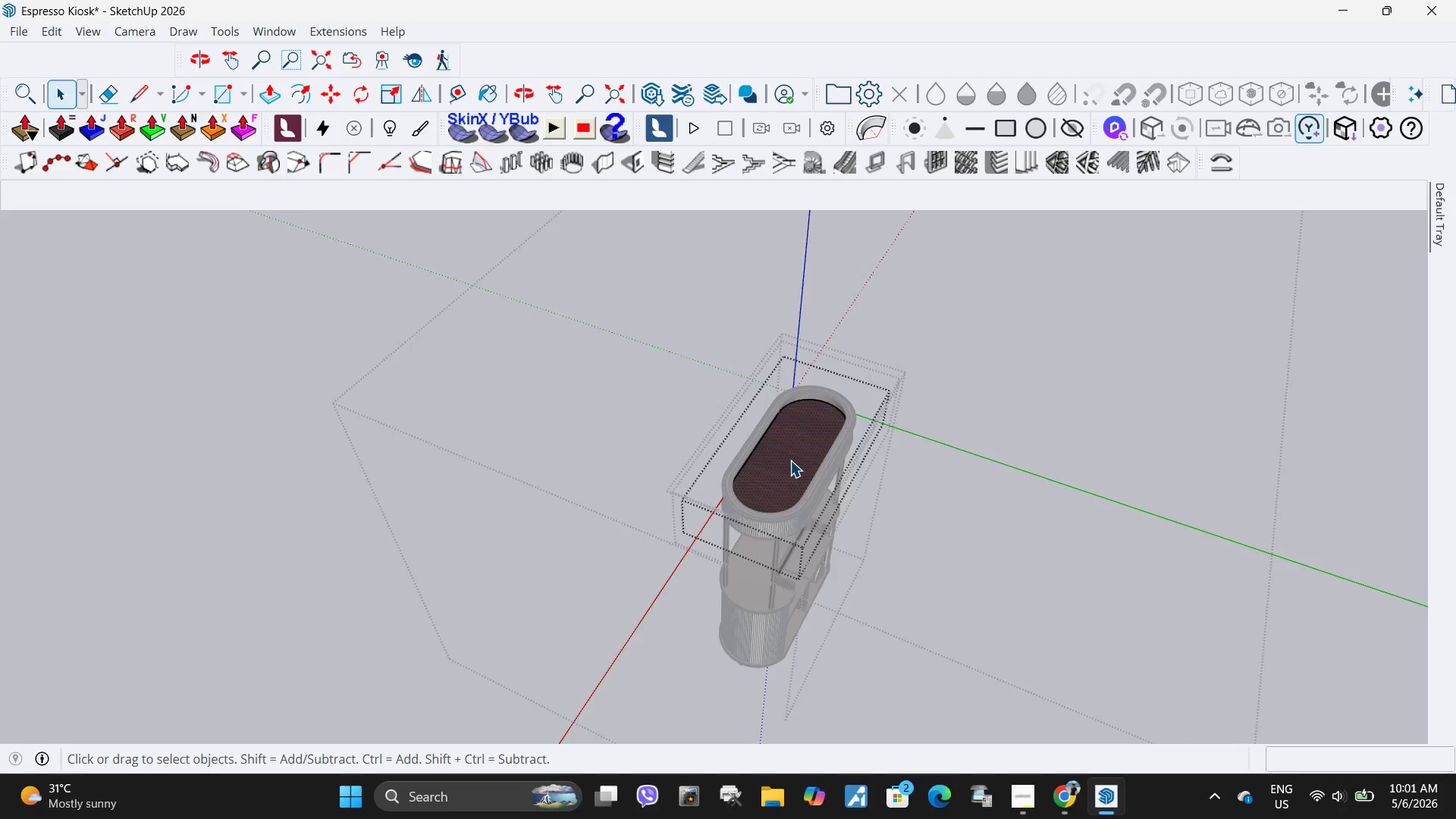 
scroll: coordinate [790, 460], scroll_direction: up, amount: 10.0
 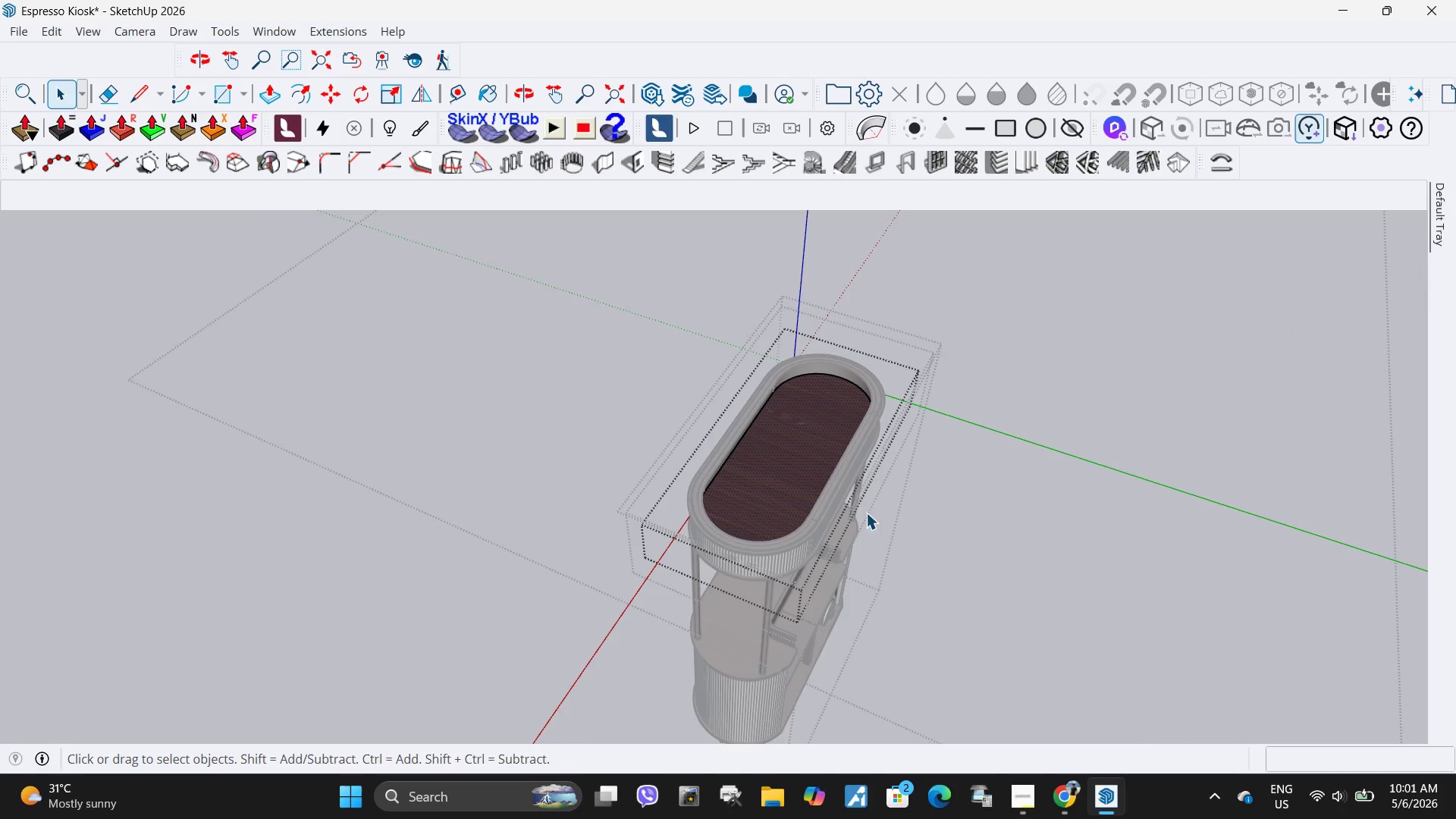 
key(M)
 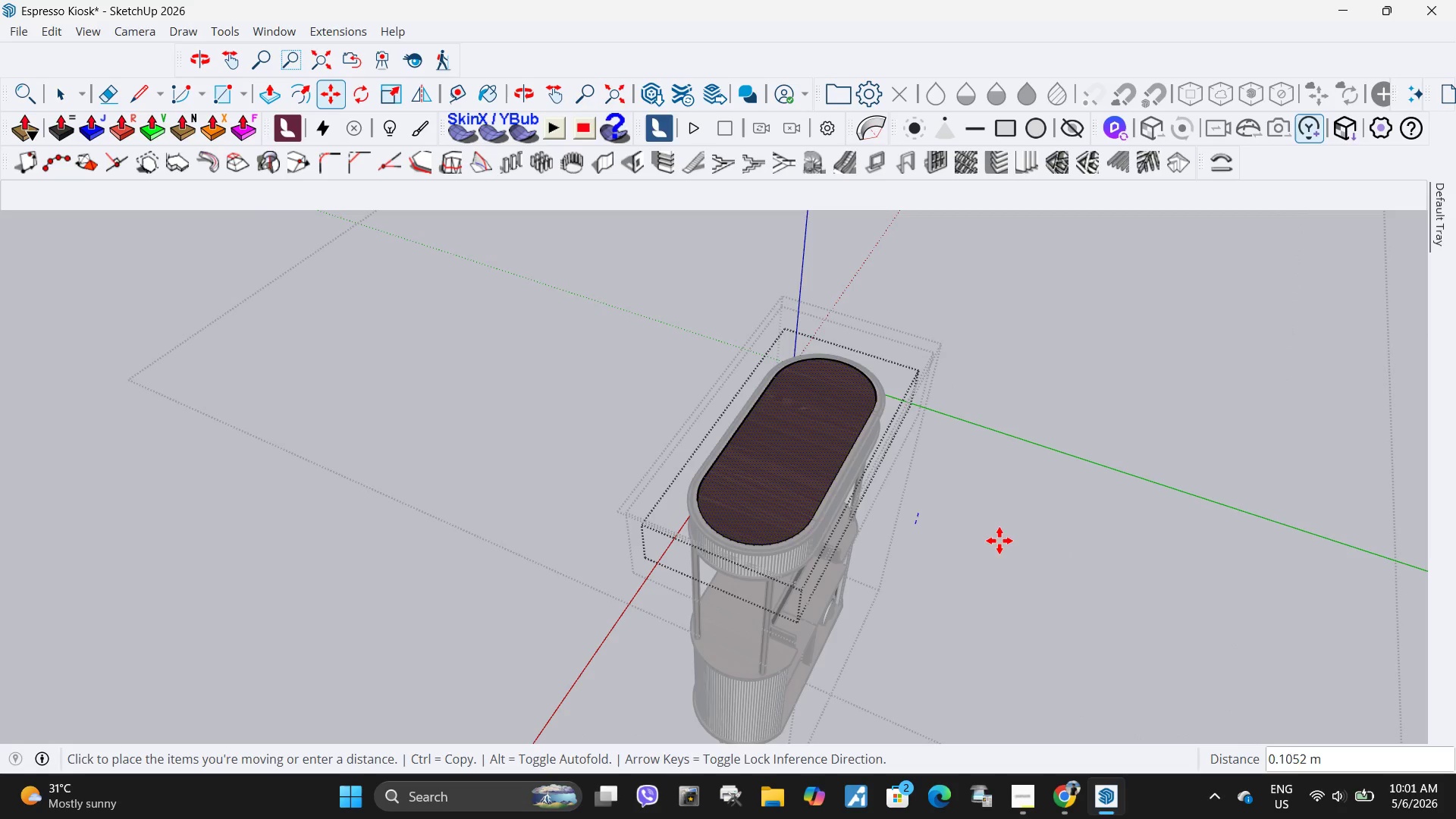 
left_click([999, 535])
 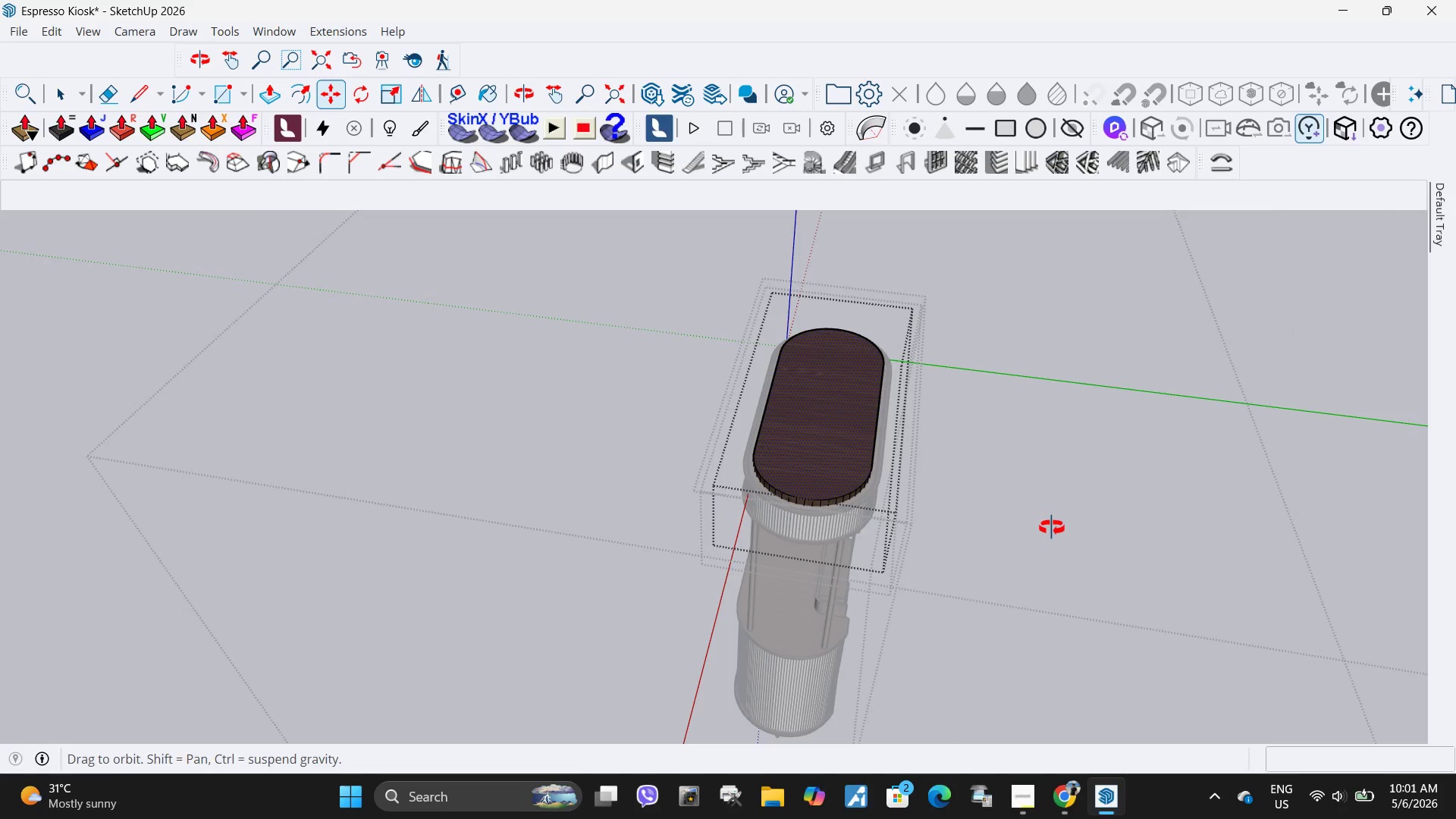 
key(Space)
 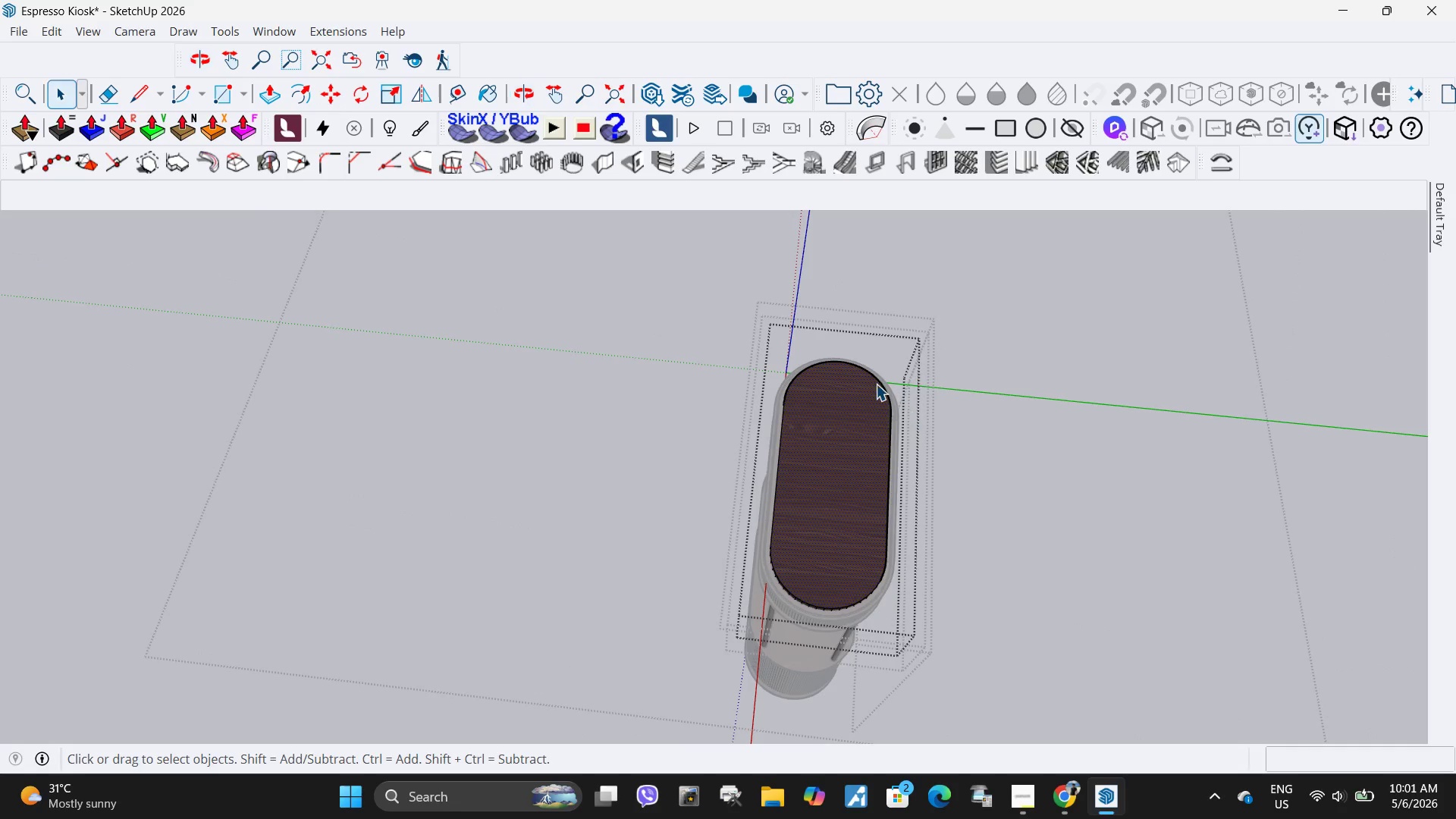 
left_click_drag(start_coordinate=[870, 384], to_coordinate=[1040, 585])
 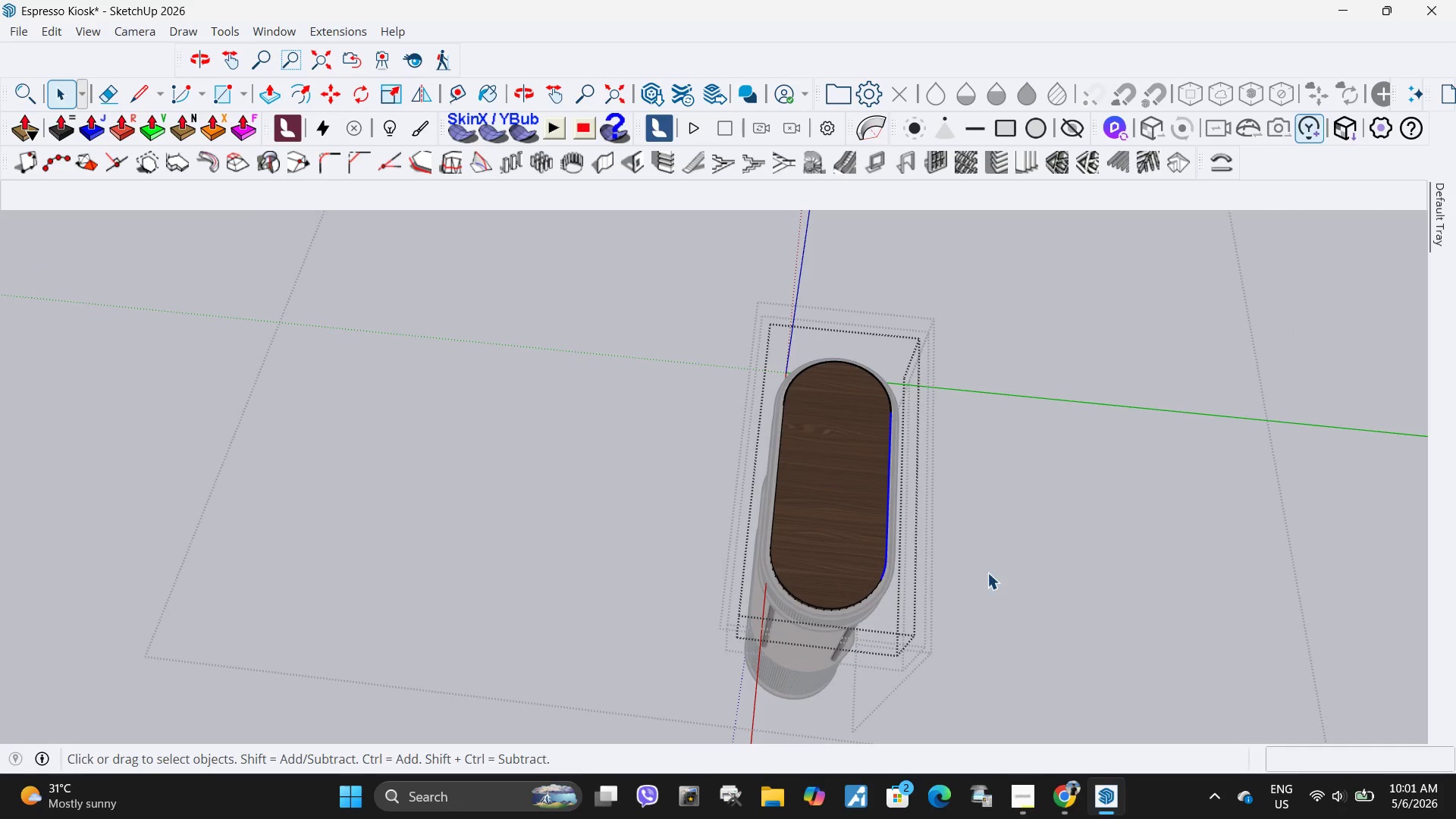 
key(M)
 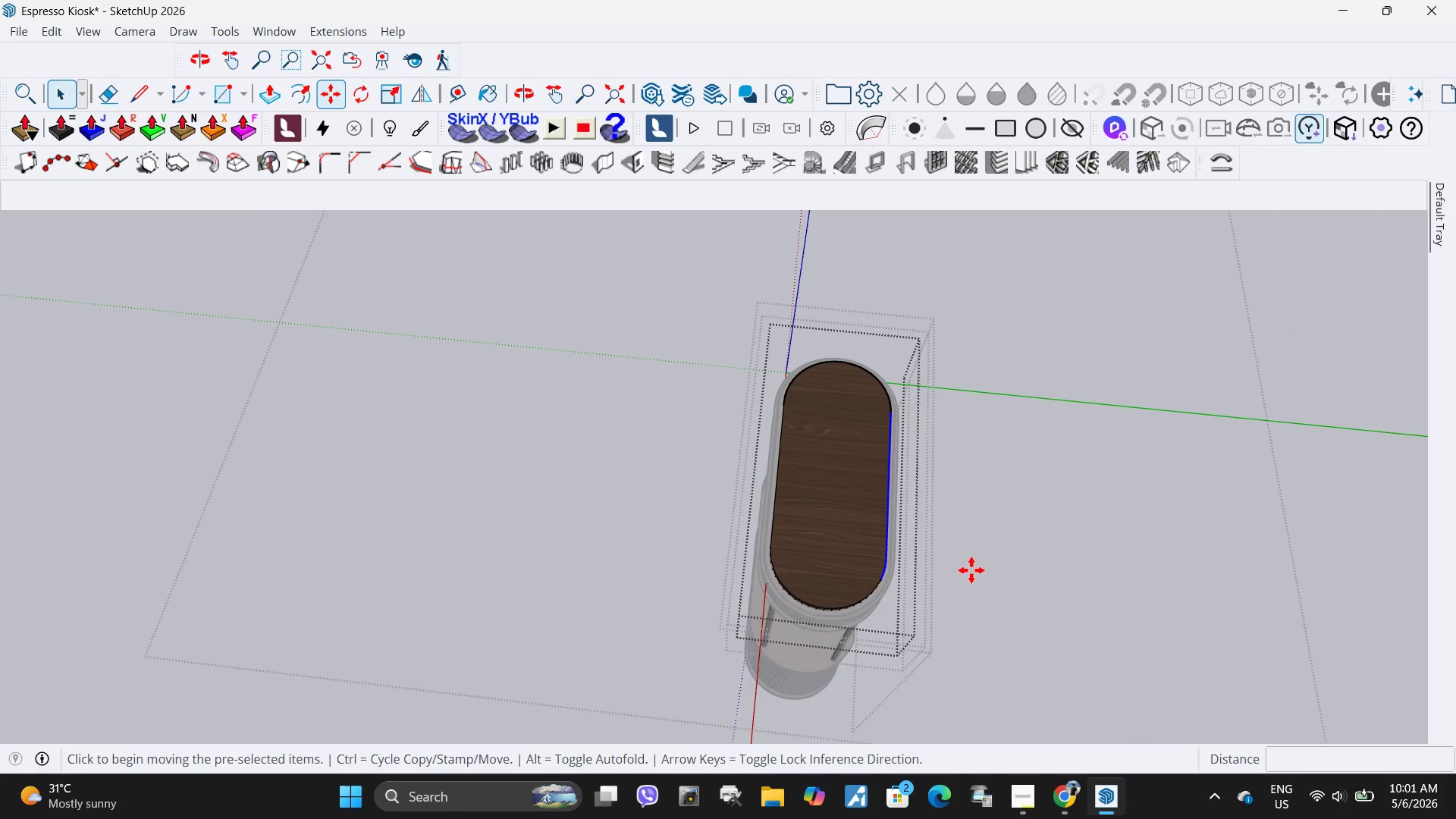 
left_click([971, 570])
 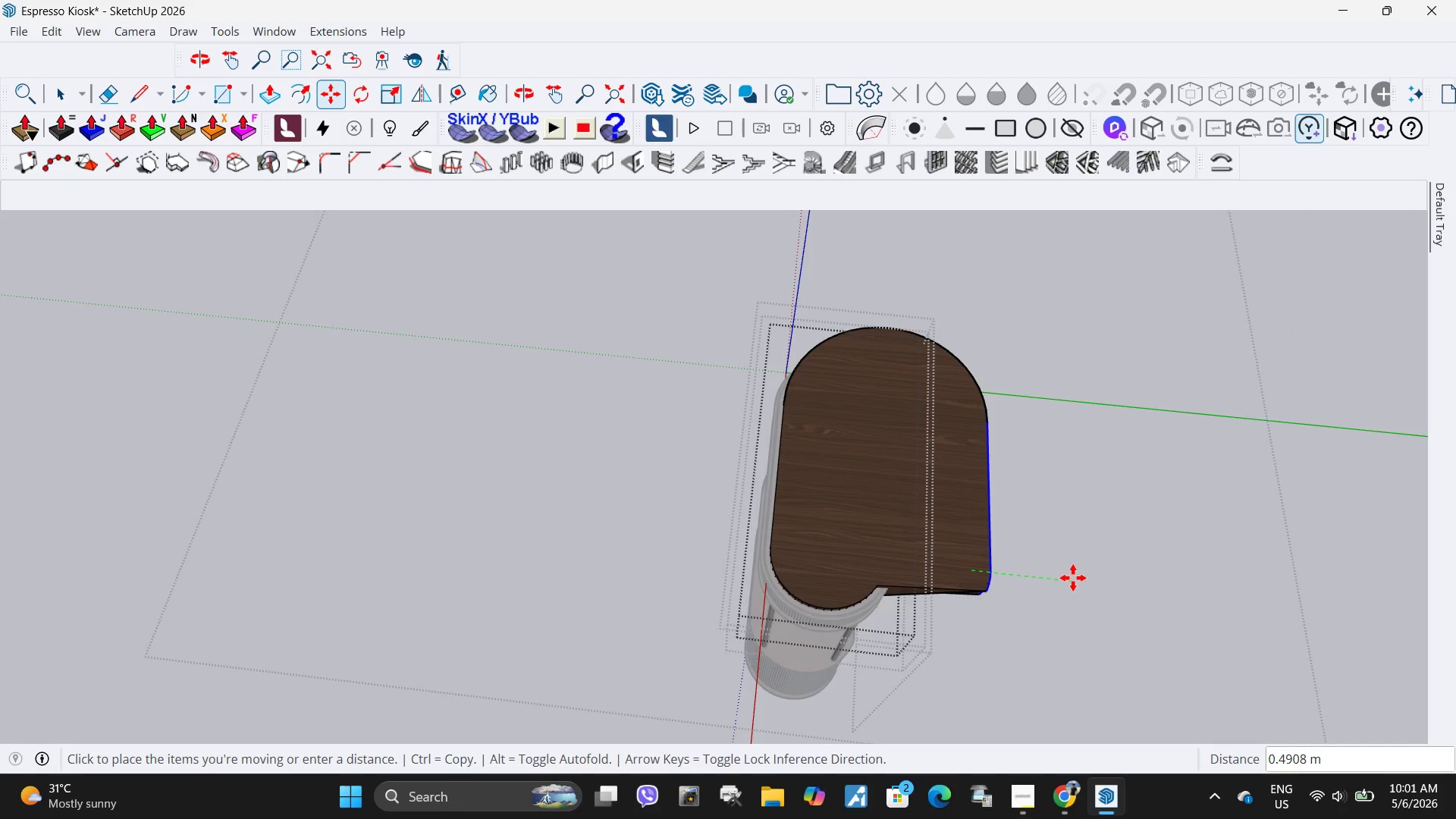 
key(Escape)
 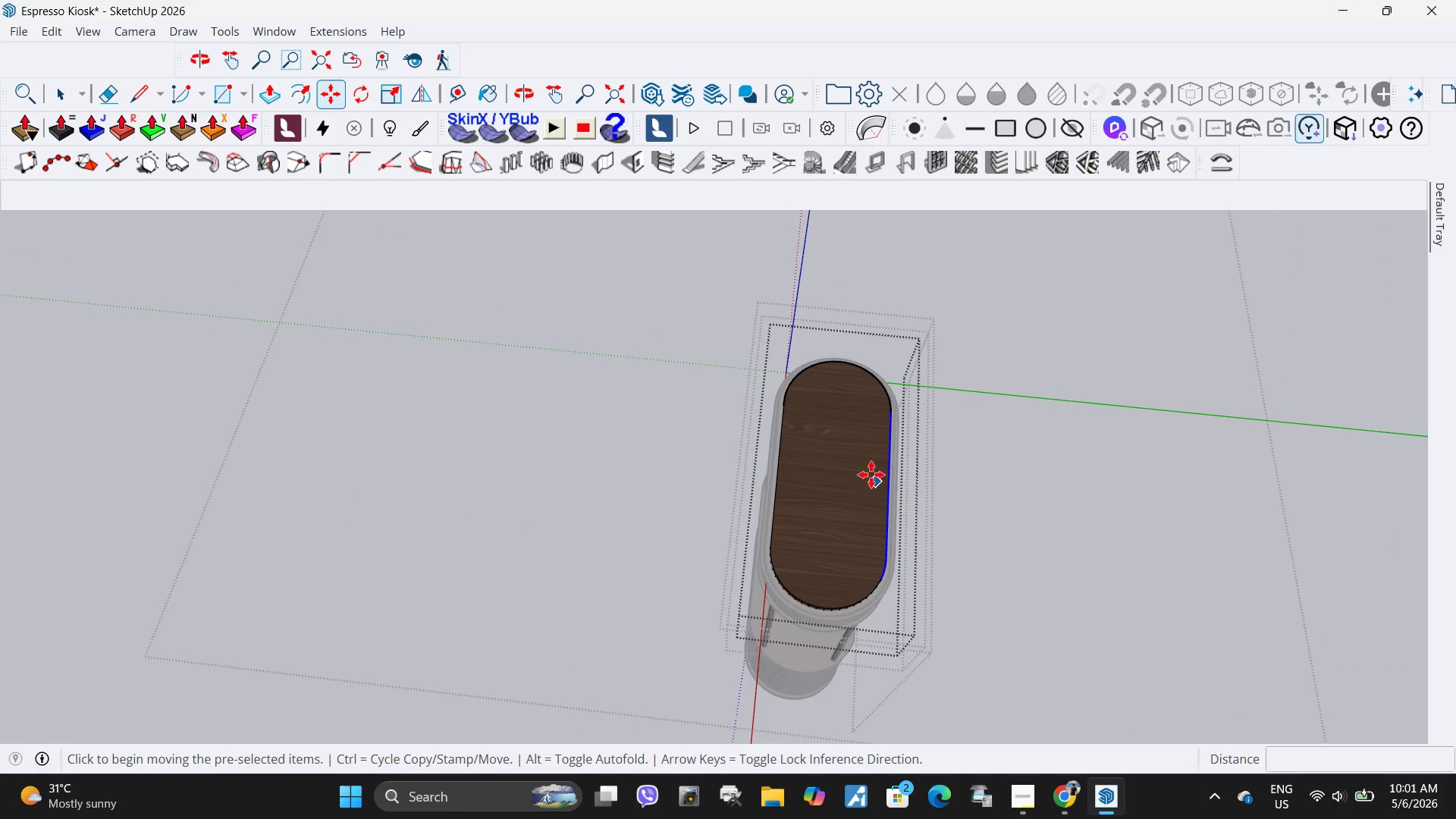 
key(Space)
 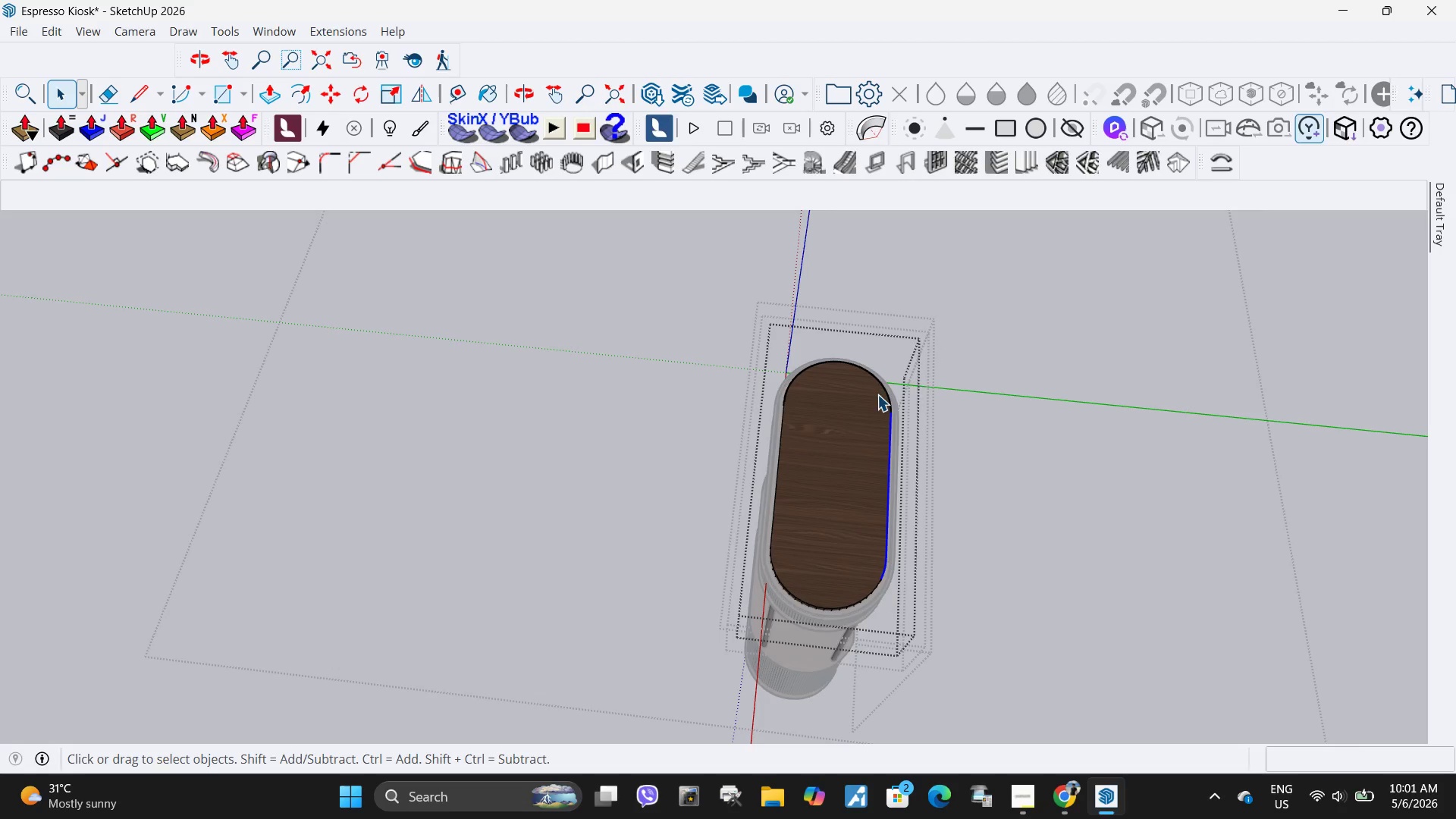 
left_click_drag(start_coordinate=[877, 394], to_coordinate=[960, 595])
 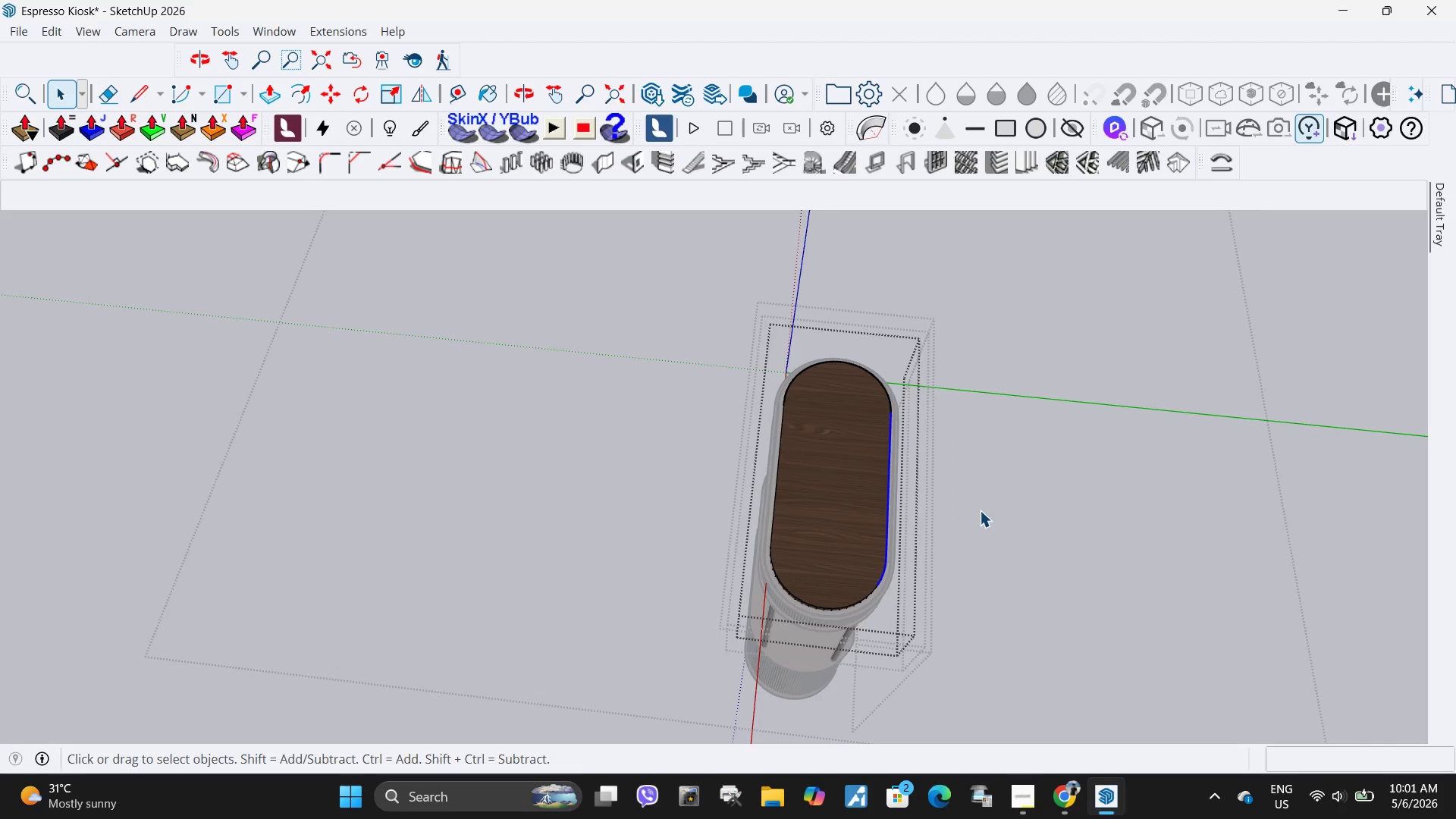 
key(M)
 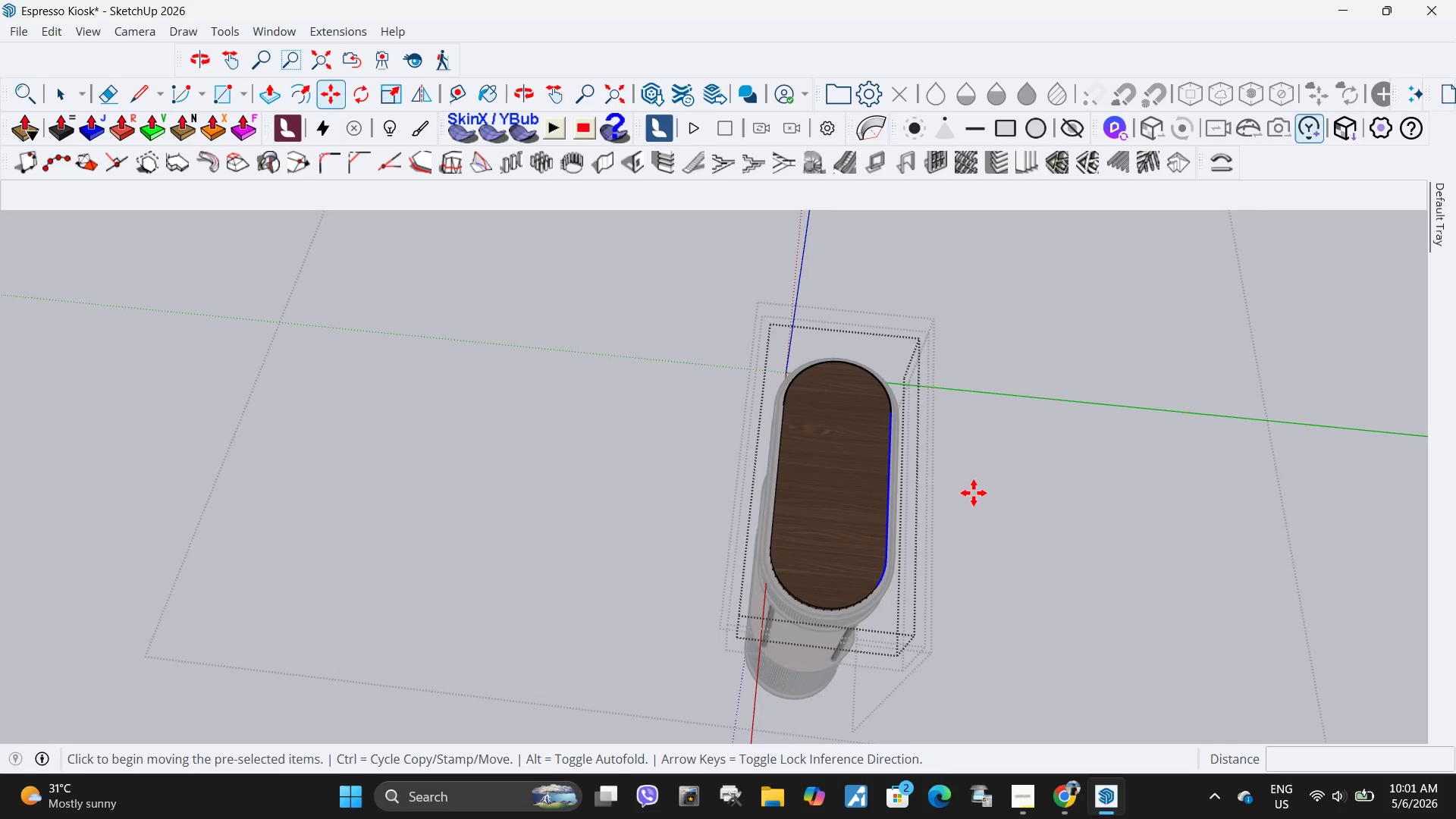 
left_click([974, 493])
 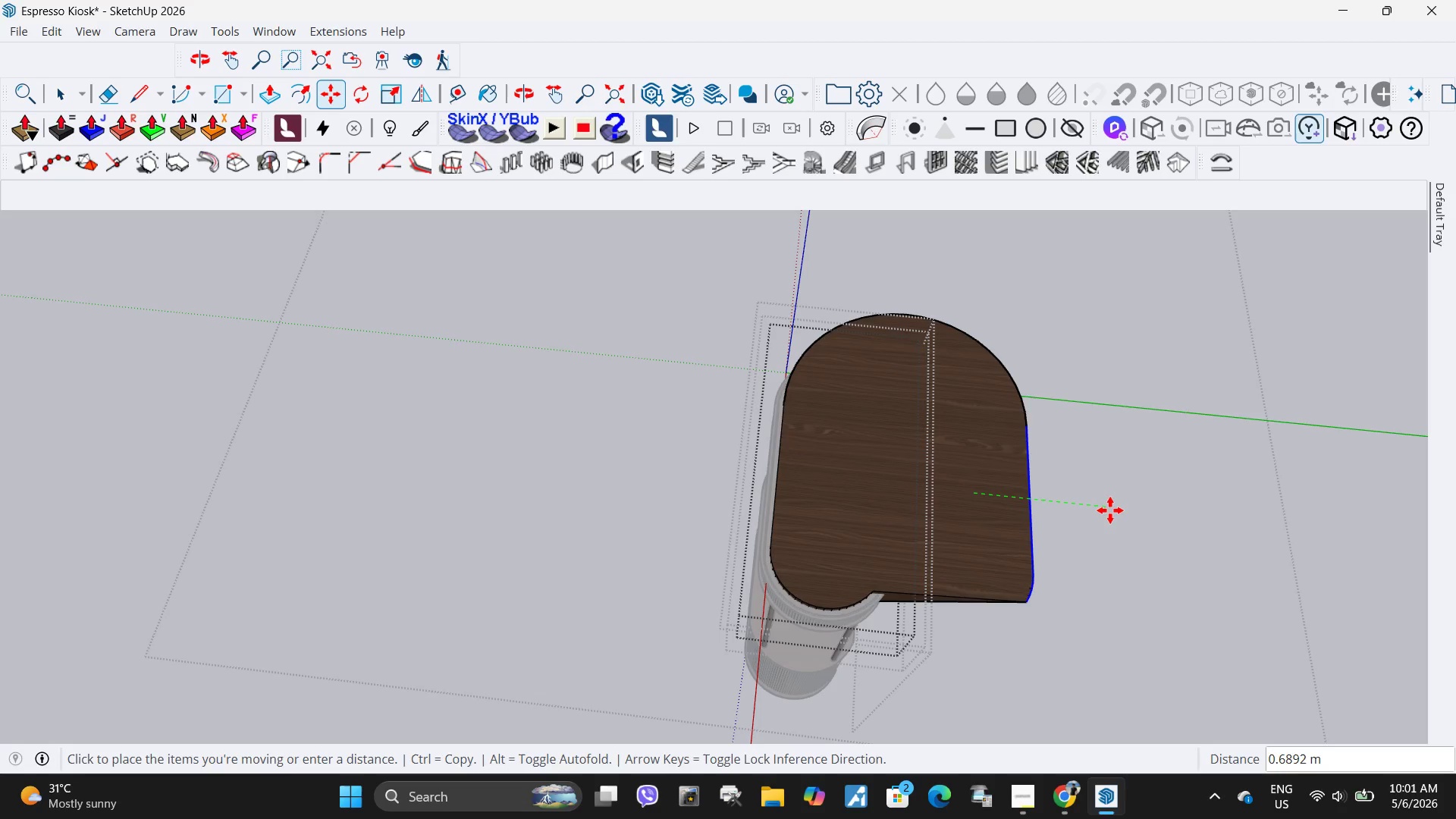 
key(Escape)
 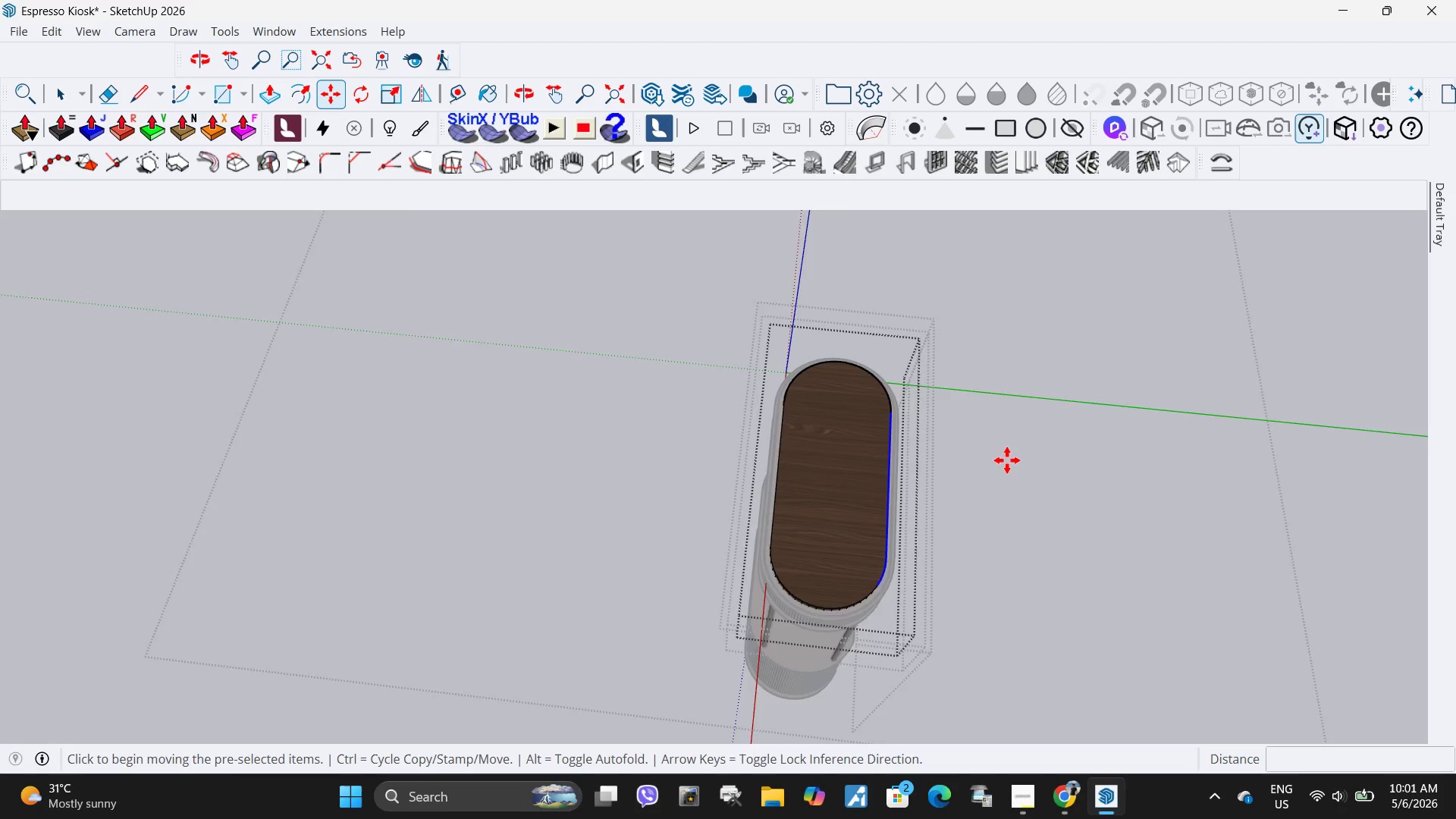 
key(Space)
 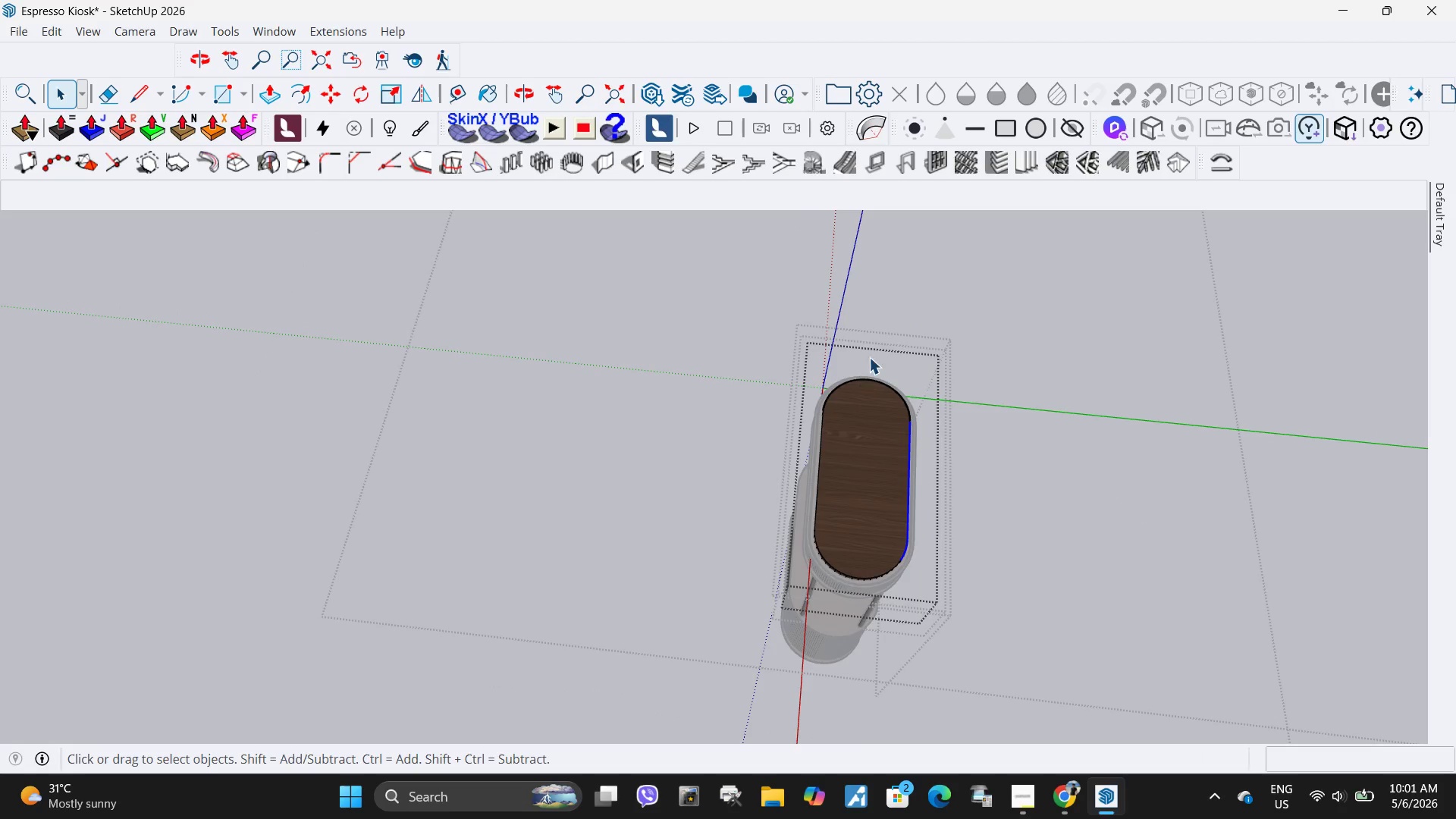 
left_click_drag(start_coordinate=[871, 356], to_coordinate=[991, 689])
 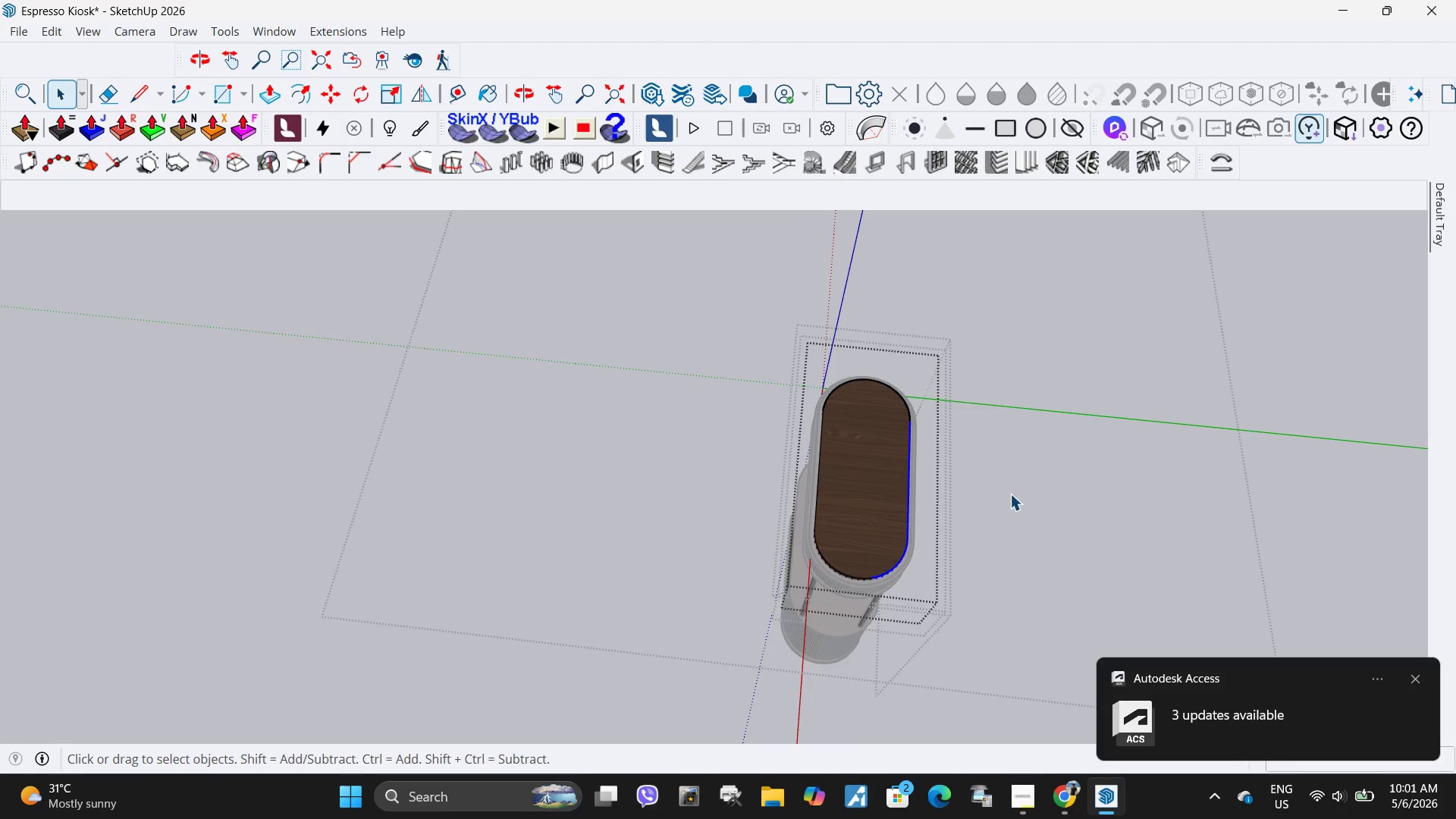 
scroll: coordinate [968, 460], scroll_direction: down, amount: 3.0
 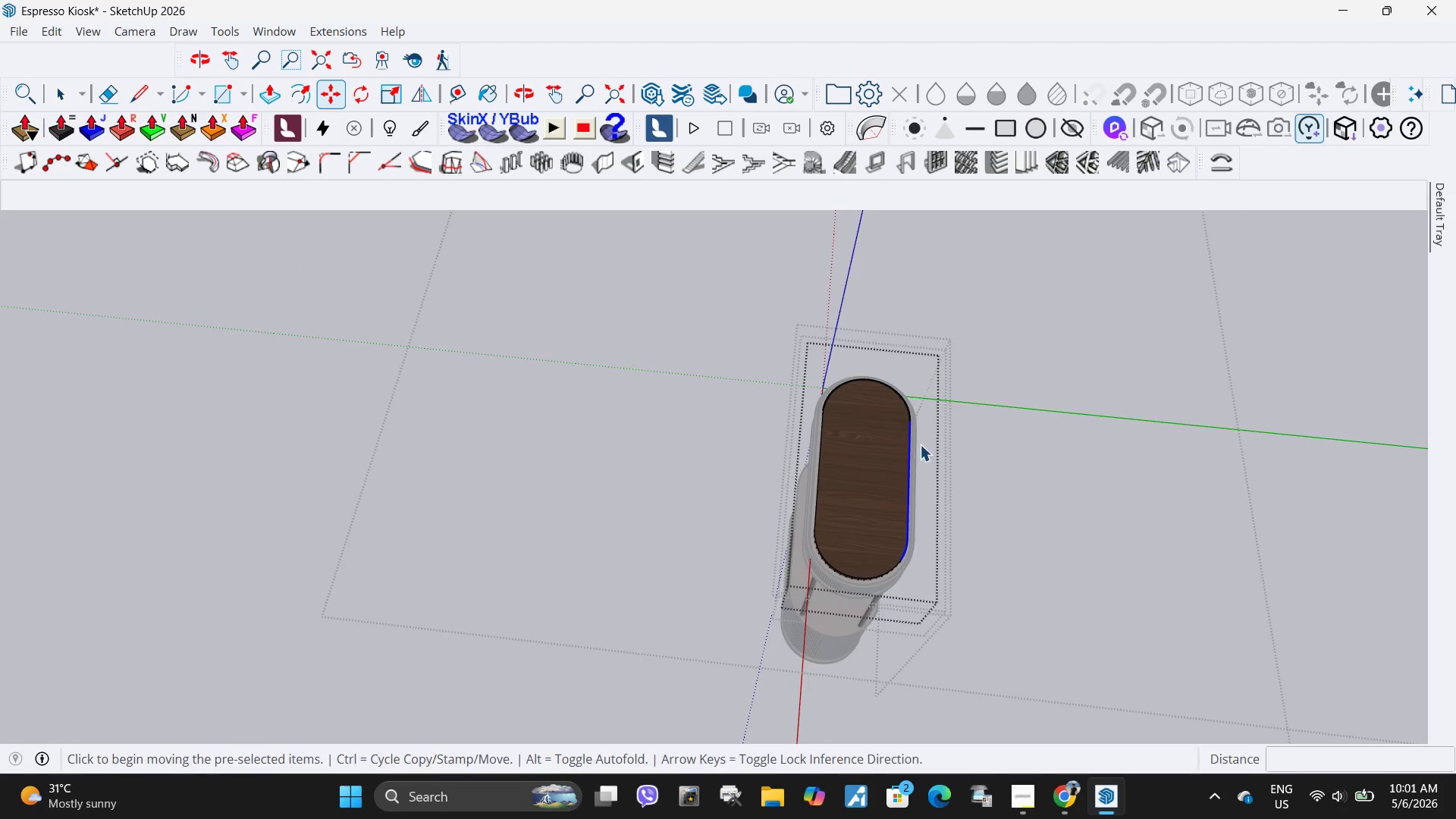 
key(M)
 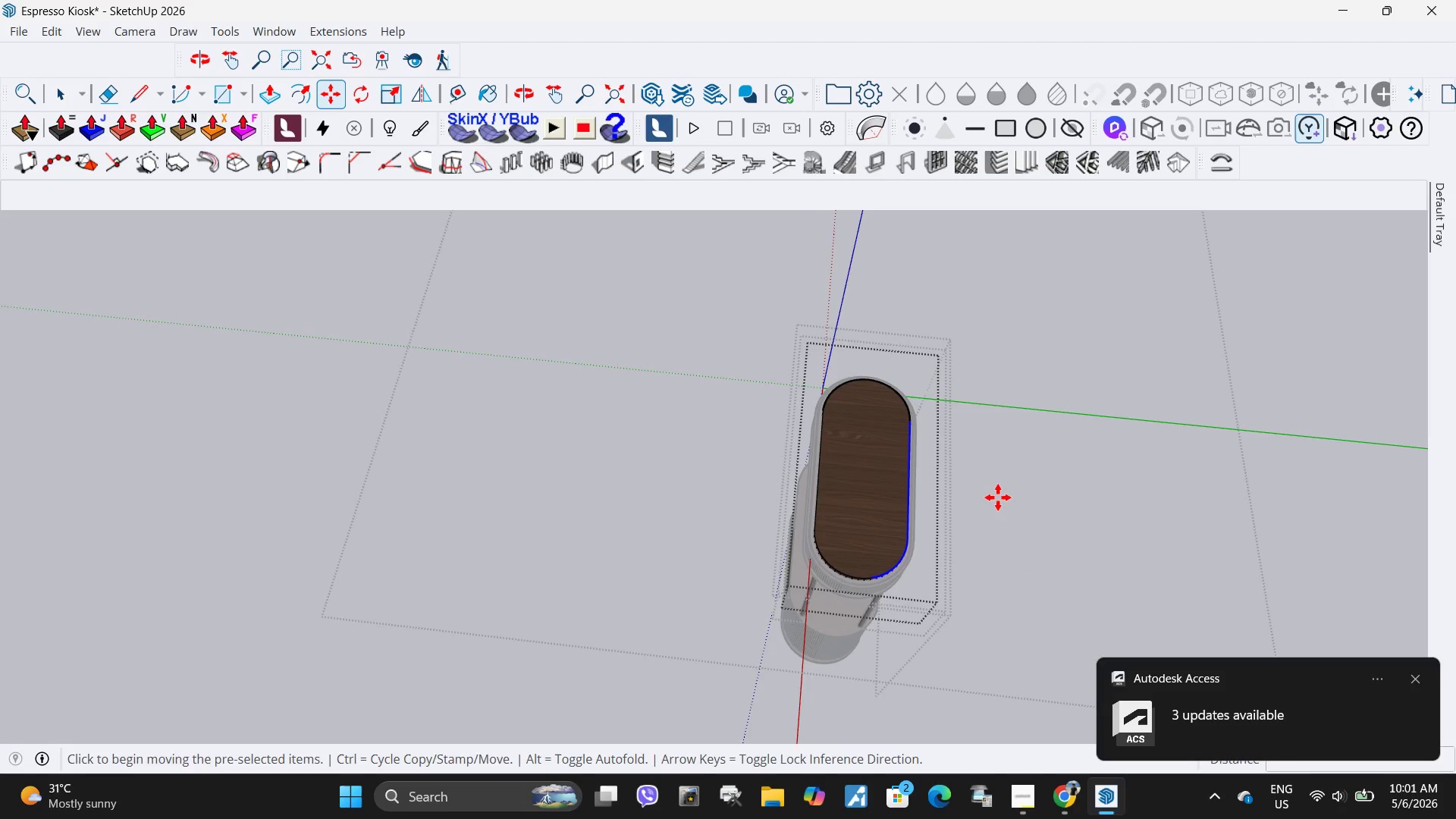 
left_click([998, 497])
 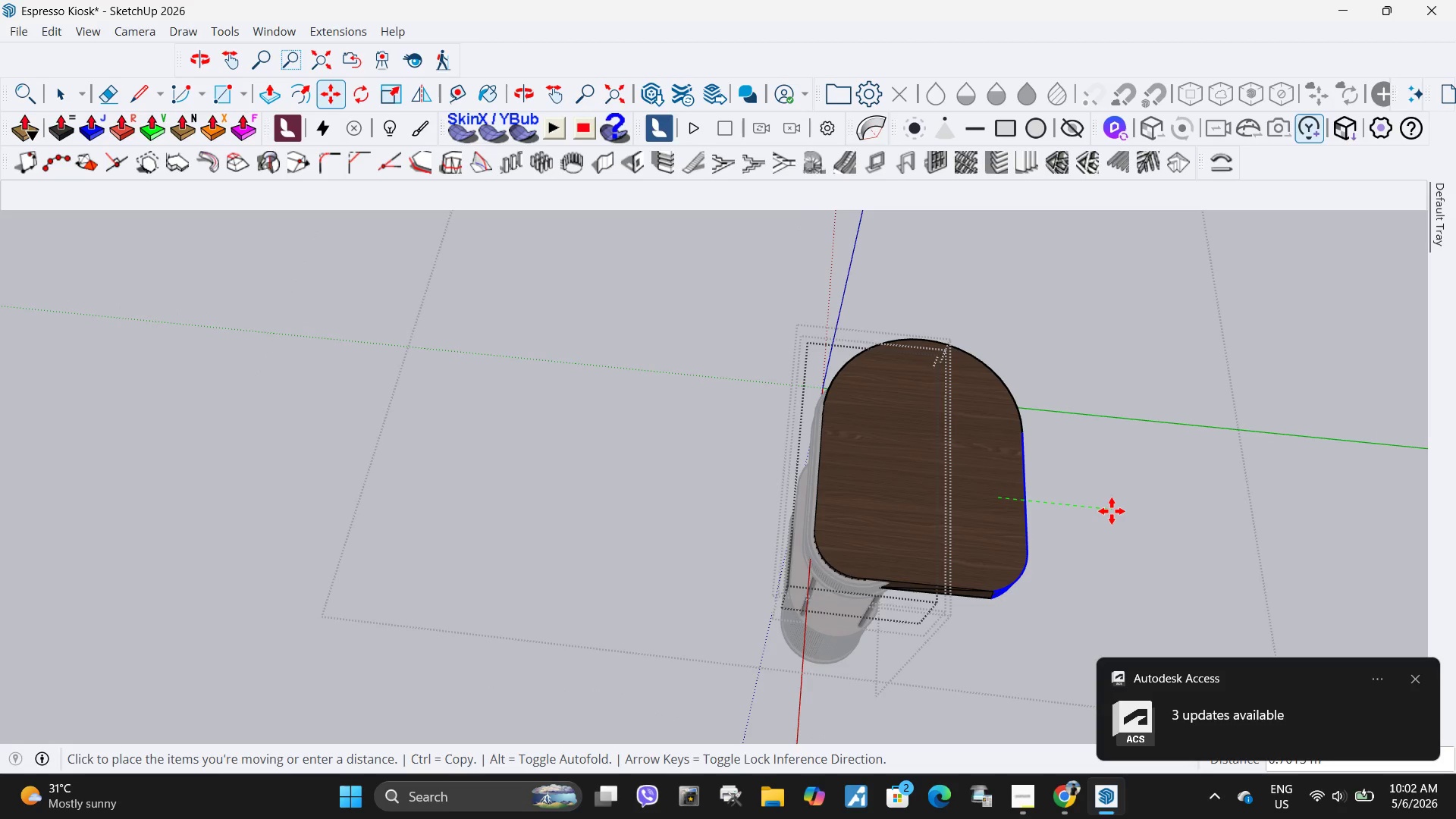 
key(Escape)
 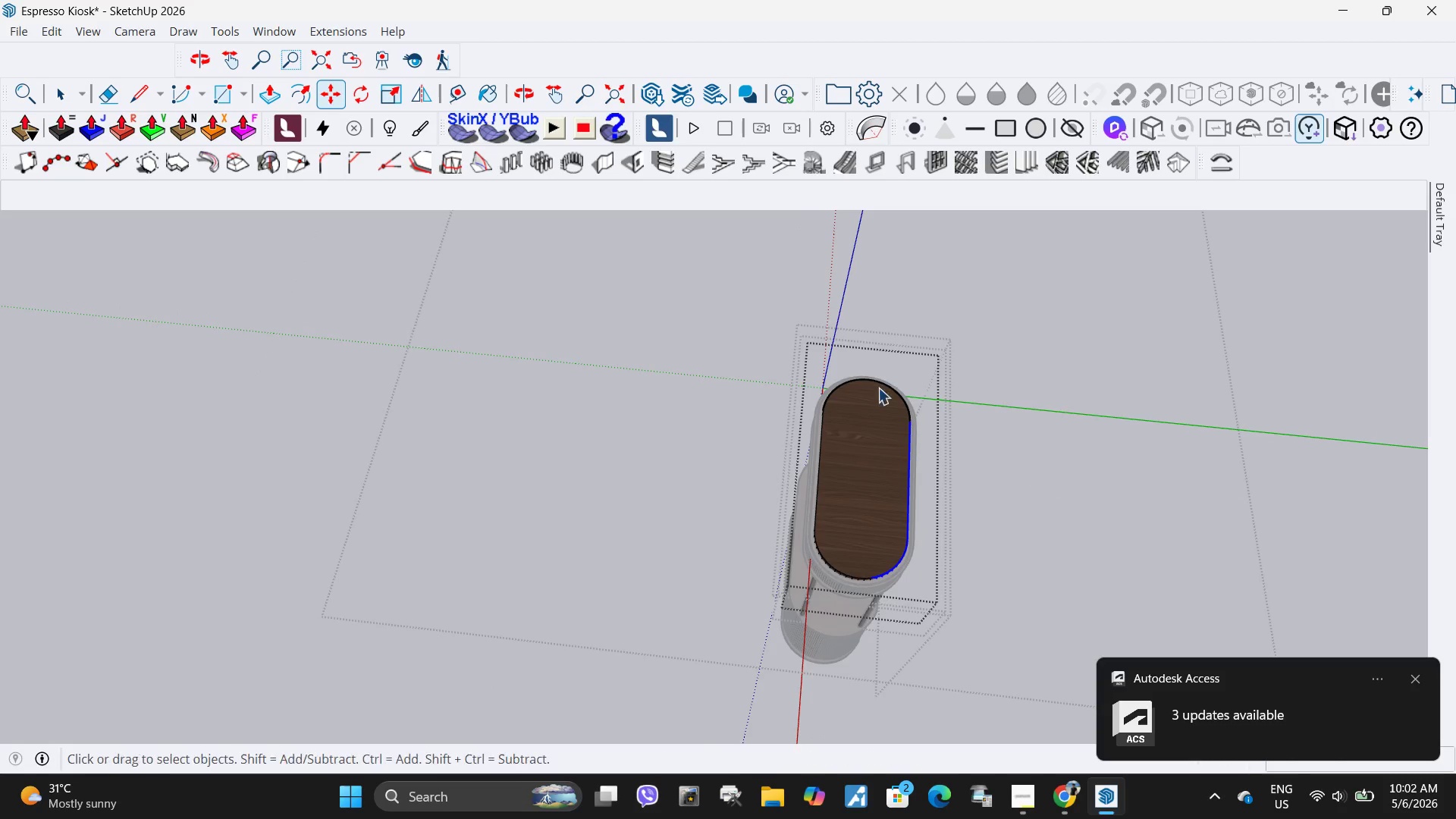 
key(Space)
 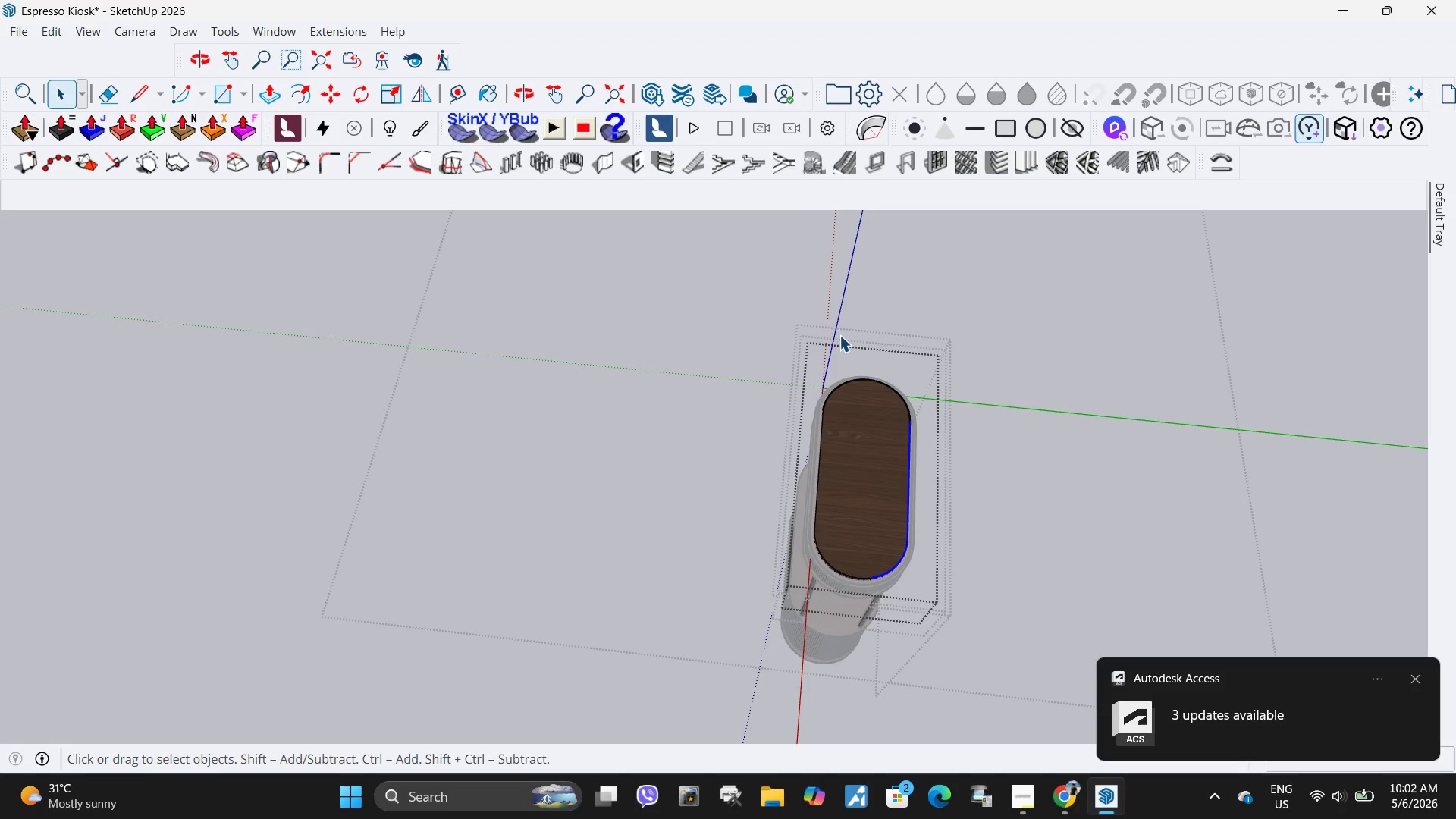 
left_click_drag(start_coordinate=[839, 334], to_coordinate=[1049, 647])
 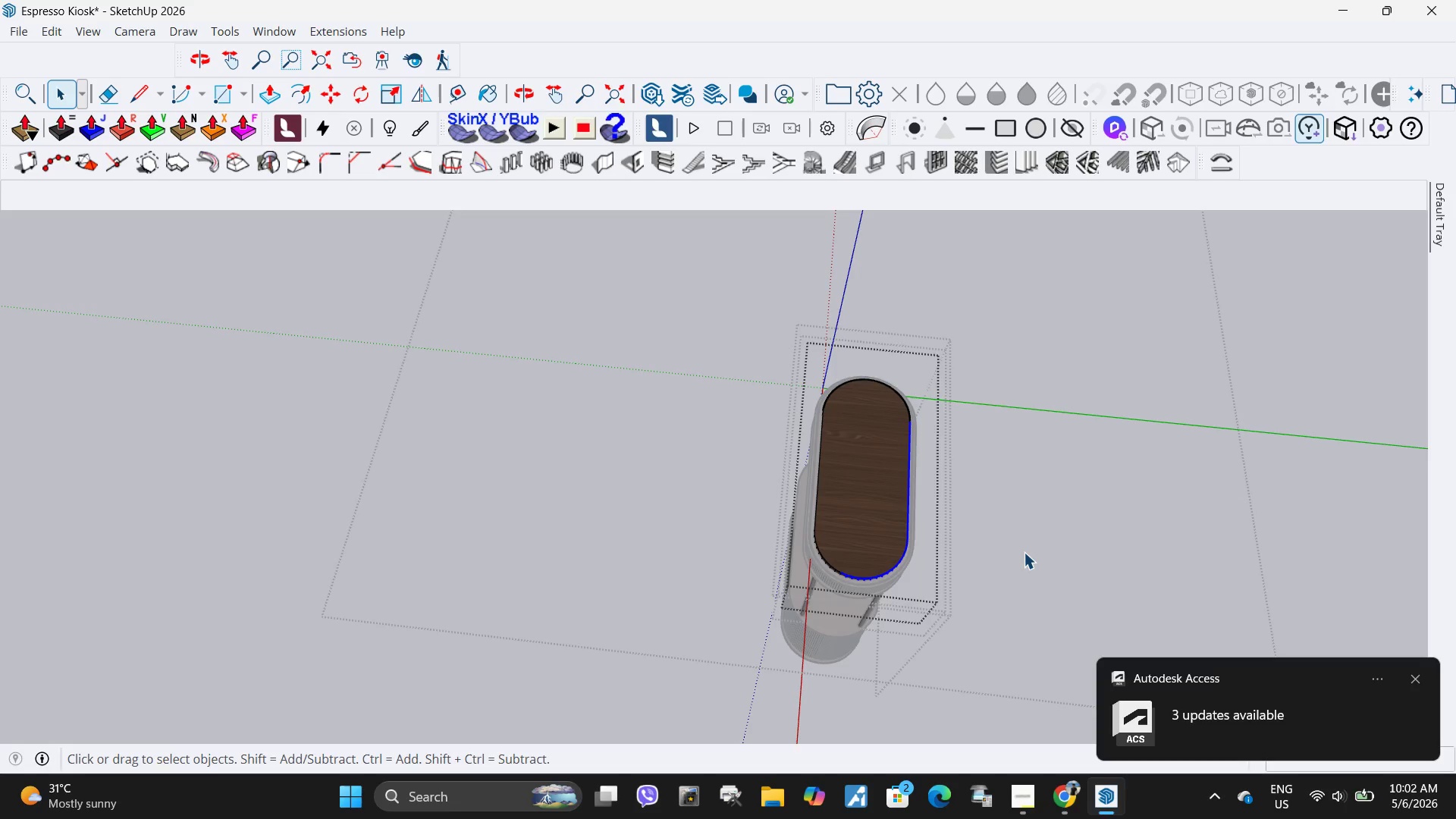 
key(M)
 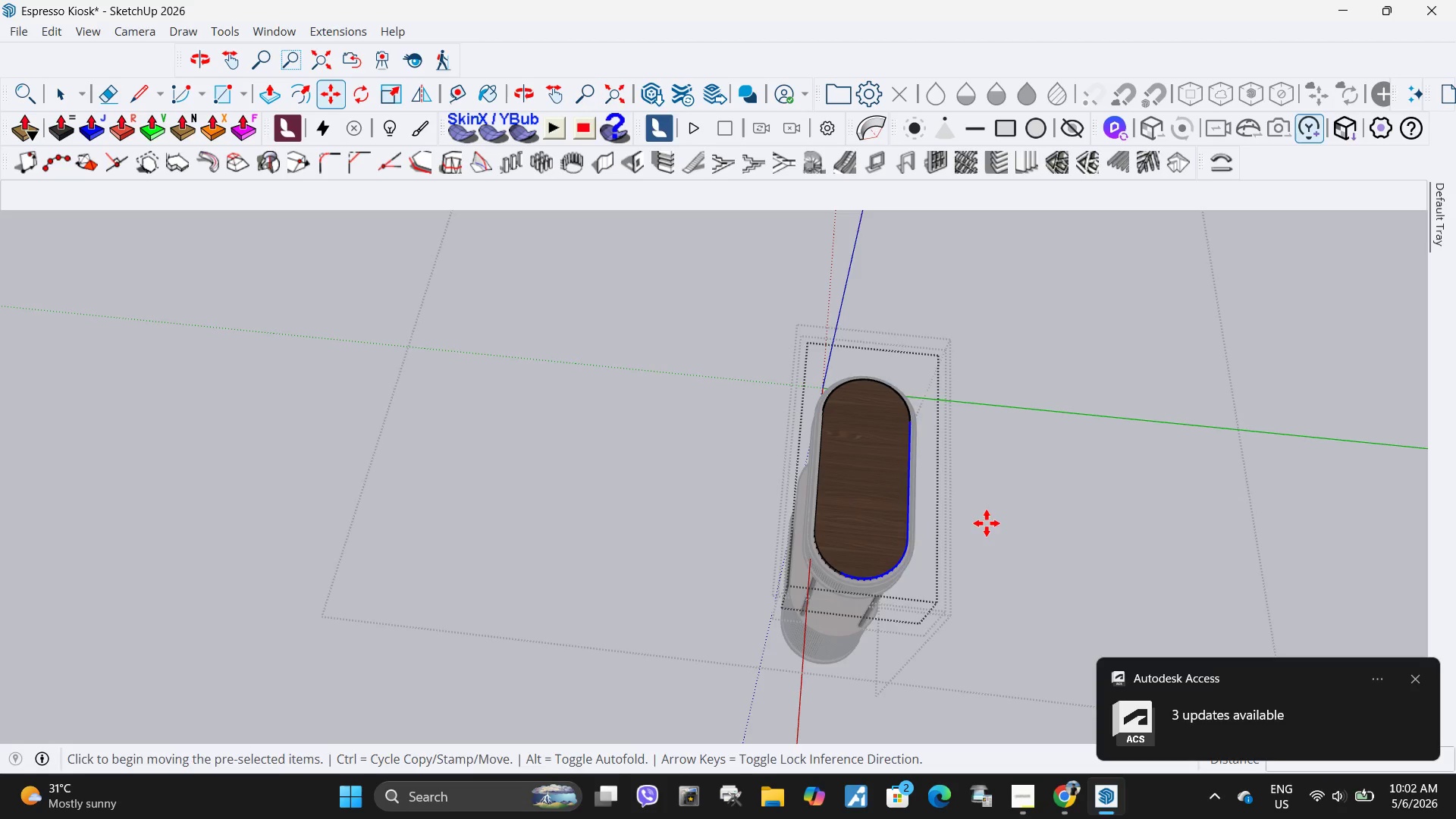 
left_click_drag(start_coordinate=[987, 523], to_coordinate=[993, 525])
 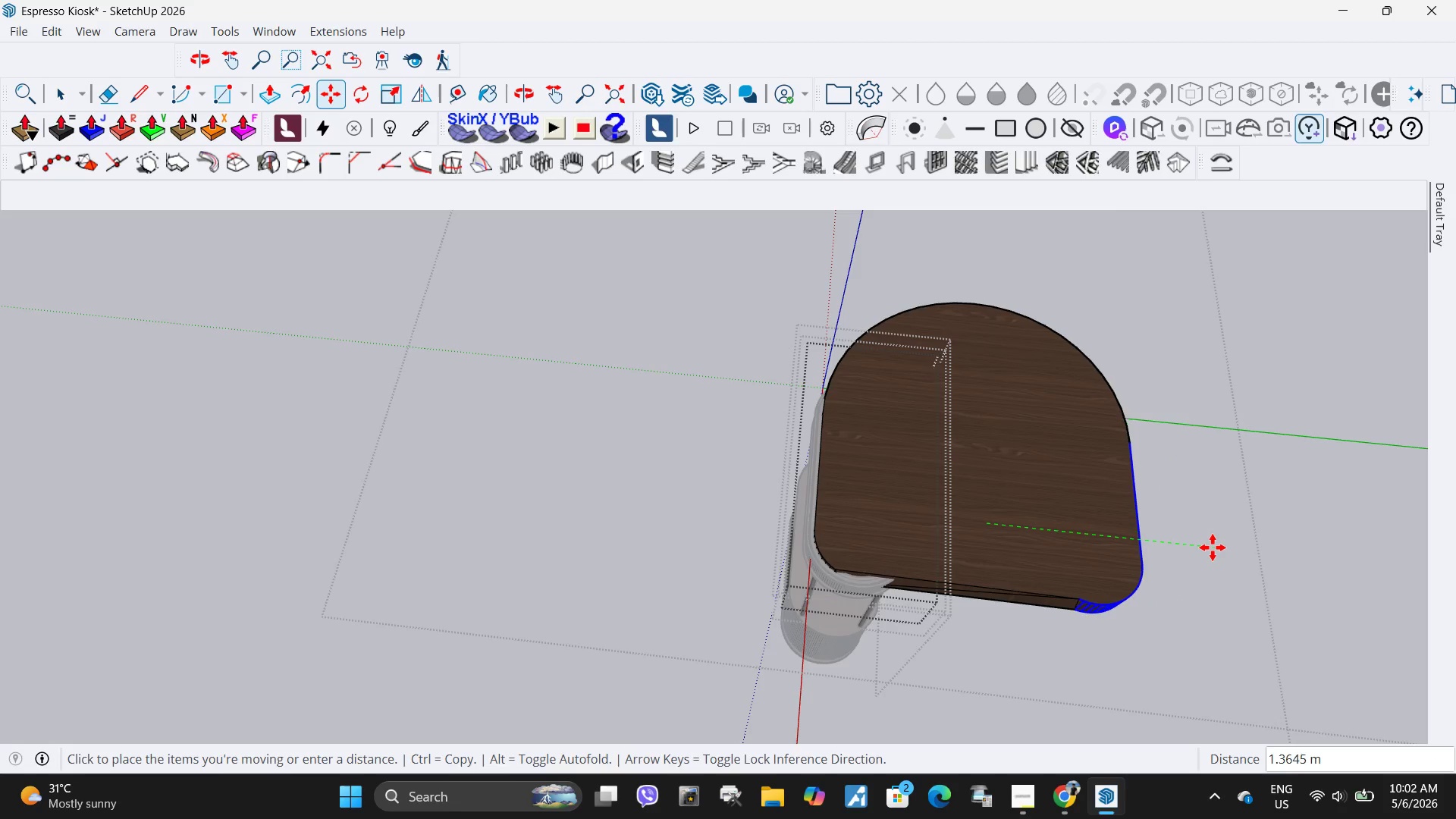 
key(Escape)
 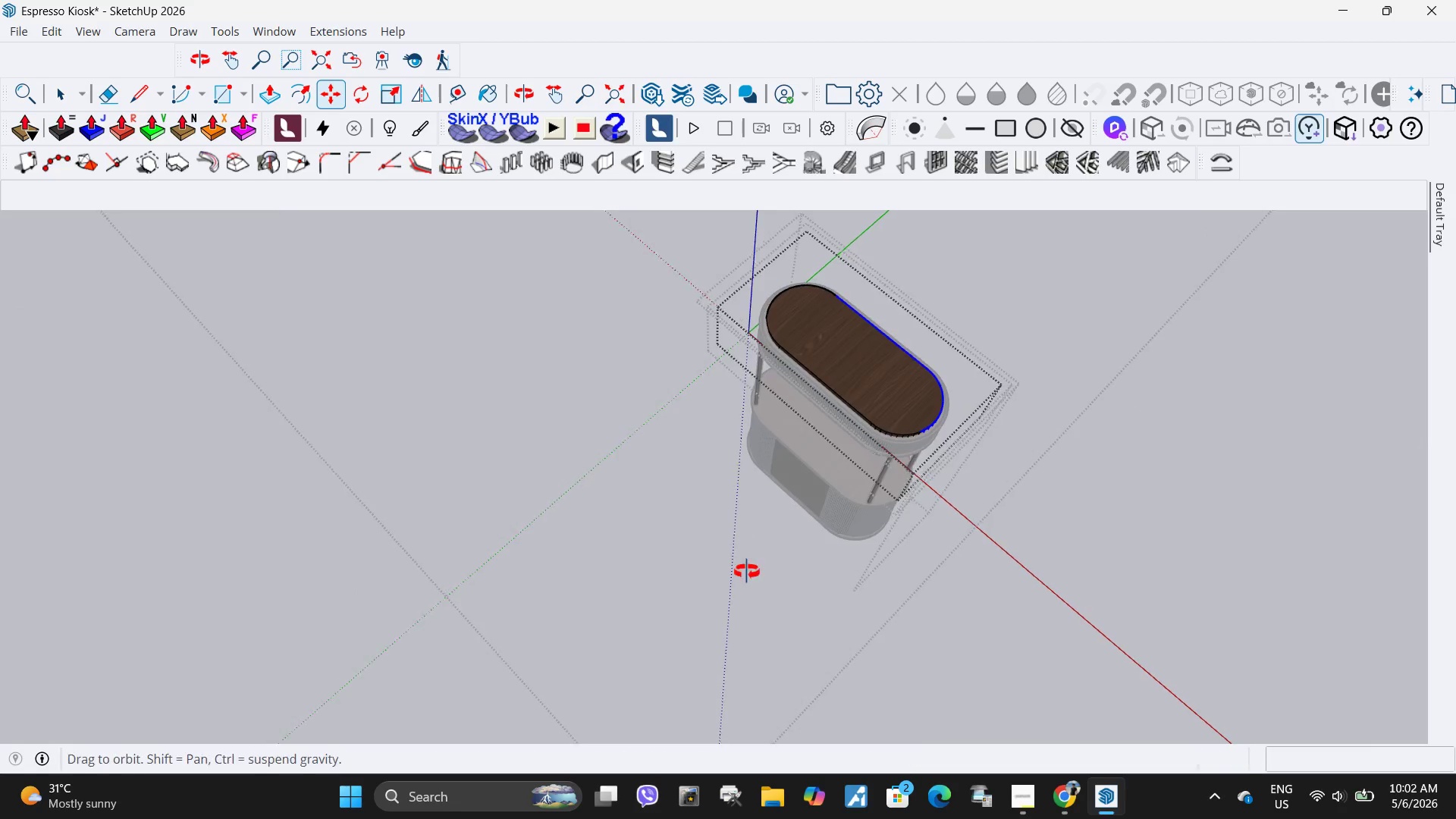 
key(Space)
 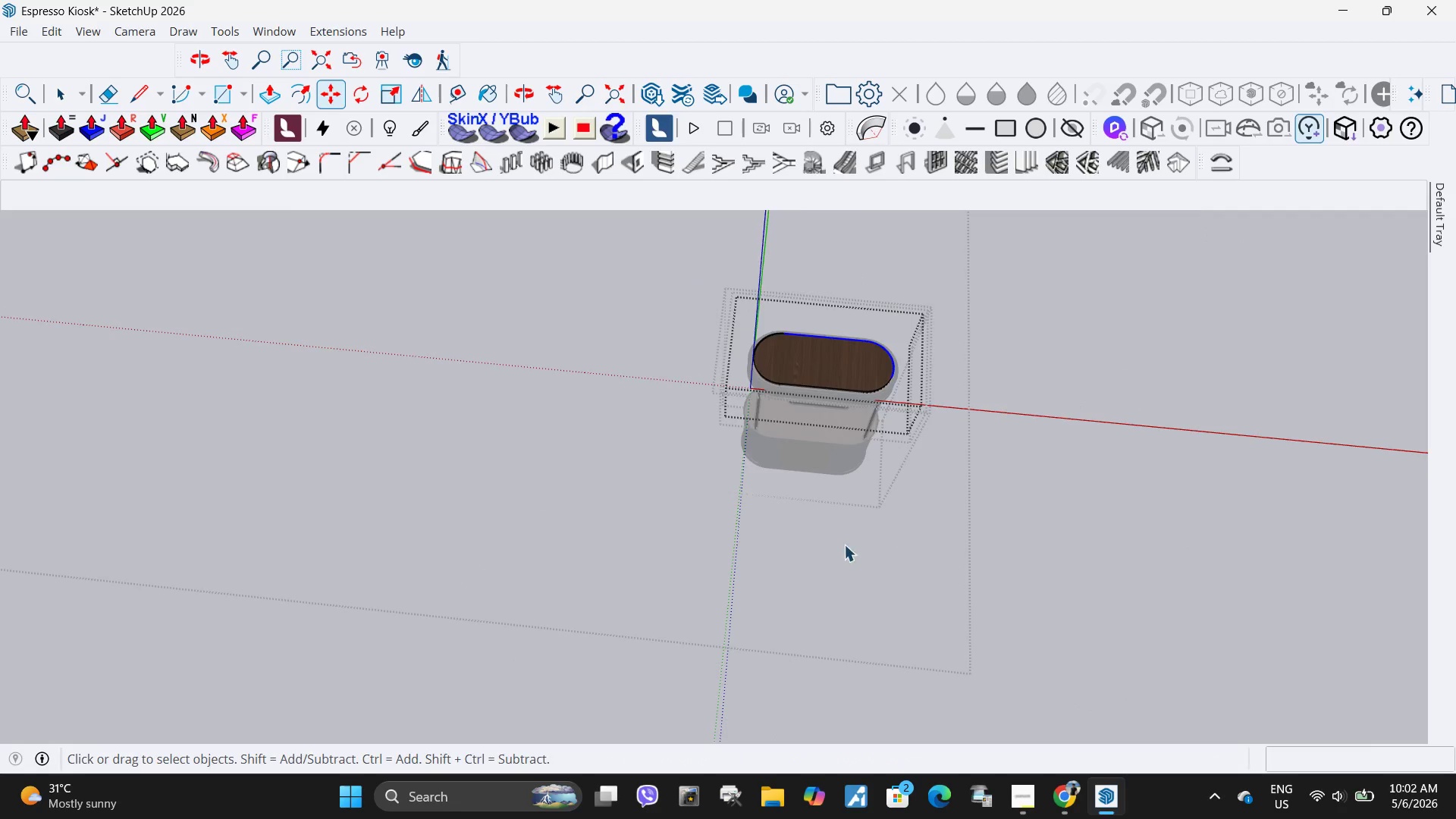 
key(Escape)
 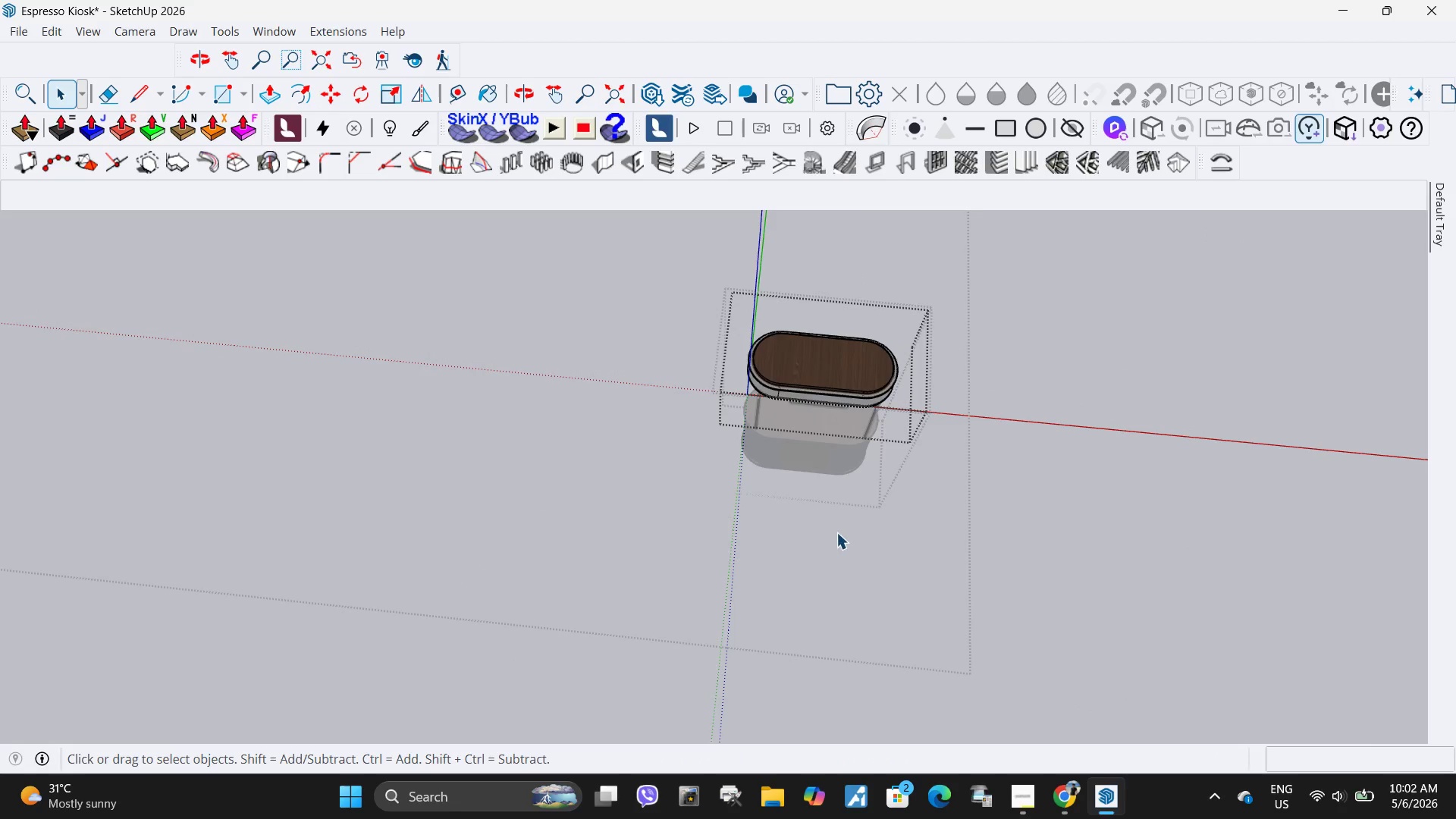 
key(Escape)
 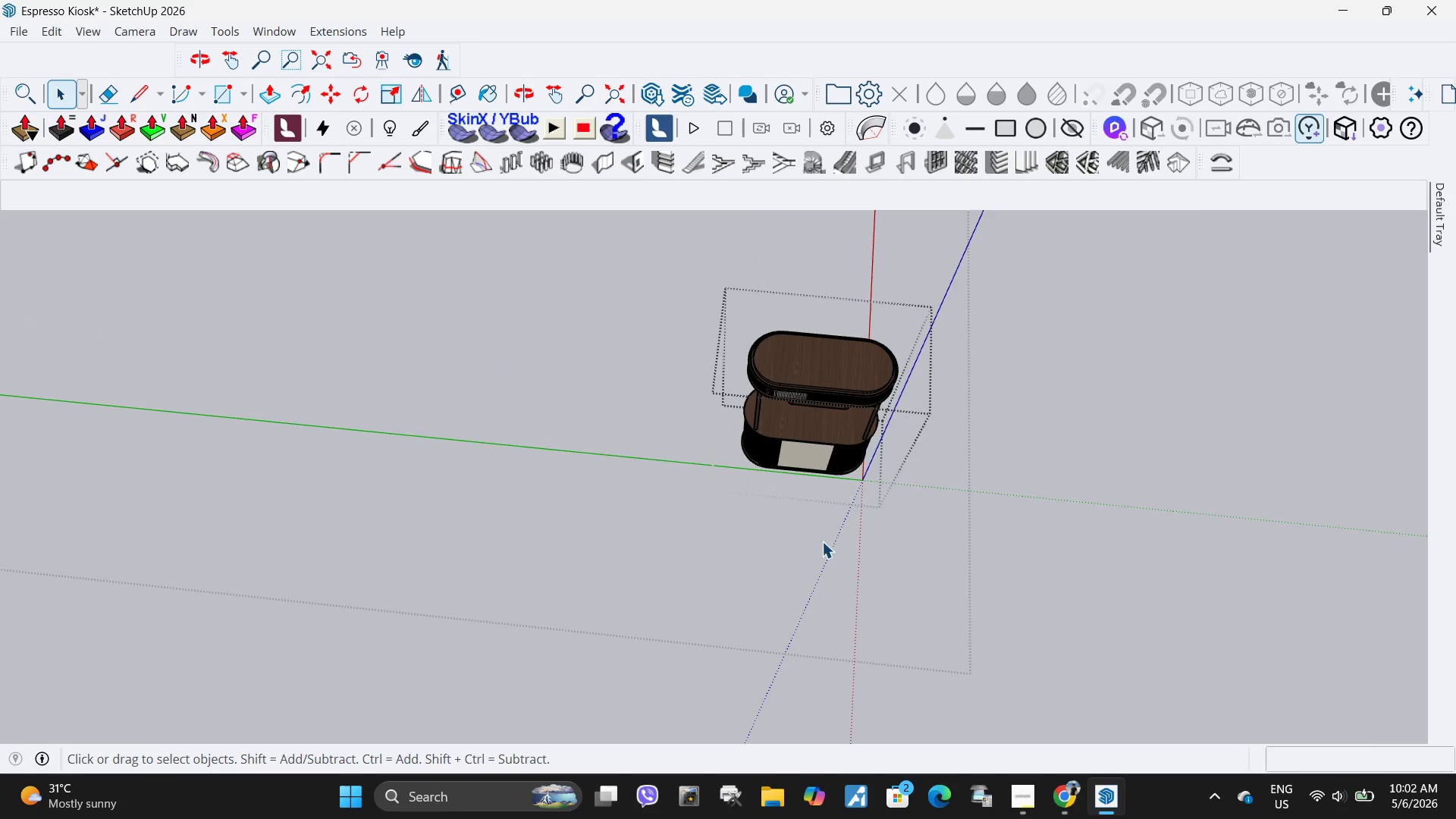 
scroll: coordinate [905, 522], scroll_direction: down, amount: 5.0
 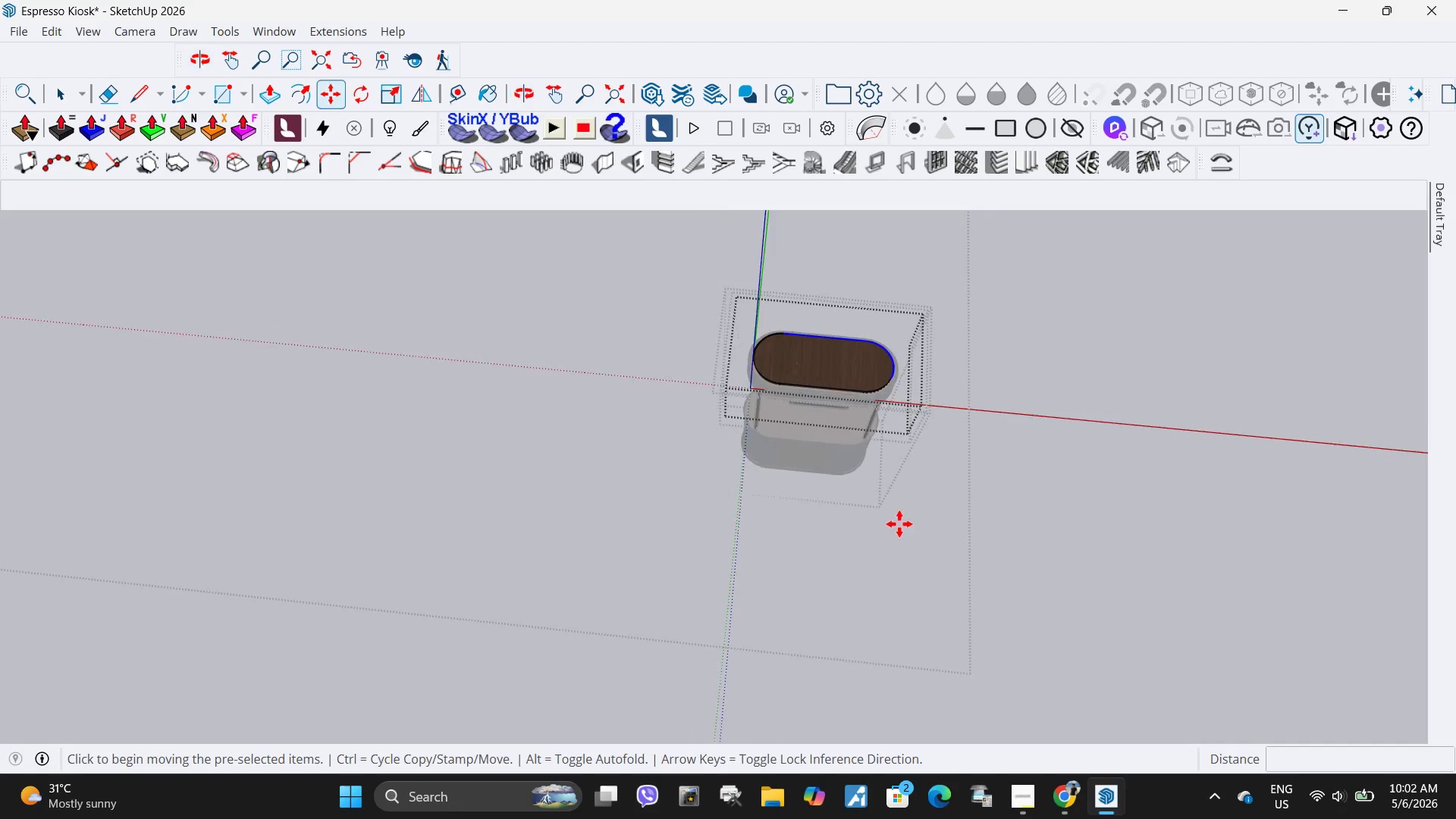 
key(Escape)
 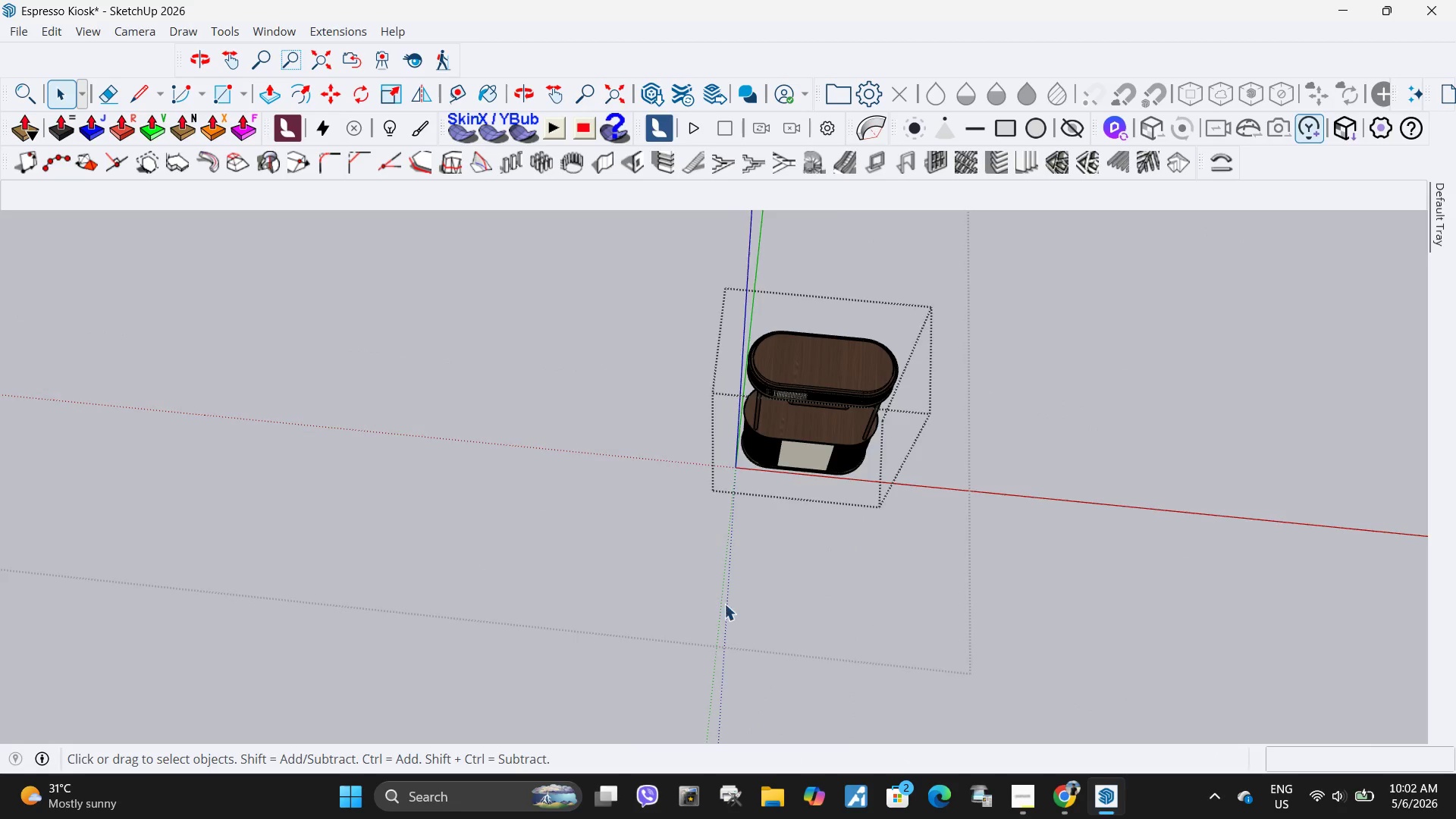 
key(Escape)
 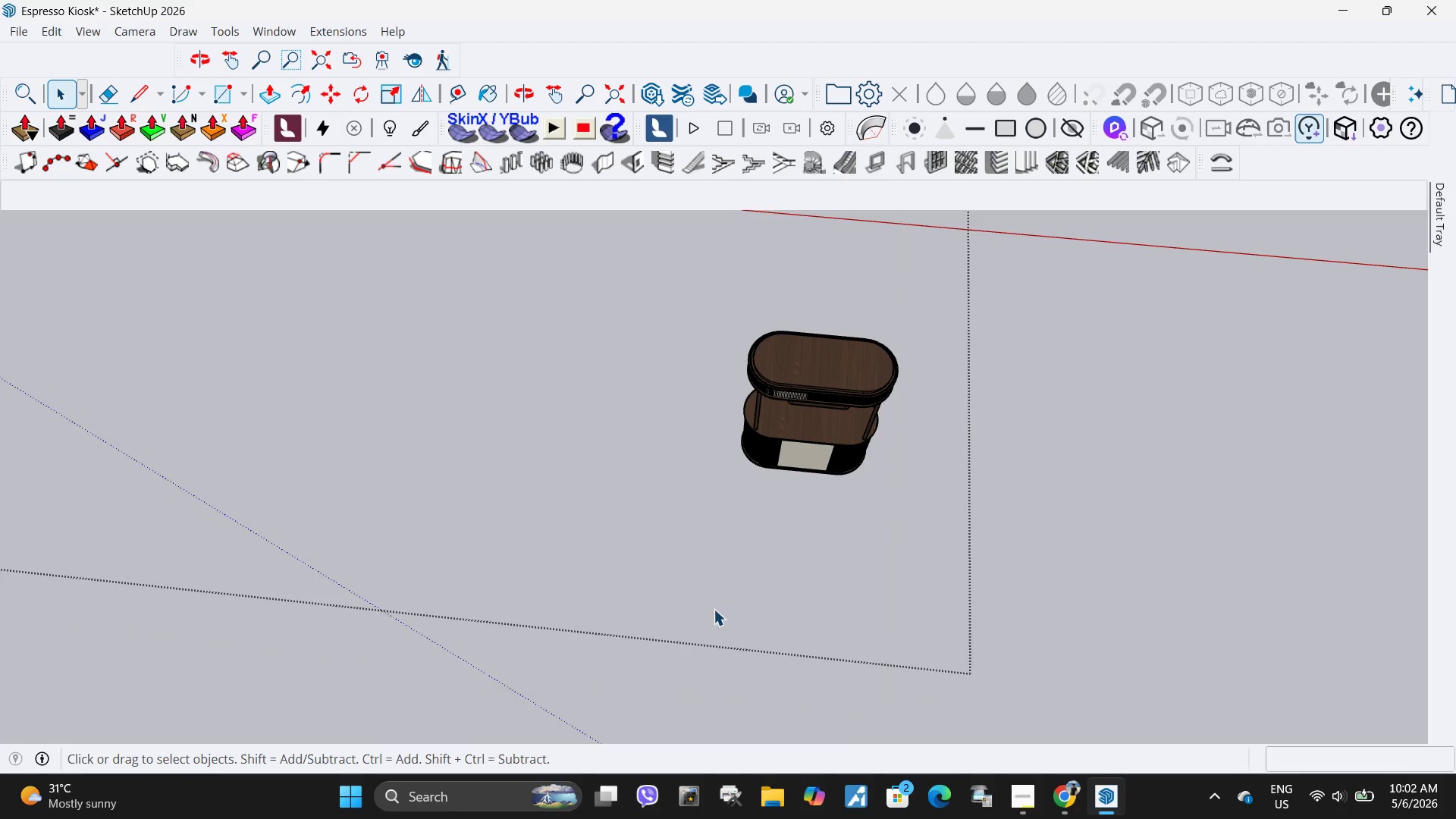 
key(Escape)
 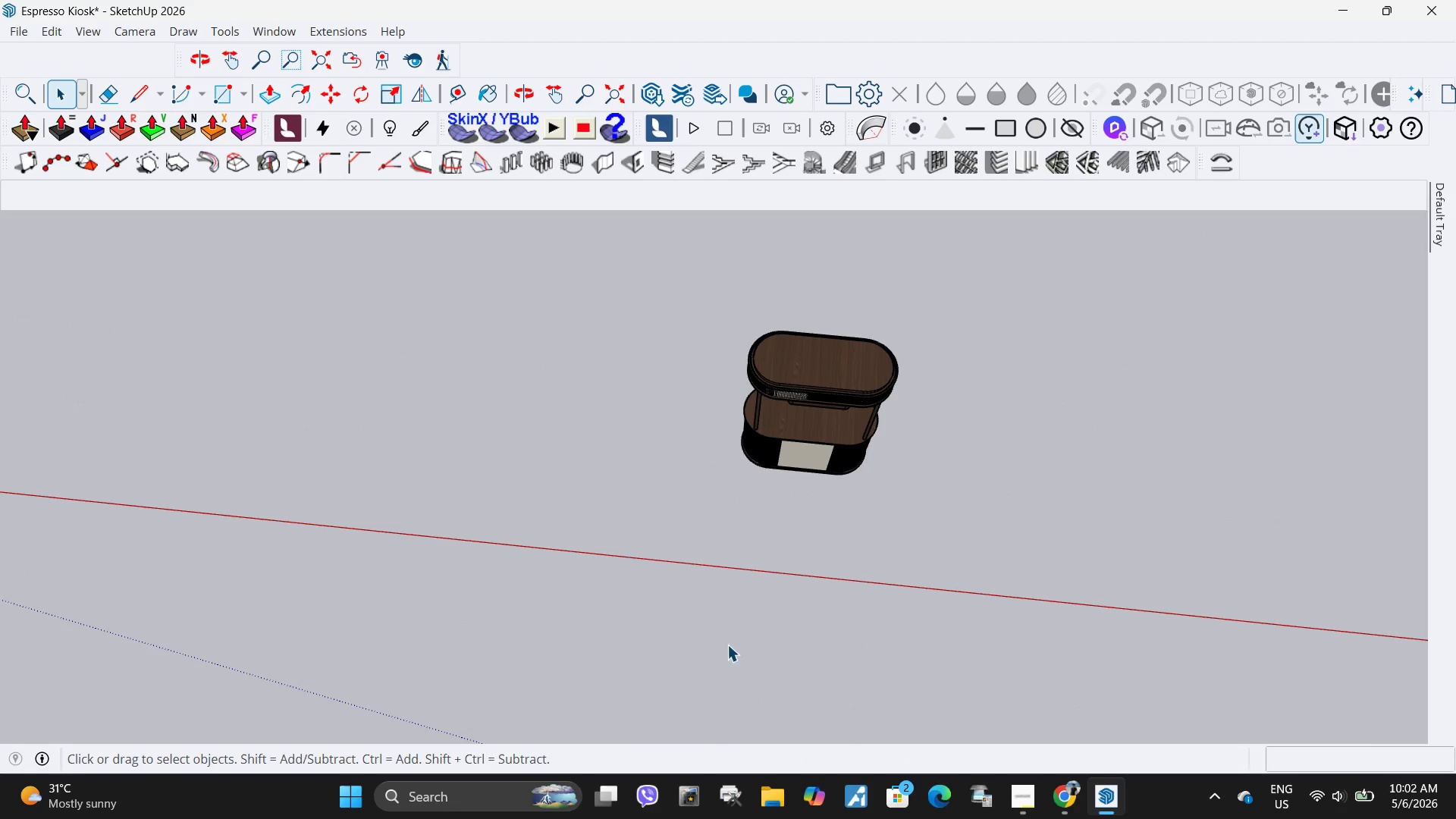 
key(Escape)
 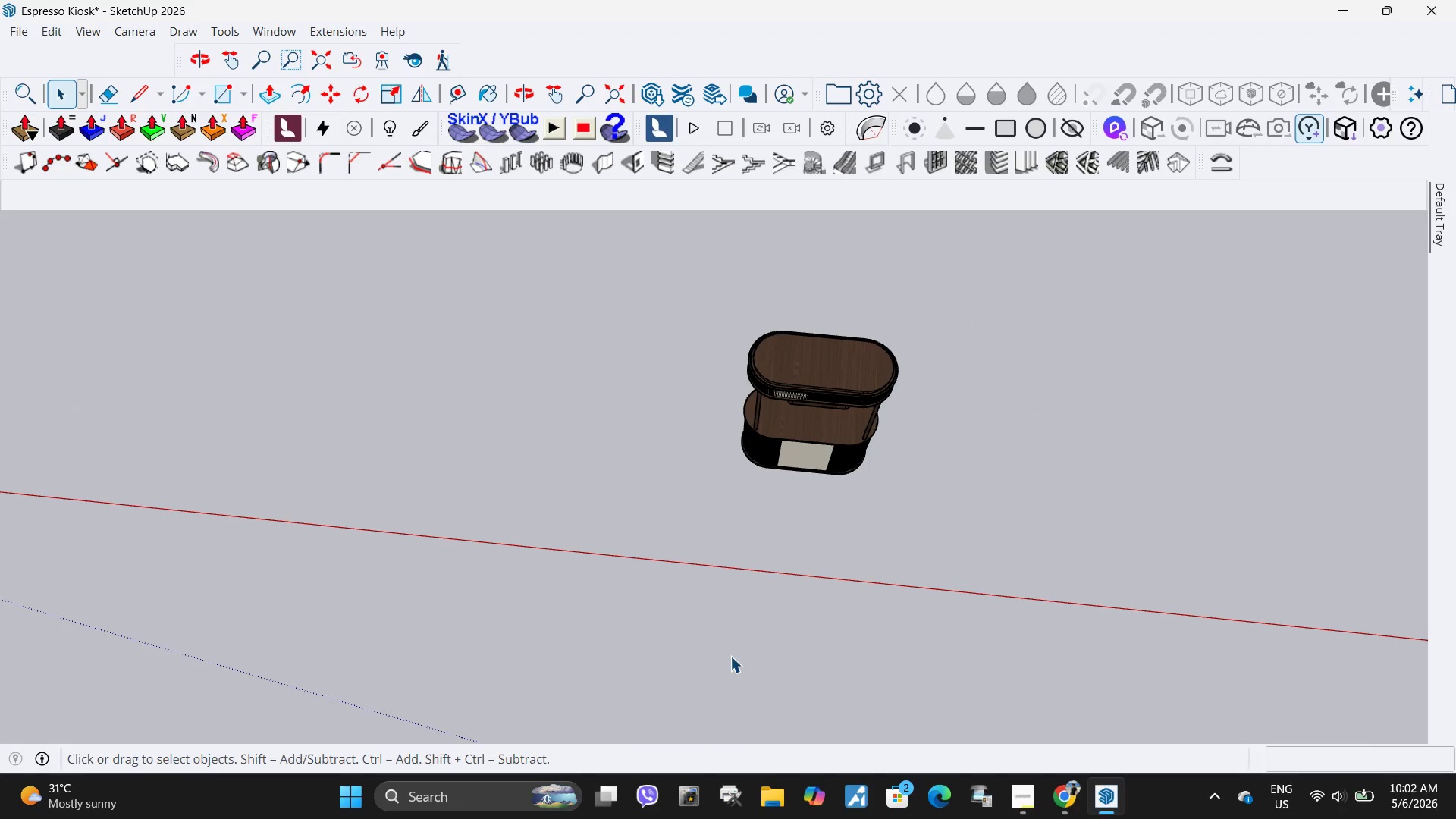 
key(Escape)
 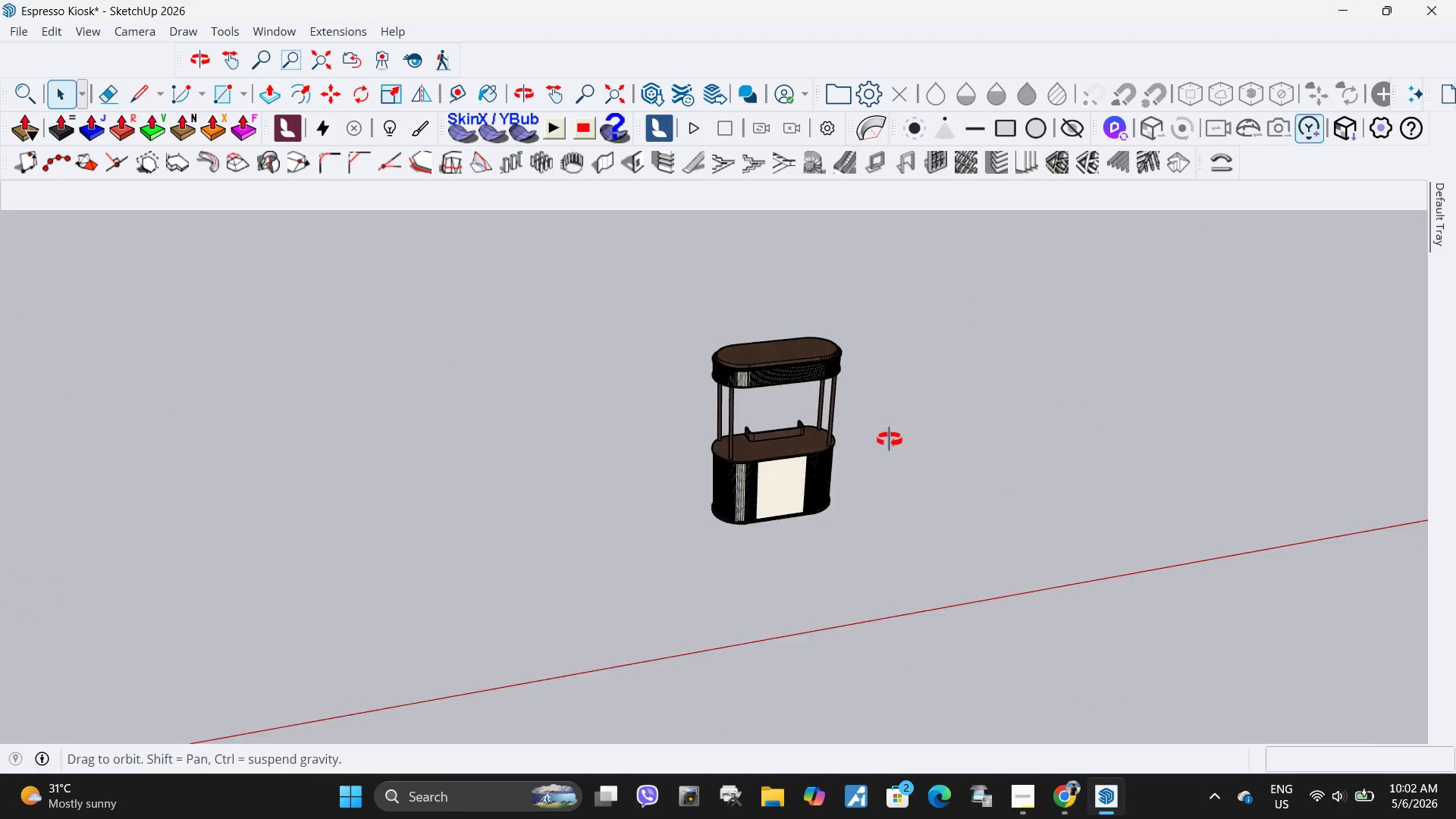 
scroll: coordinate [794, 463], scroll_direction: up, amount: 11.0
 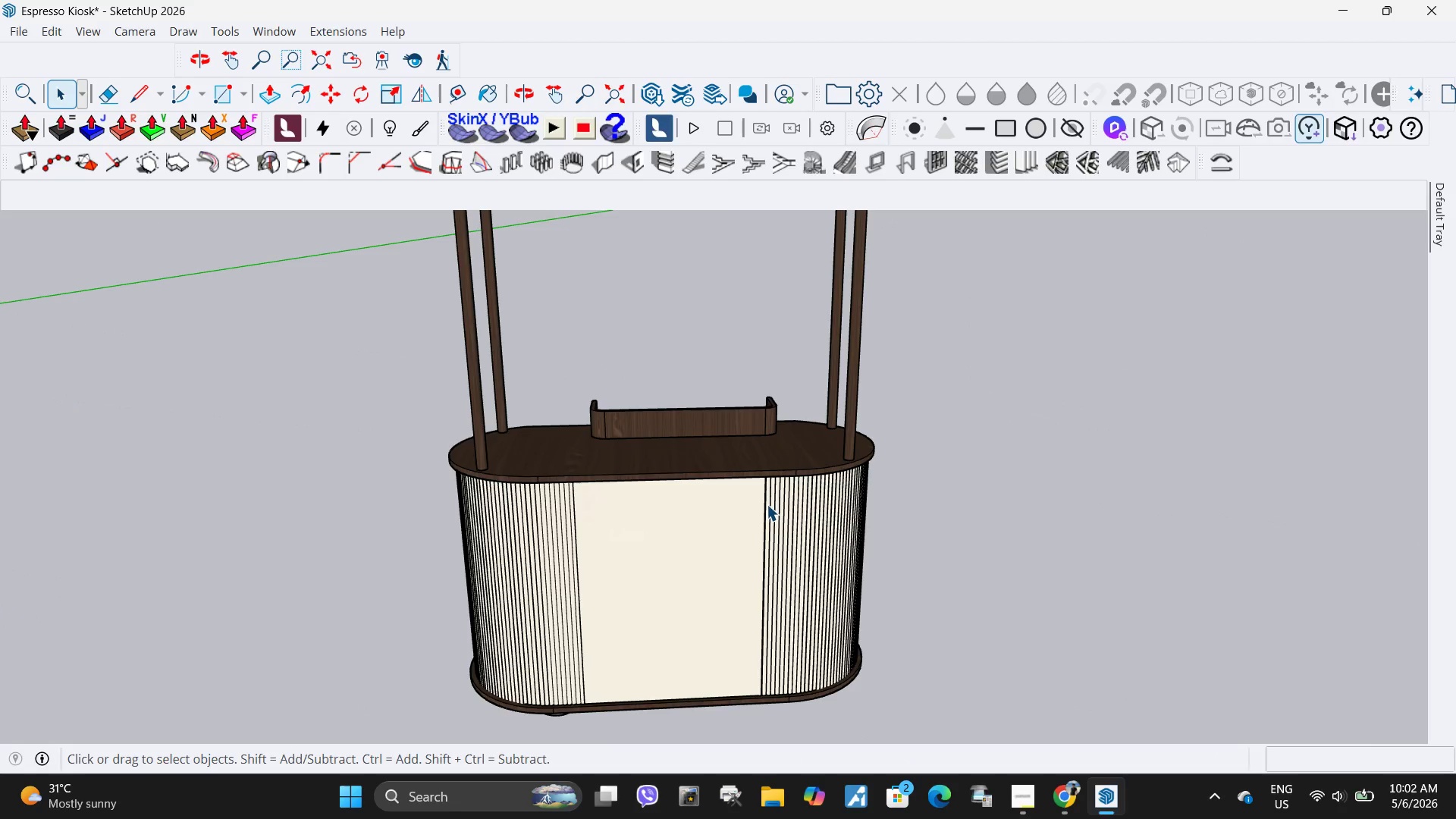 
wait(7.75)
 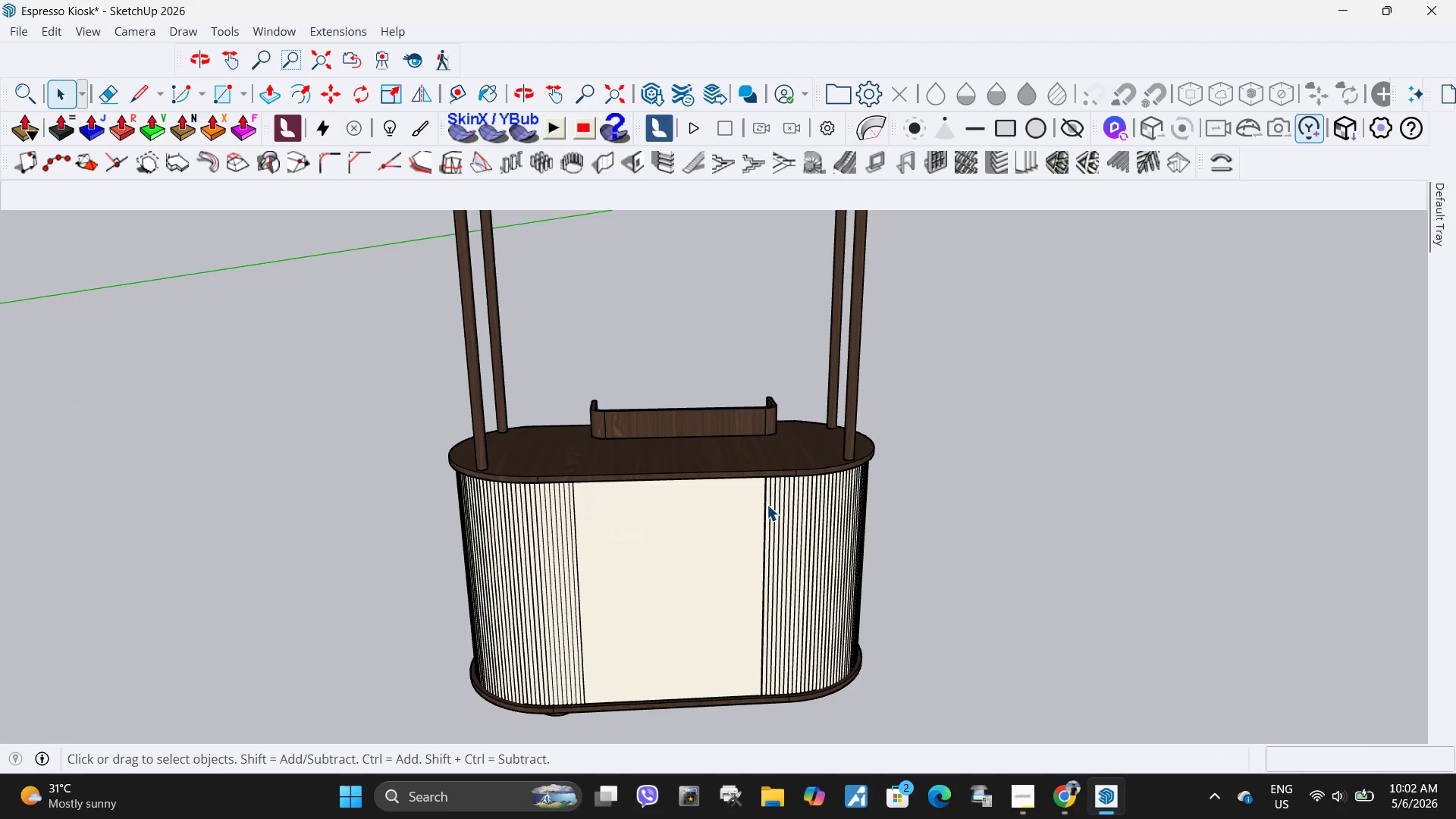 
scroll: coordinate [766, 541], scroll_direction: down, amount: 3.0
 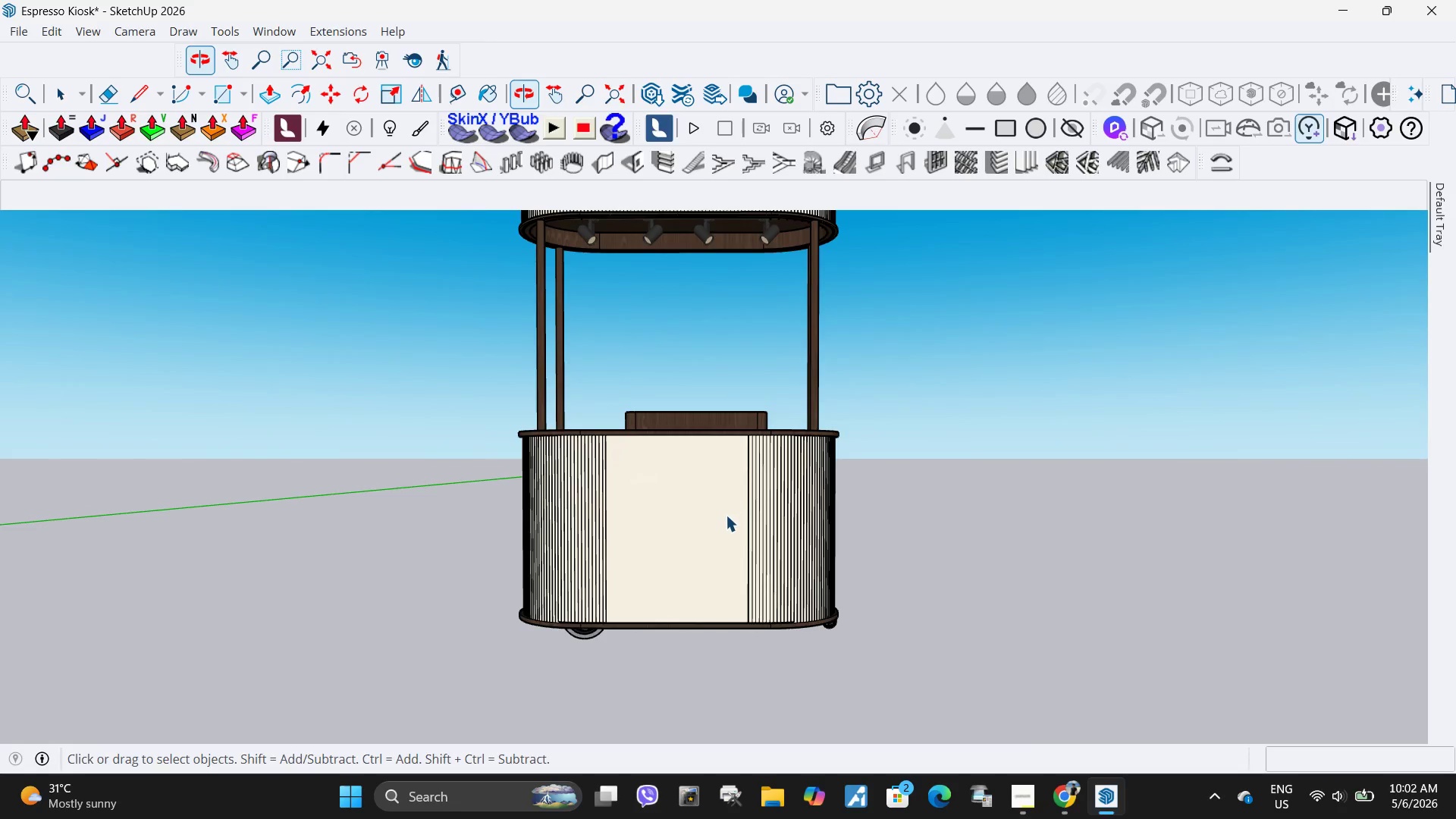 
double_click([726, 515])
 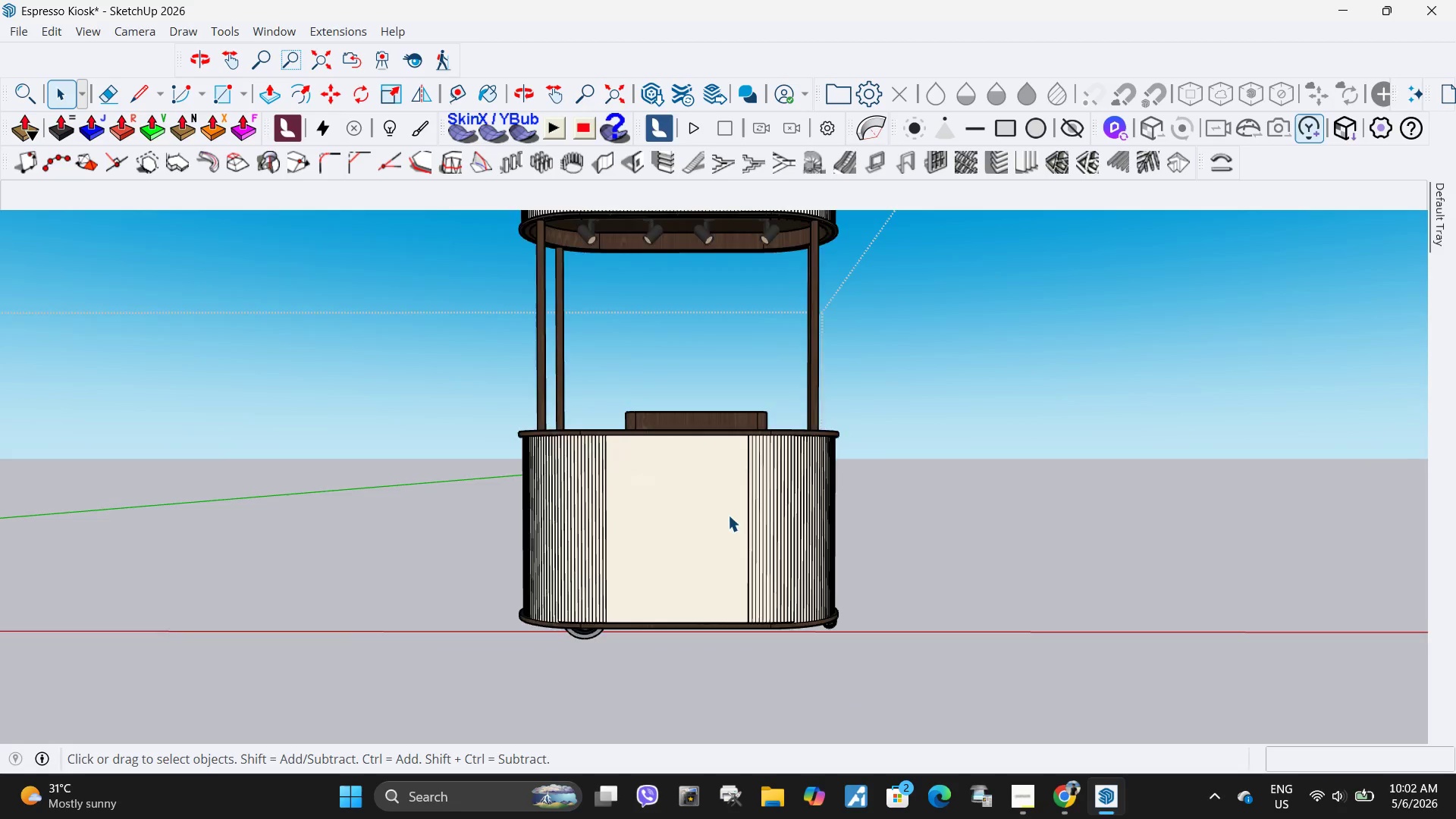 
key(Escape)
 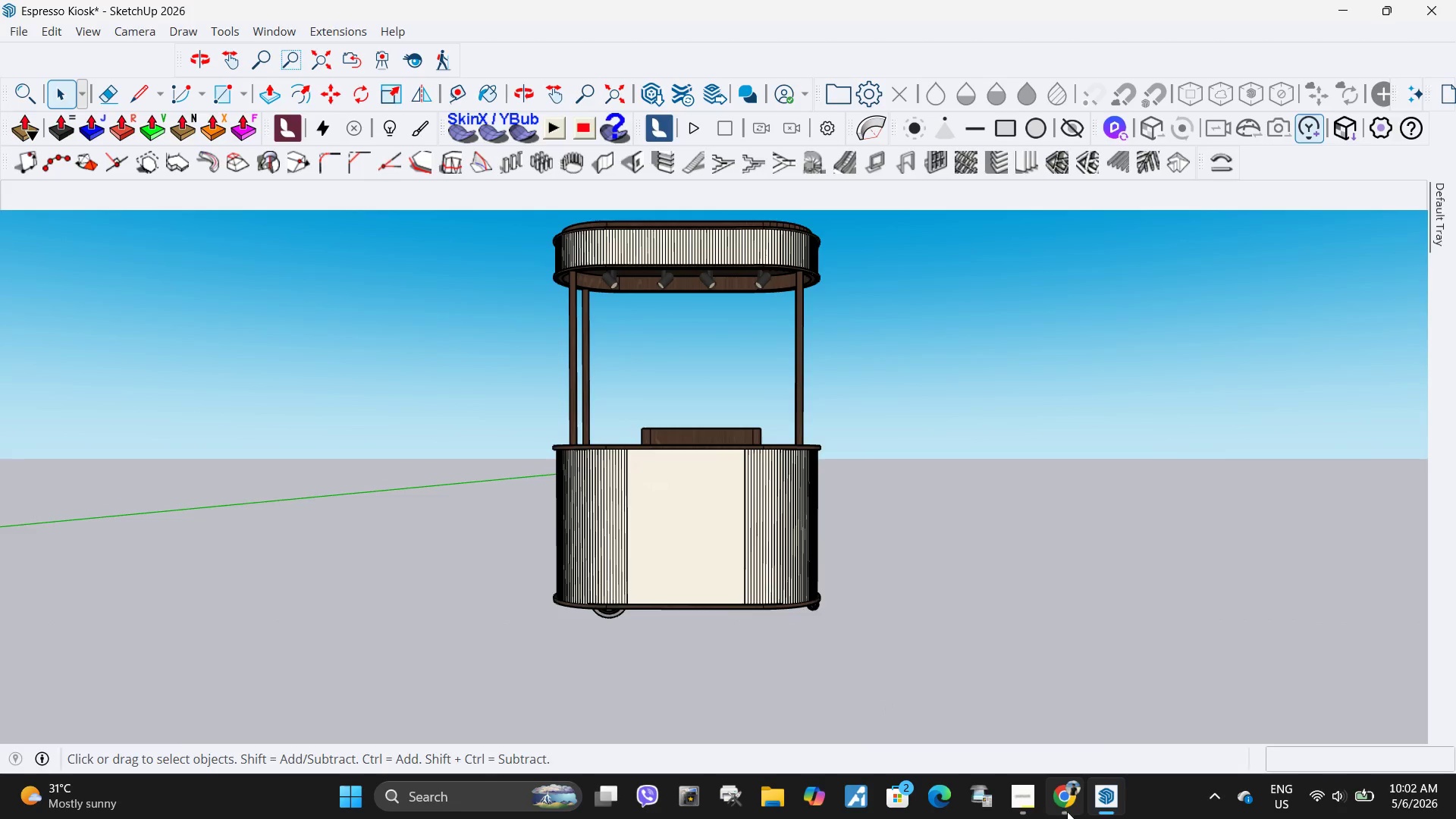 
scroll: coordinate [728, 515], scroll_direction: down, amount: 2.0
 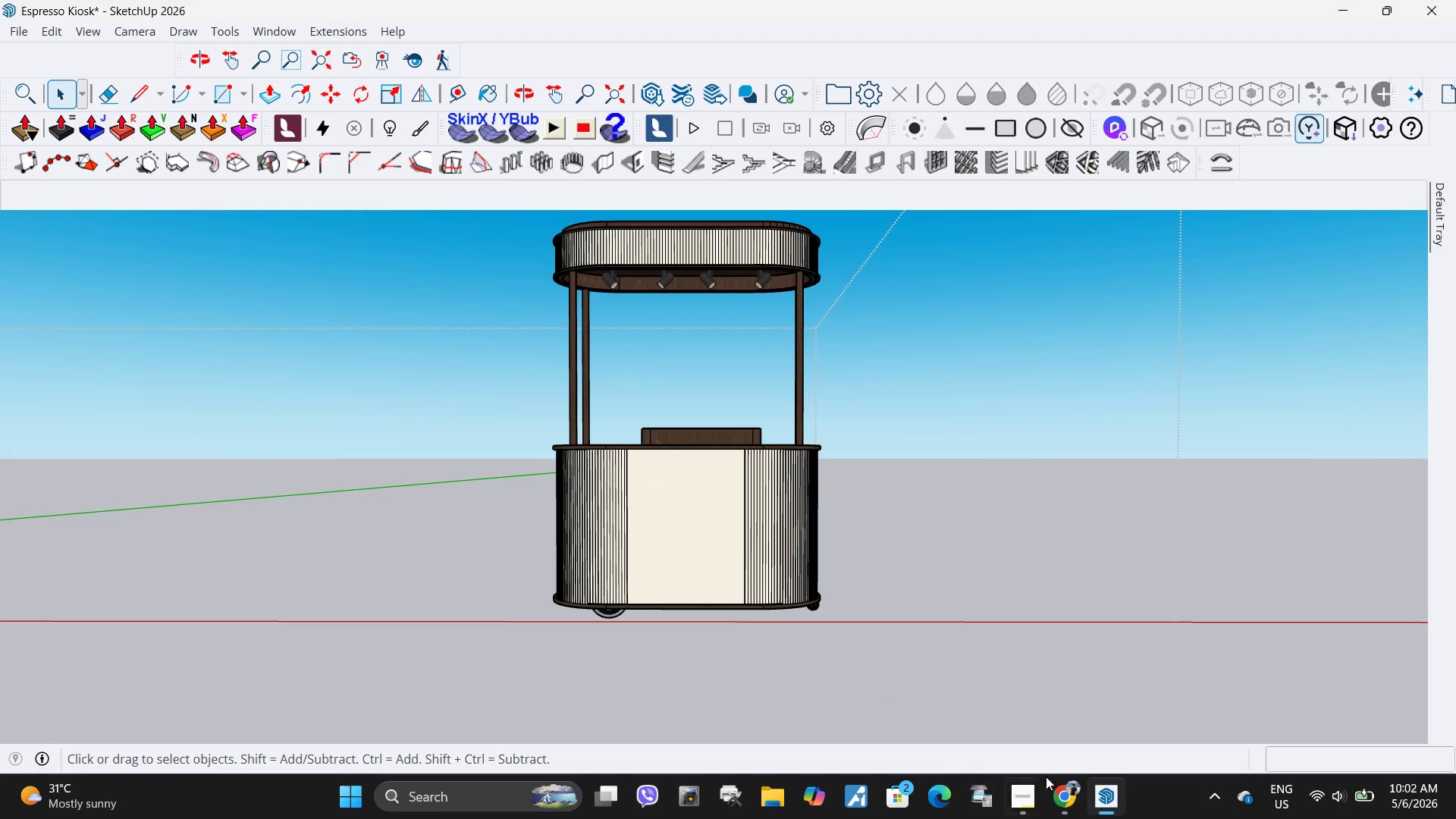 
left_click([1067, 811])
 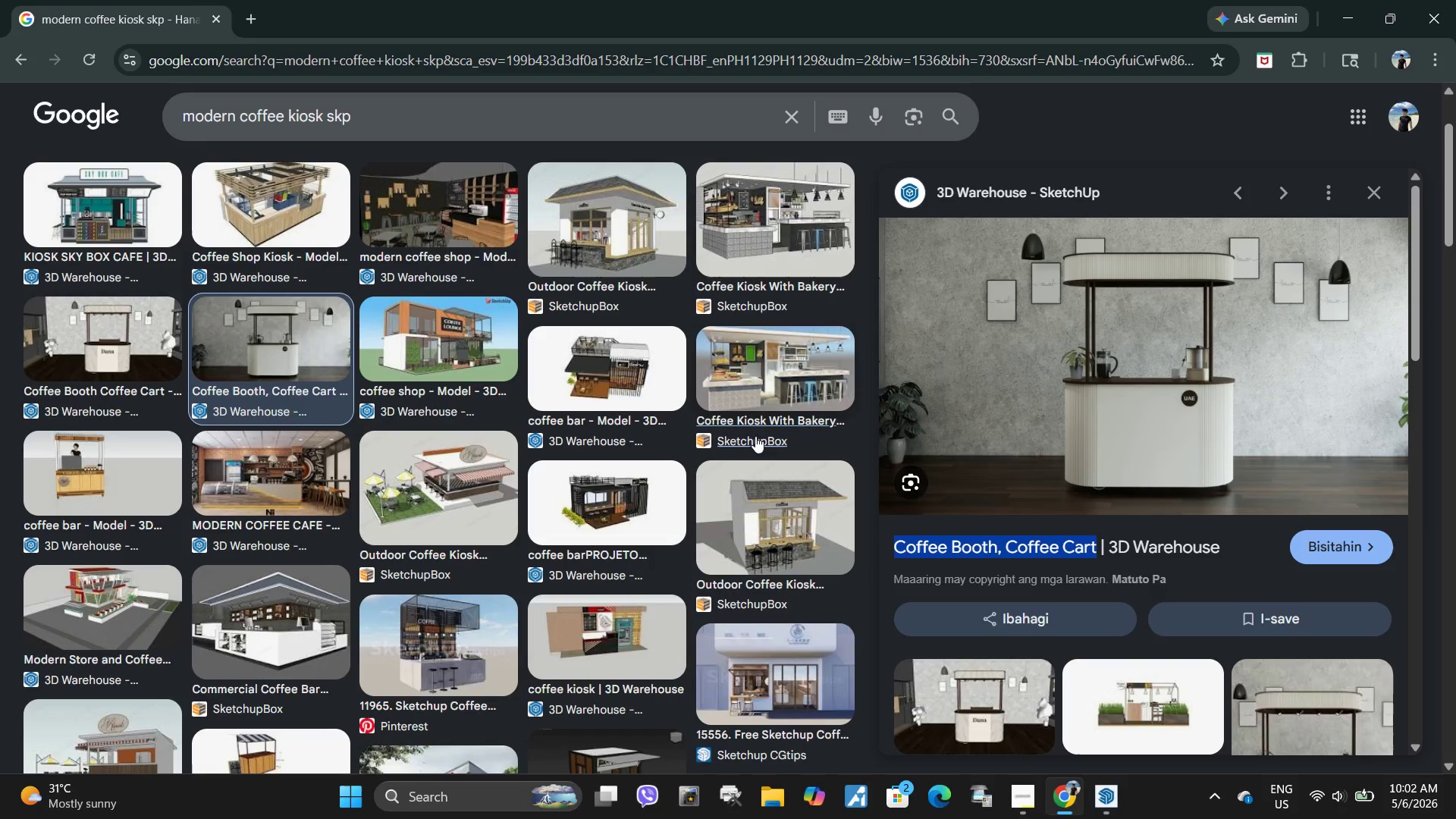 
scroll: coordinate [1182, 502], scroll_direction: down, amount: 5.0
 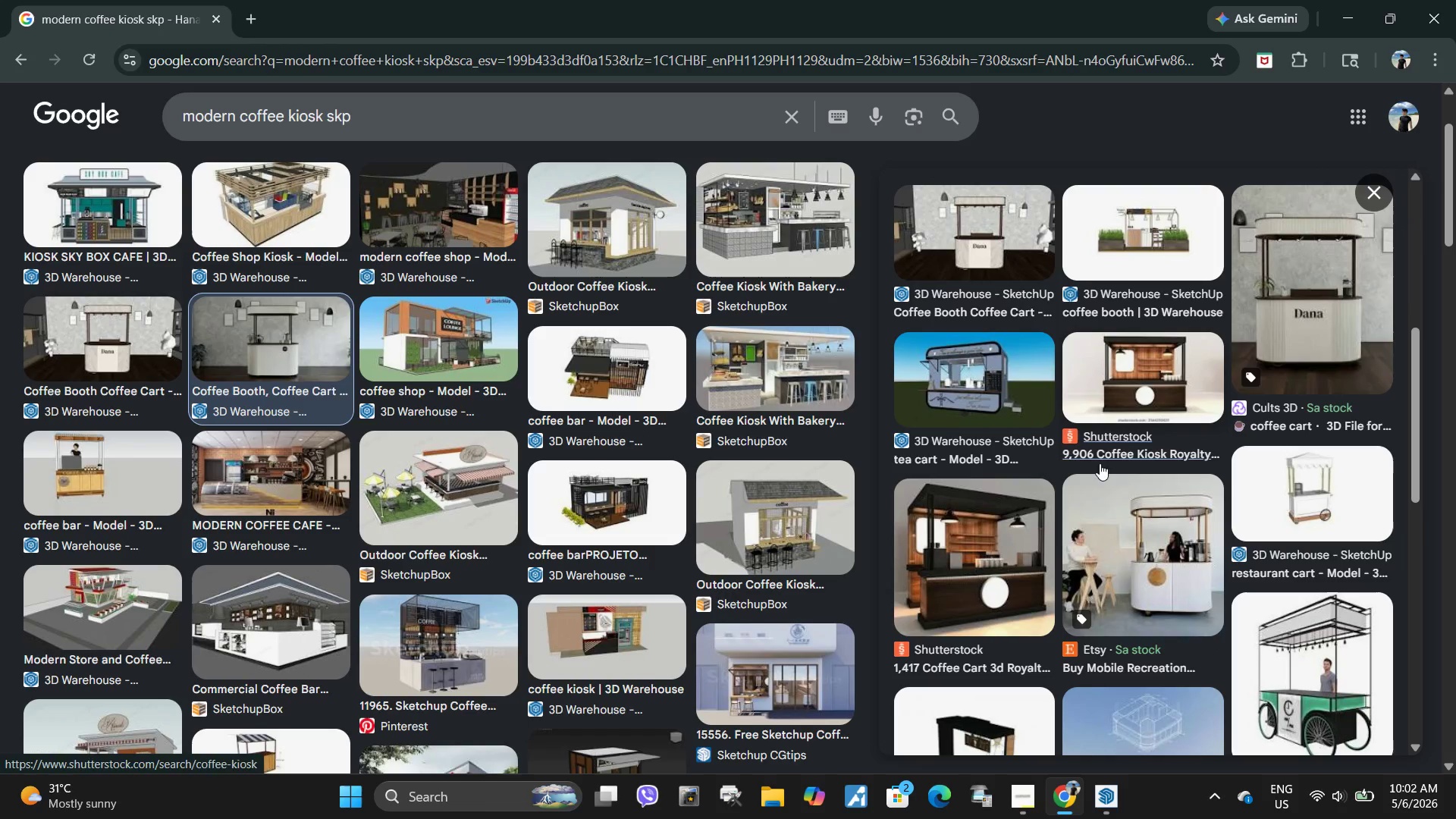 
scroll: coordinate [1162, 513], scroll_direction: up, amount: 10.0
 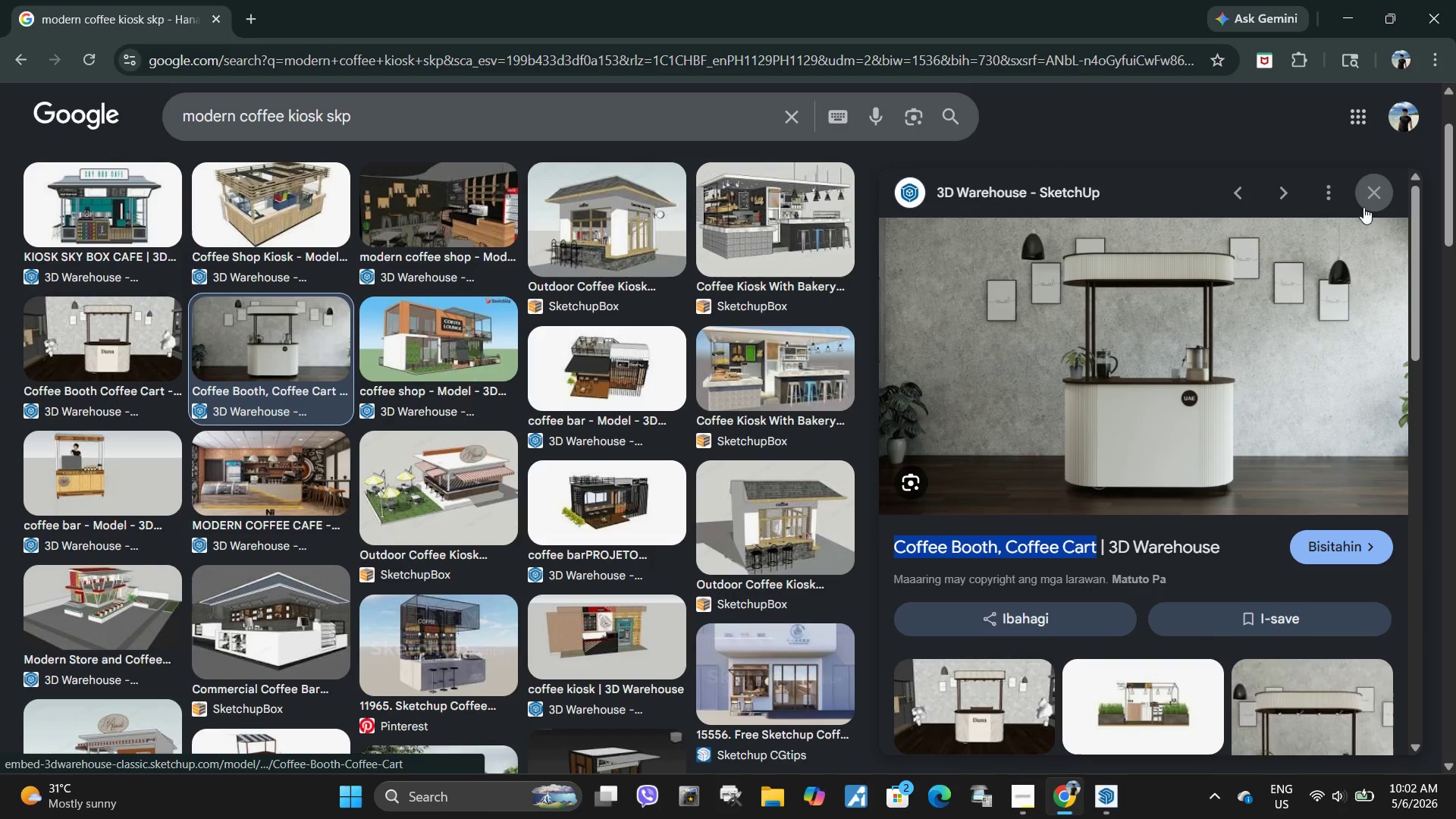 
left_click([1368, 199])
 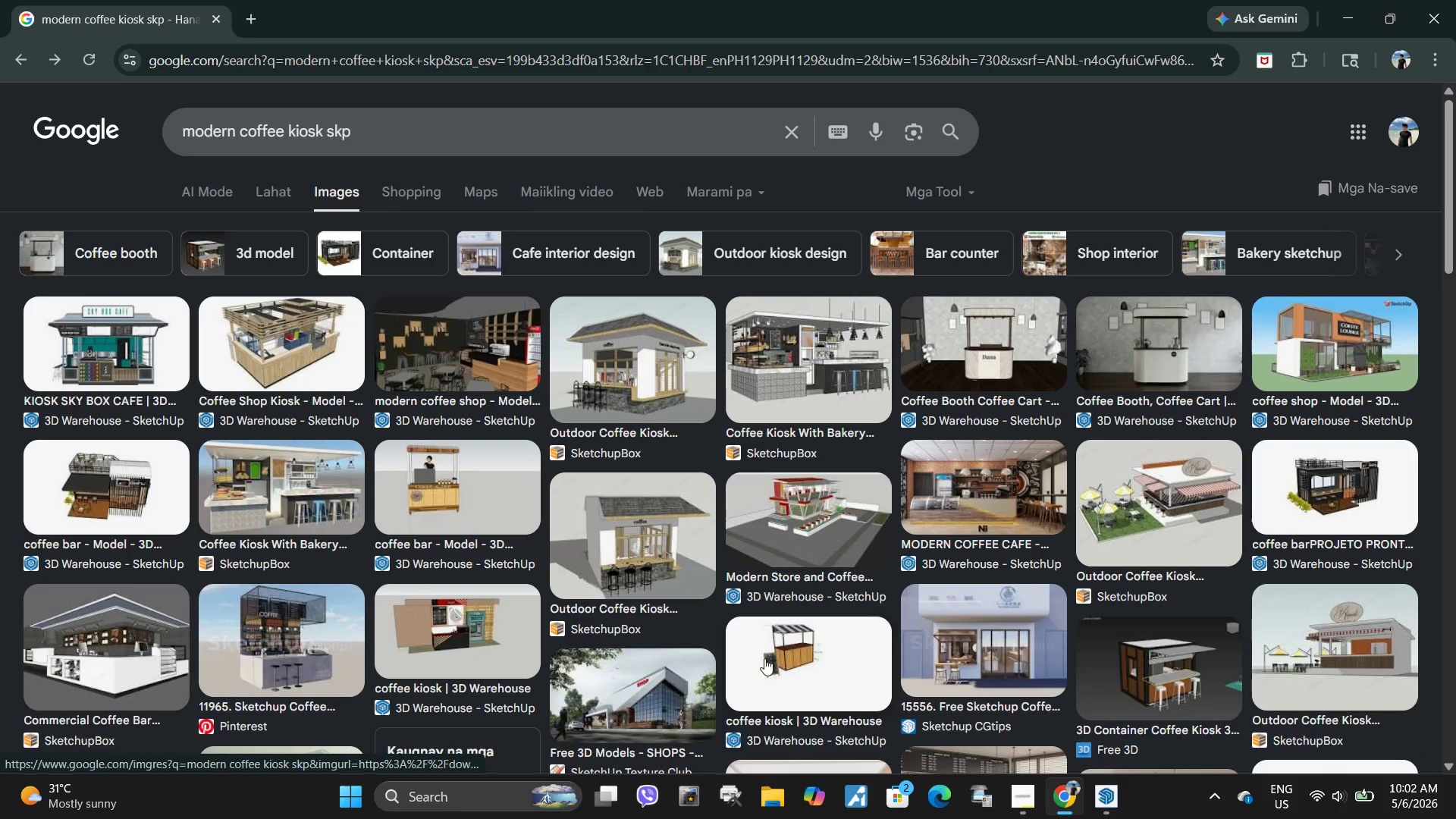 
wait(7.48)
 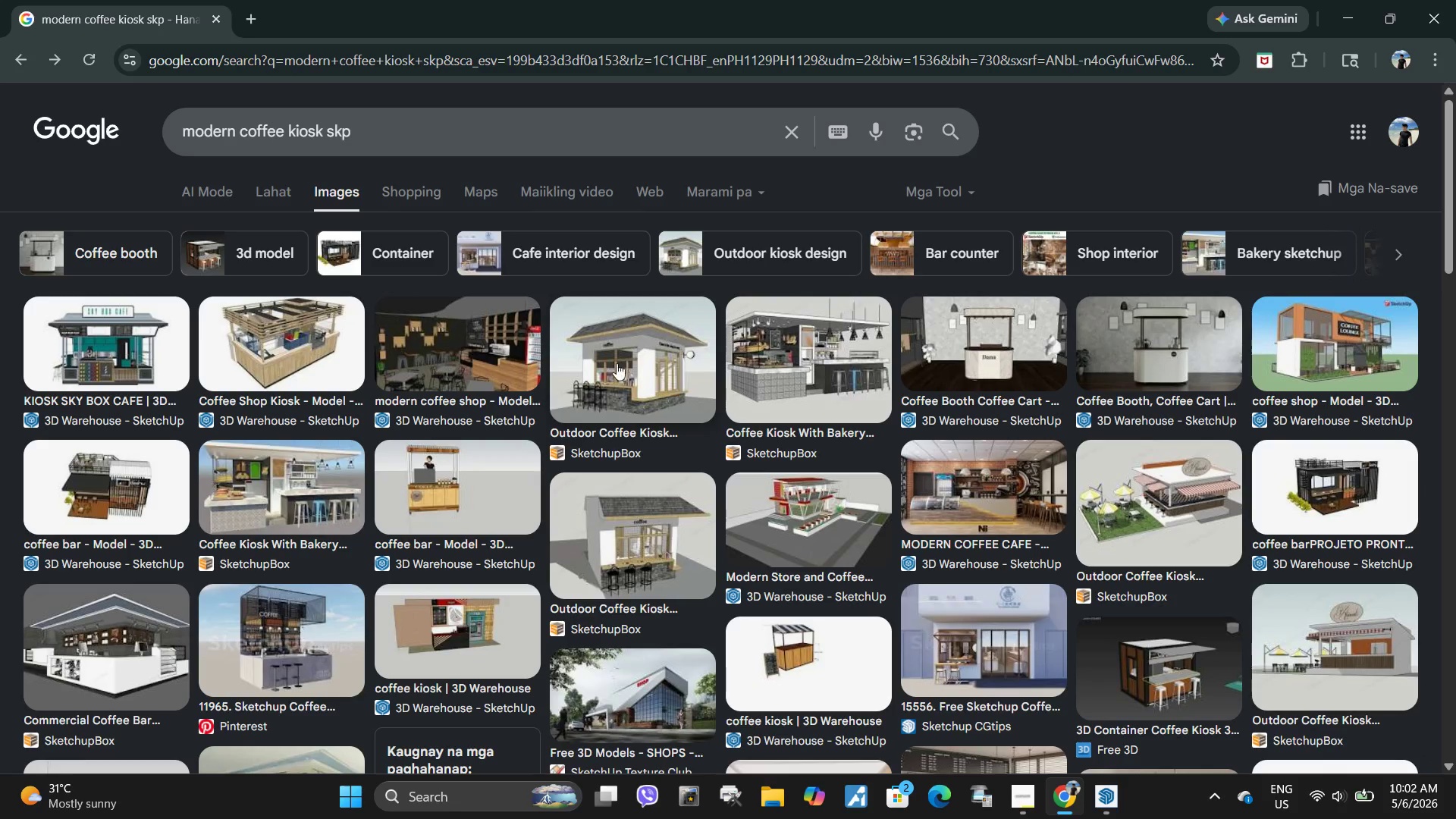 
left_click([1143, 358])
 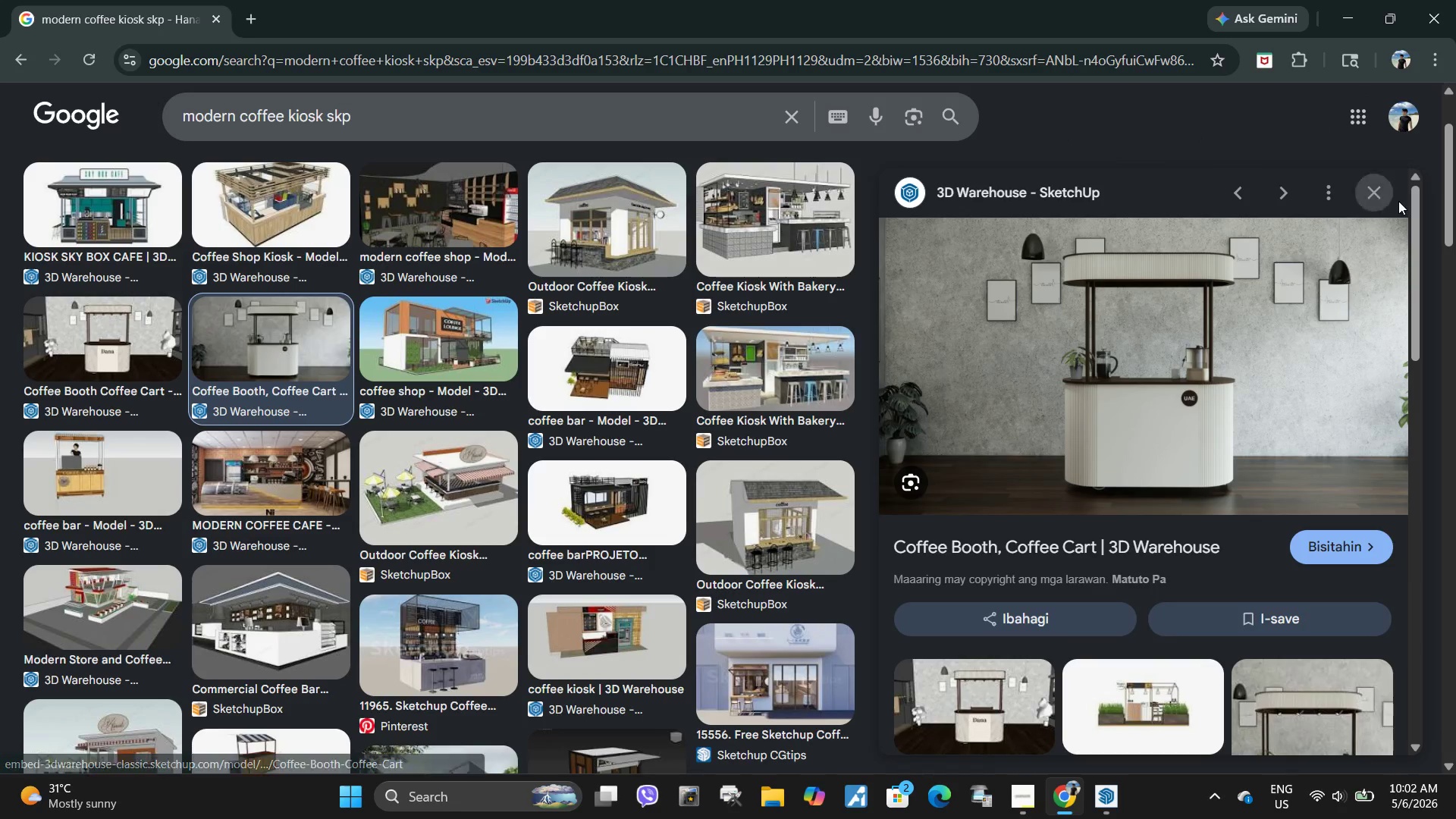 
left_click([1392, 201])
 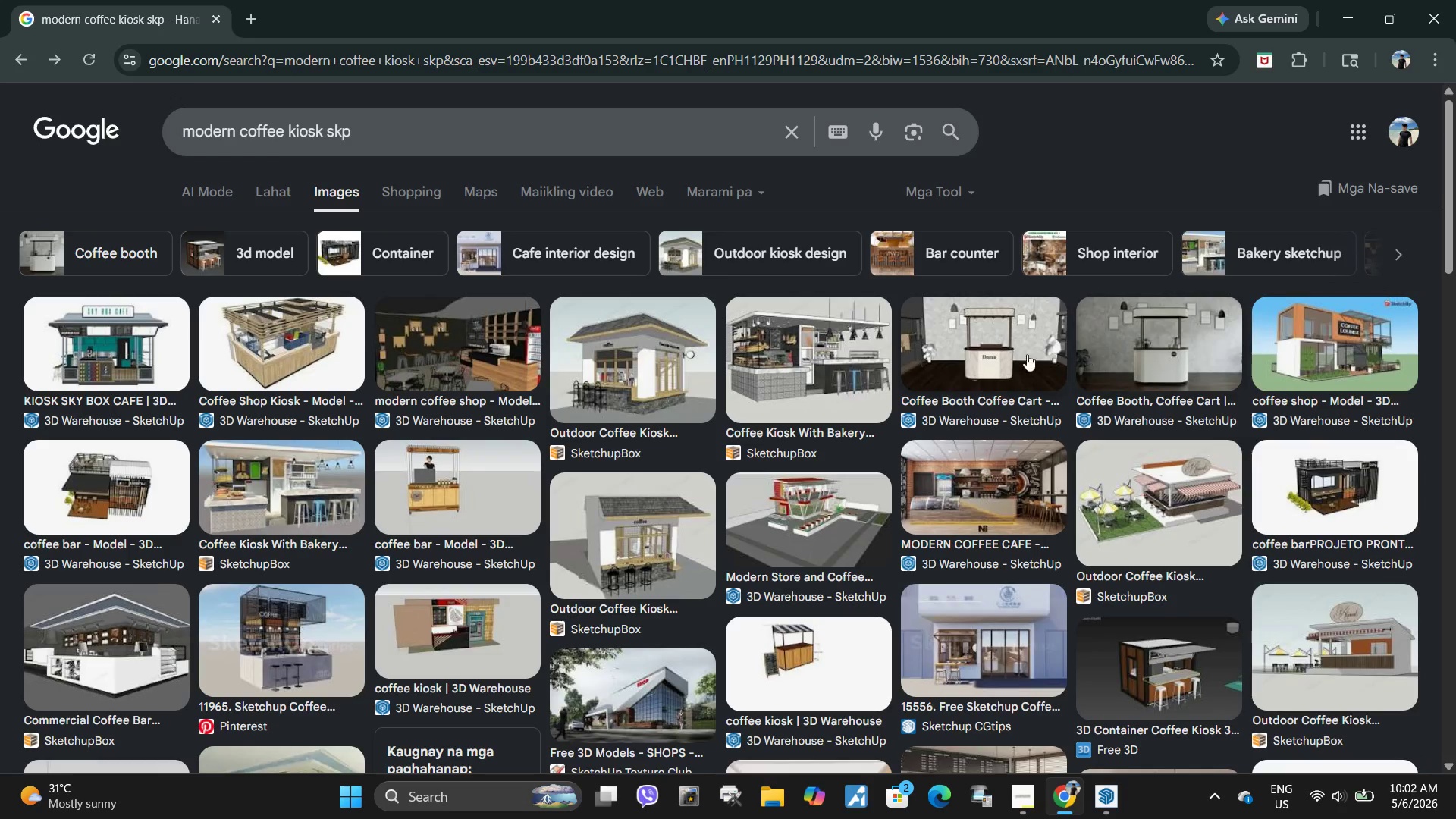 
left_click([998, 355])
 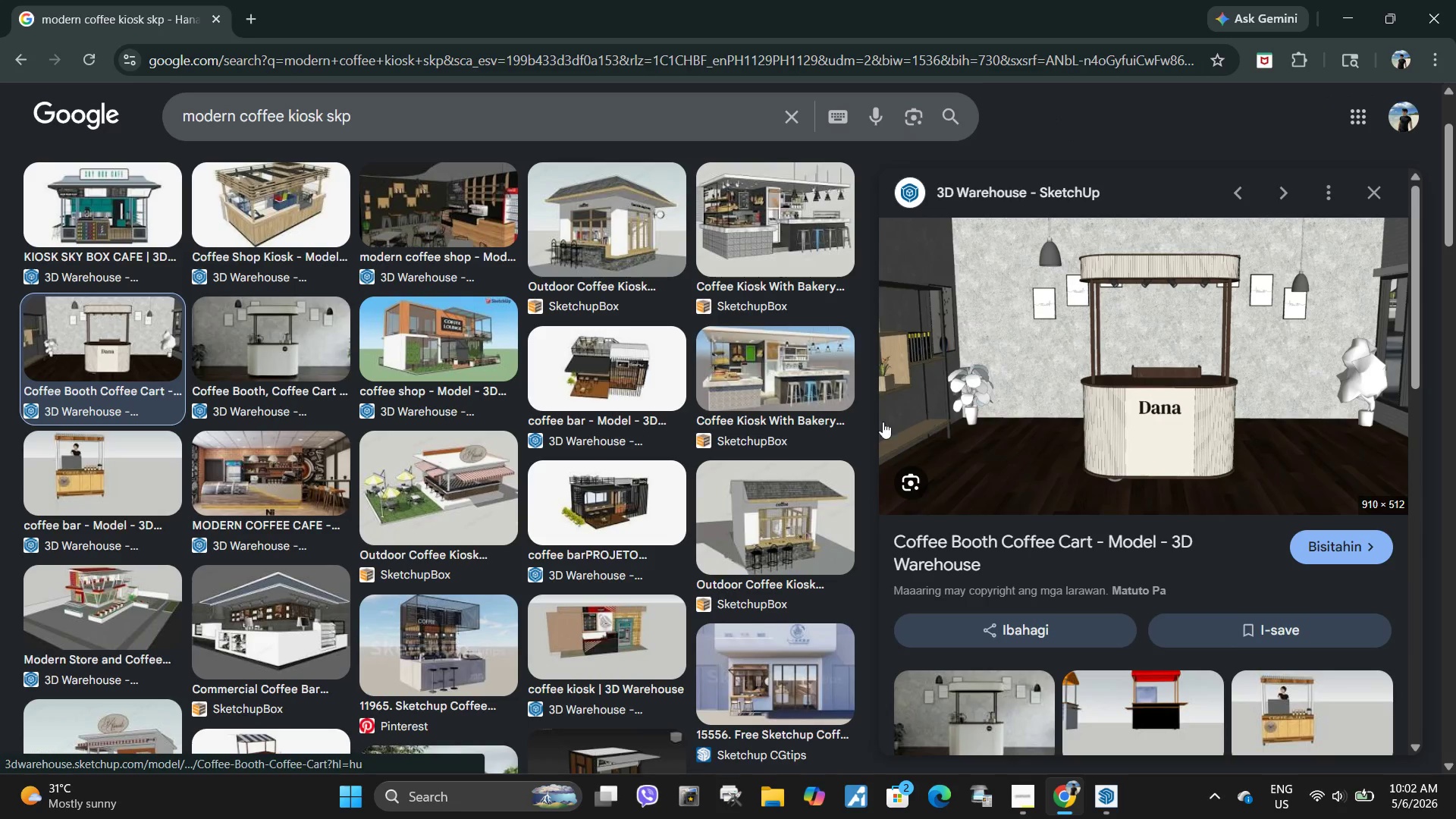 
scroll: coordinate [1018, 484], scroll_direction: down, amount: 9.0
 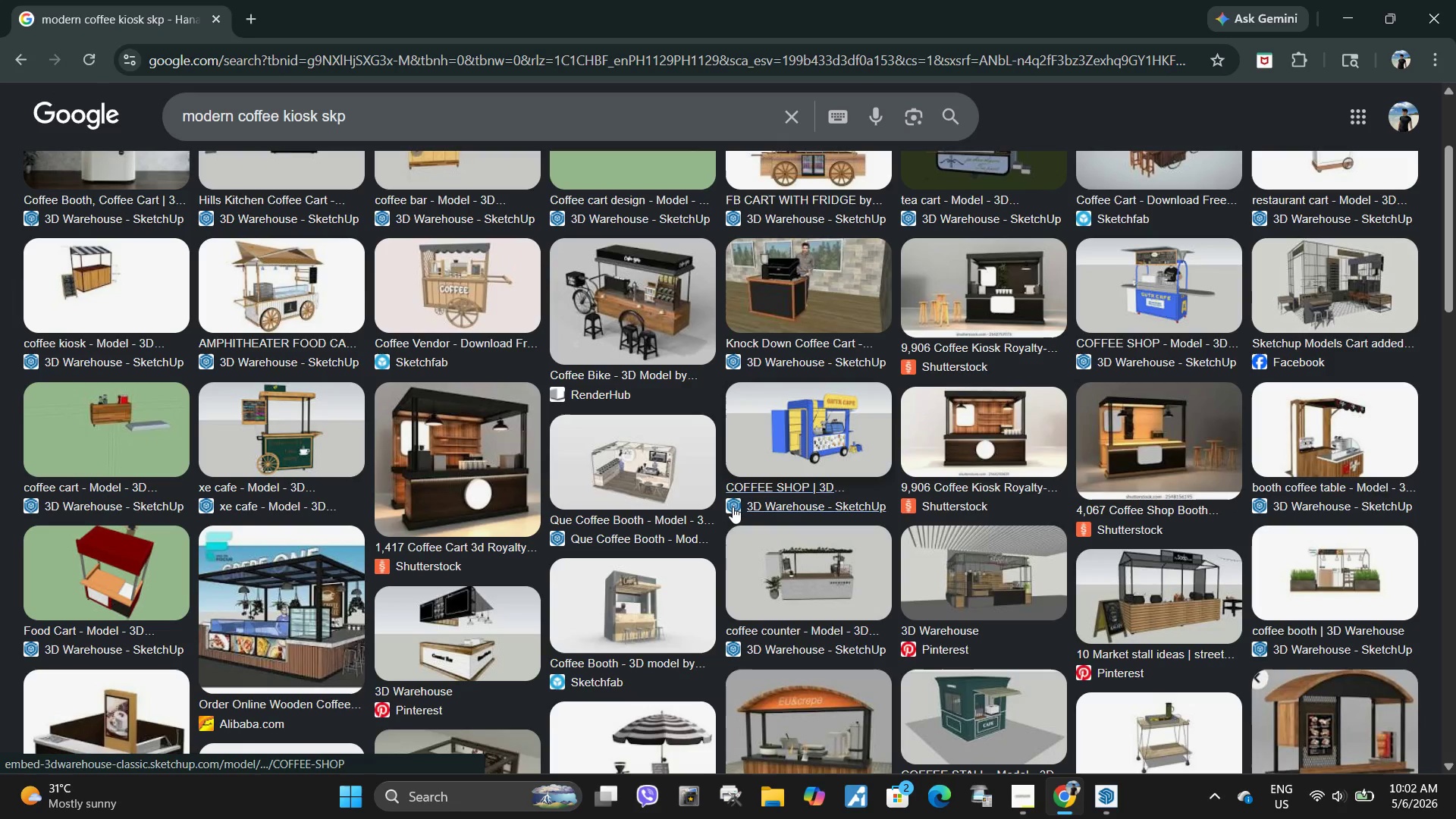 
scroll: coordinate [631, 557], scroll_direction: up, amount: 2.0
 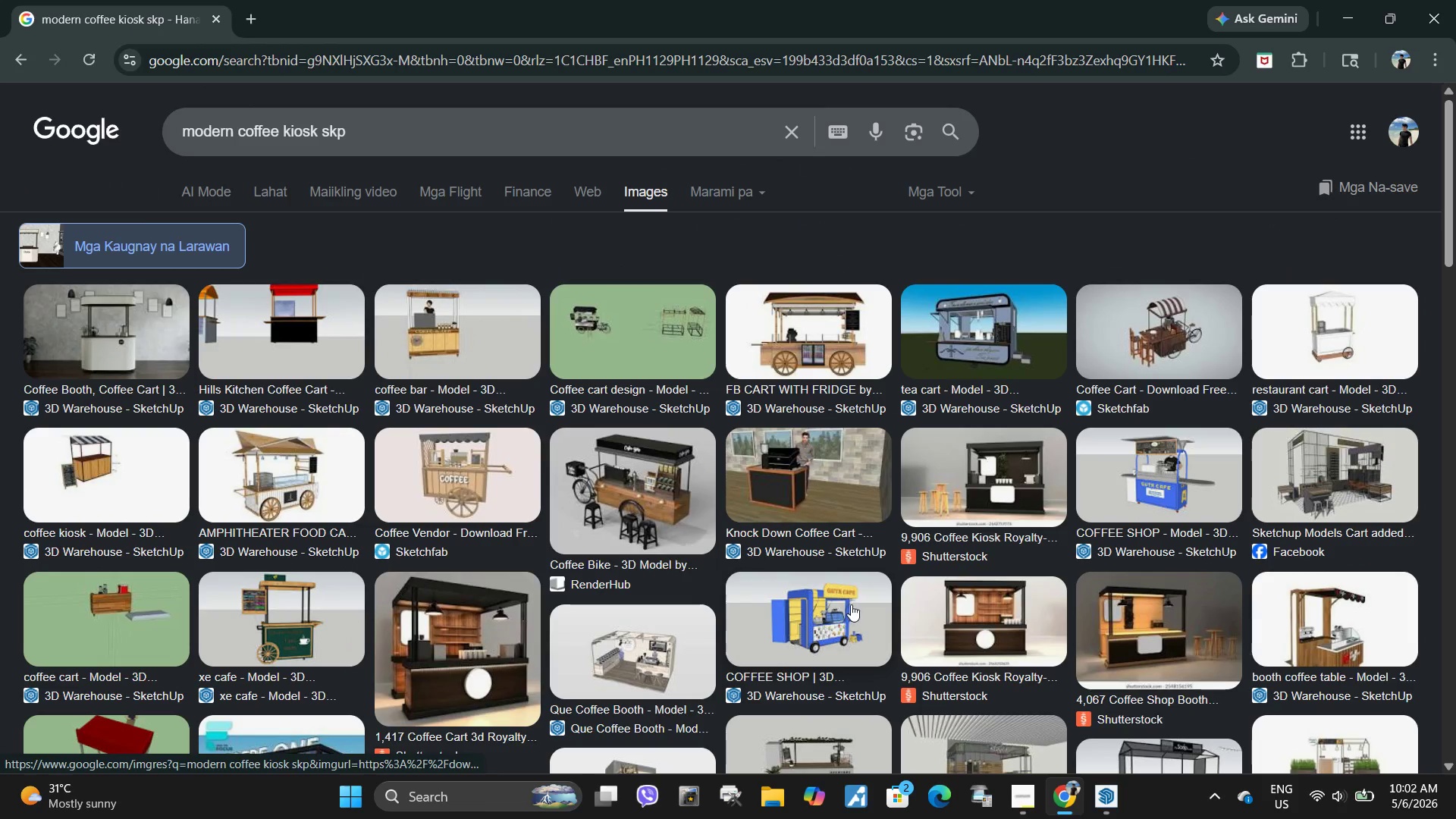 
left_click([1095, 805])
 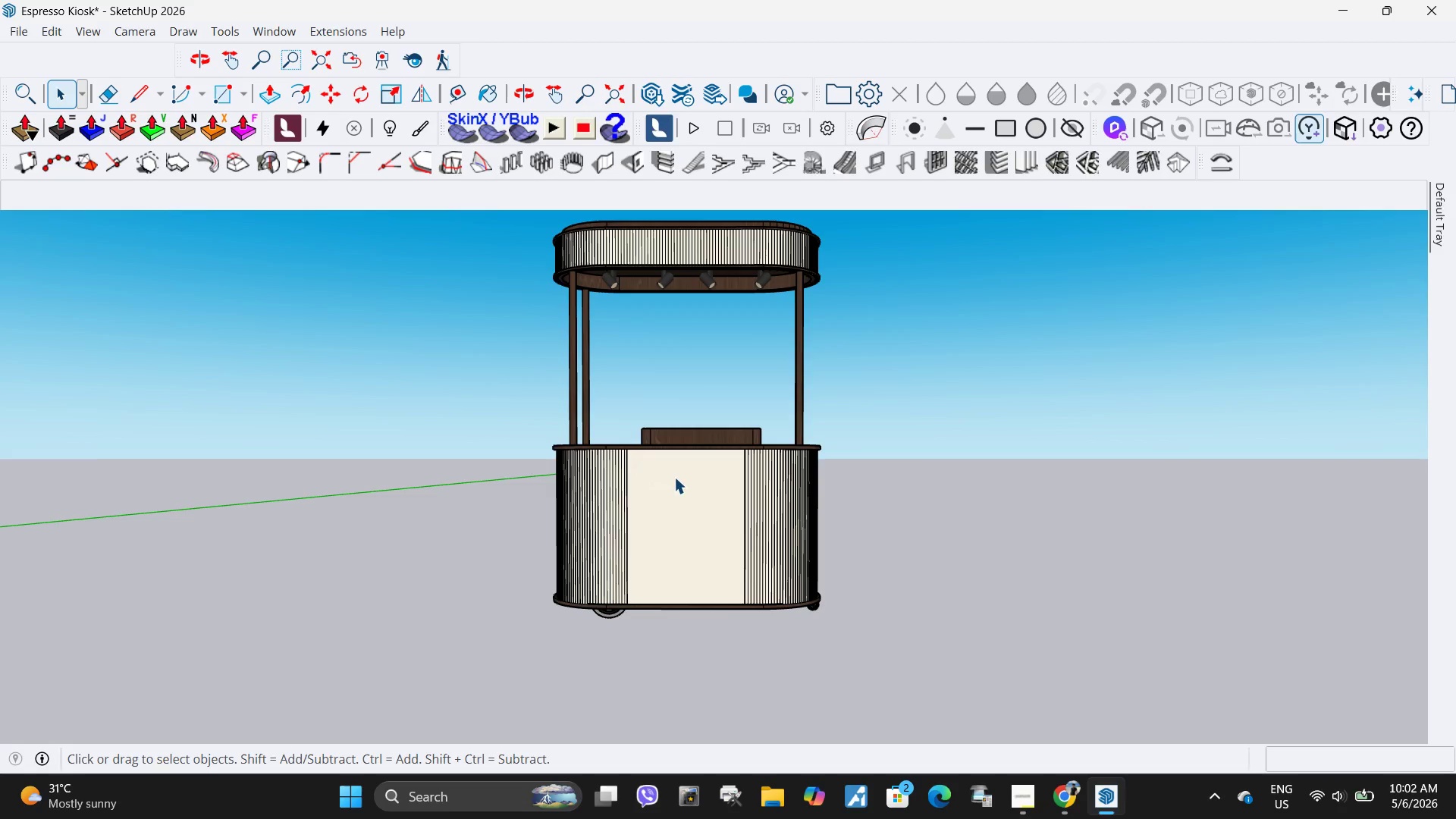 
scroll: coordinate [670, 477], scroll_direction: down, amount: 3.0
 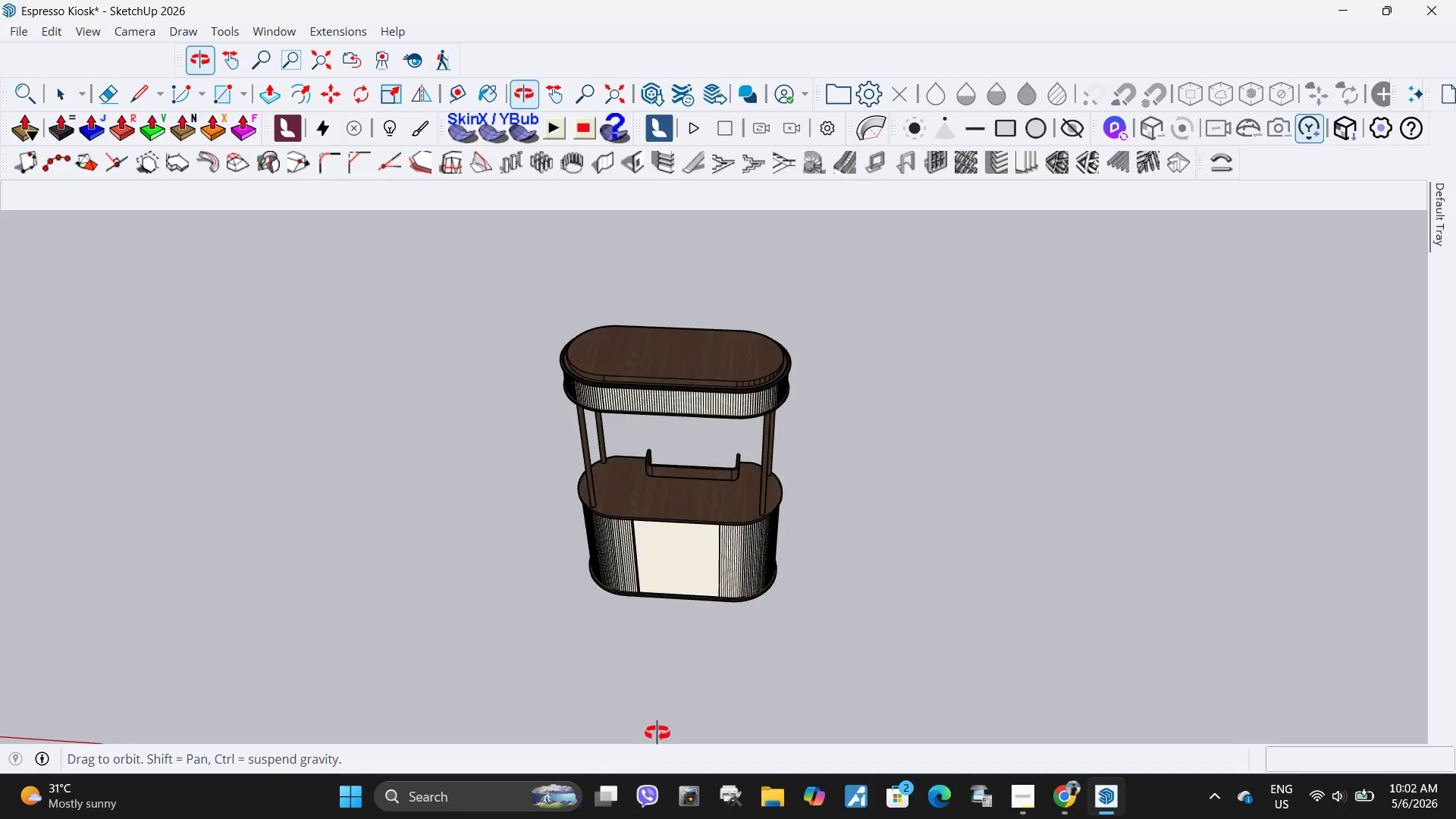 
left_click([774, 427])
 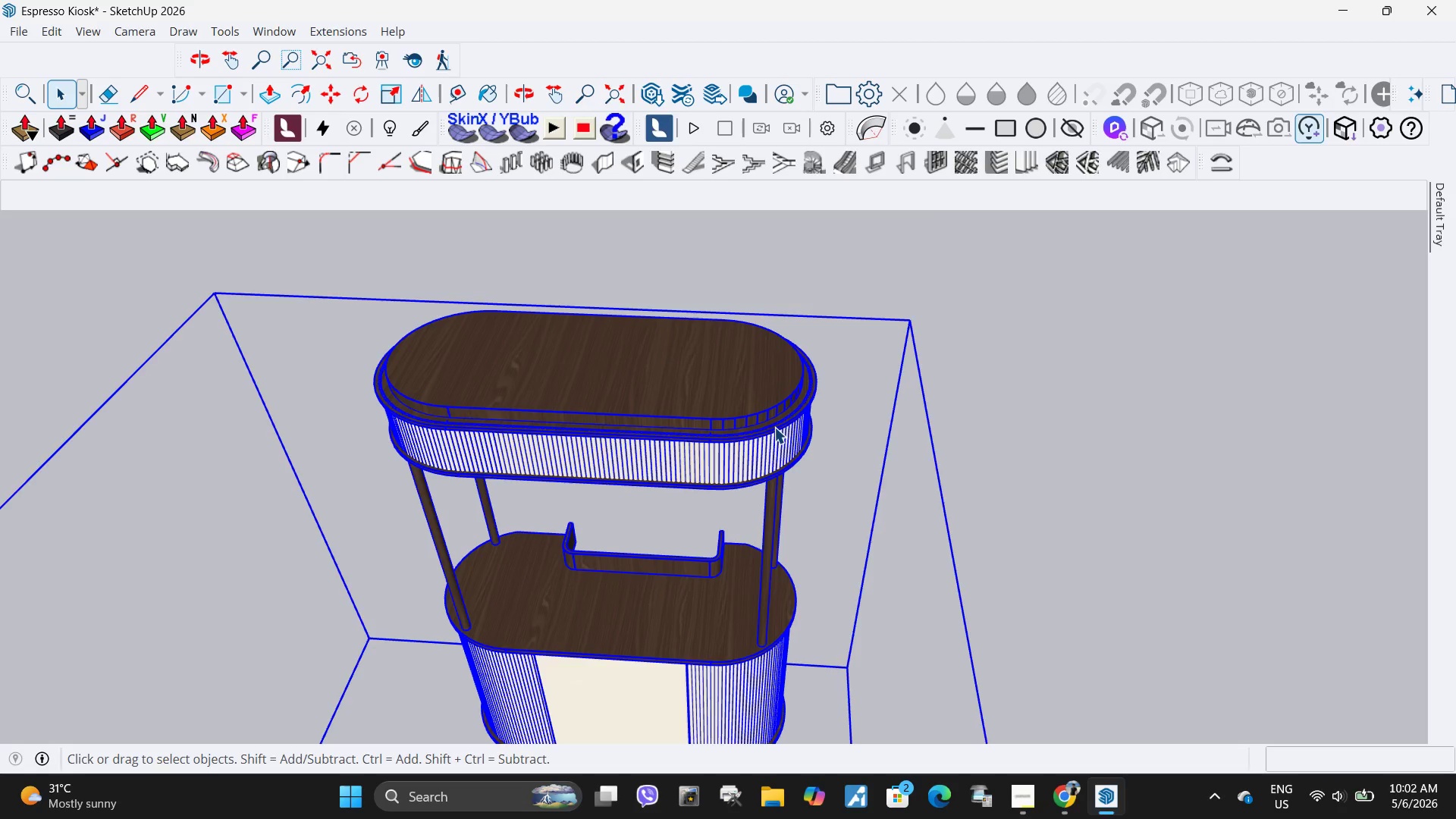 
scroll: coordinate [751, 415], scroll_direction: up, amount: 7.0
 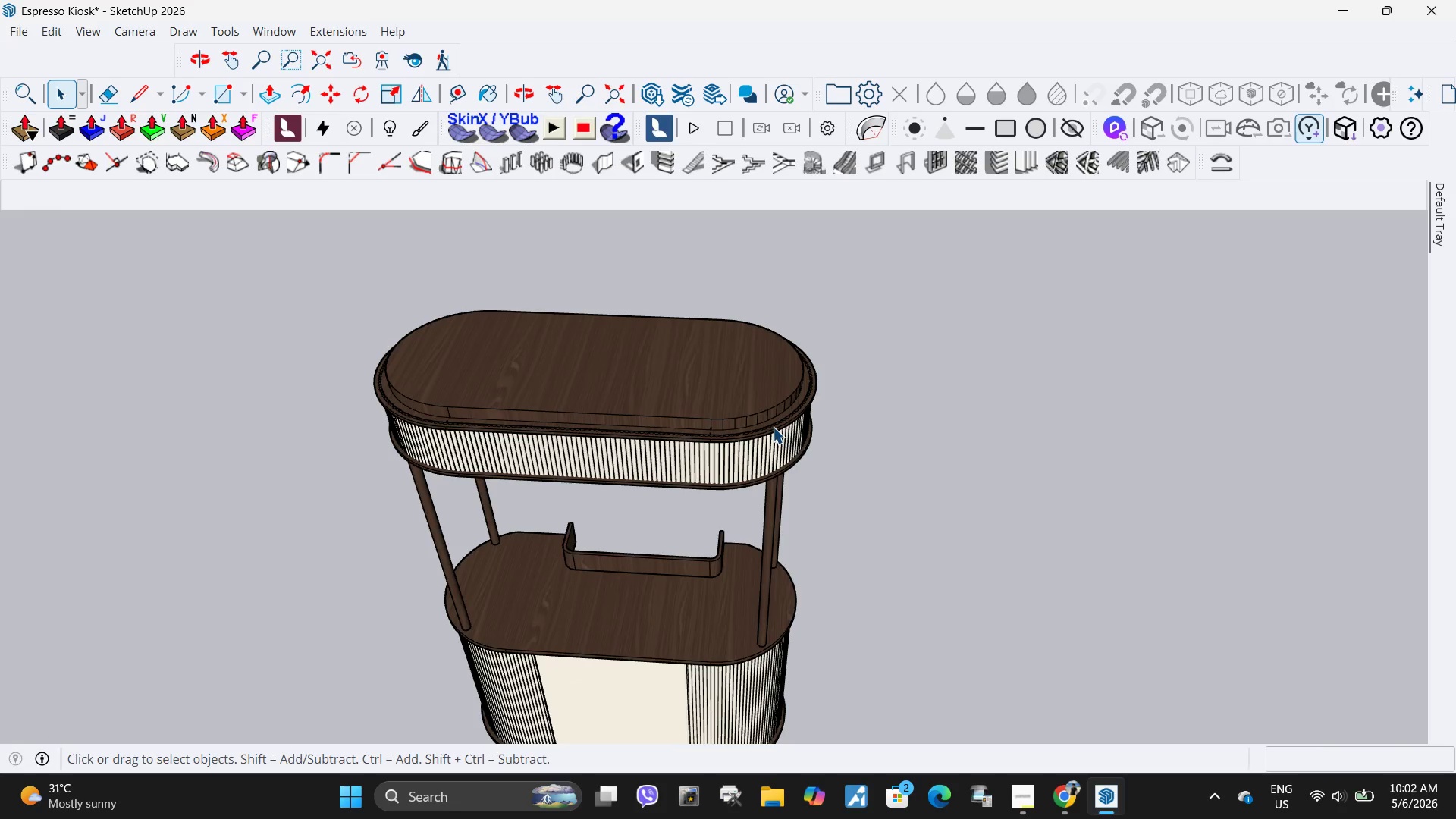 
double_click([774, 427])
 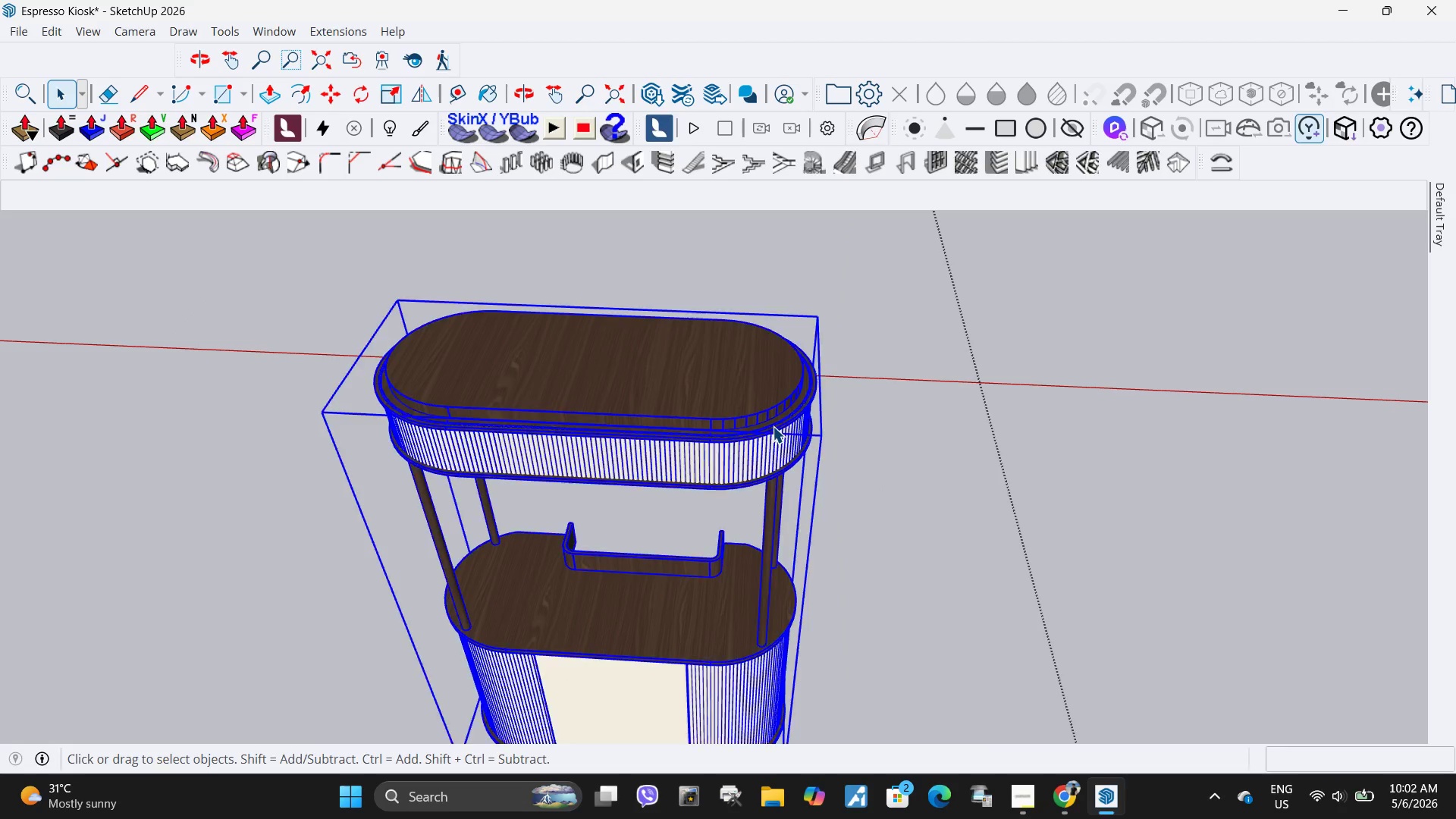 
triple_click([773, 426])
 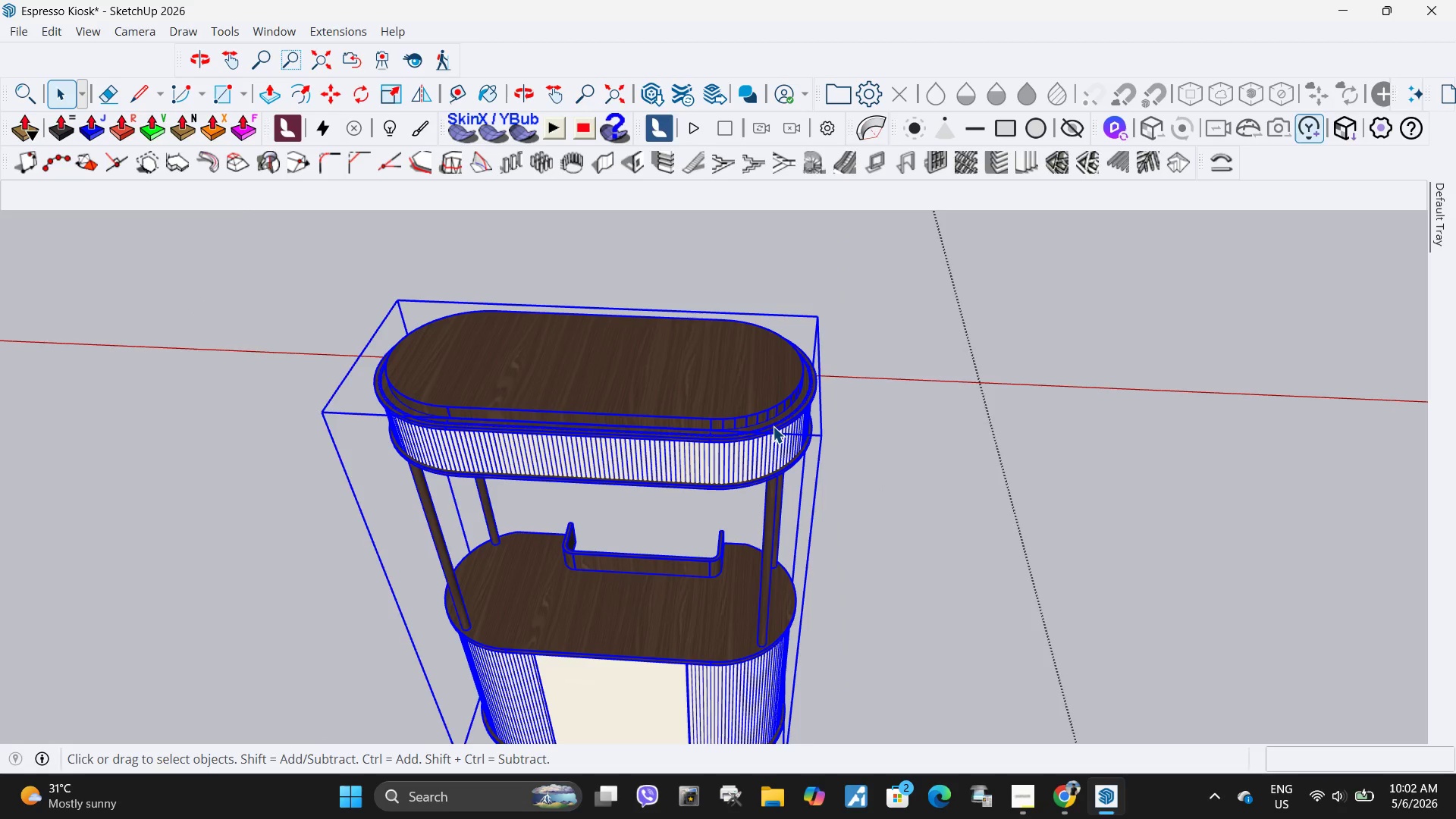 
double_click([773, 426])
 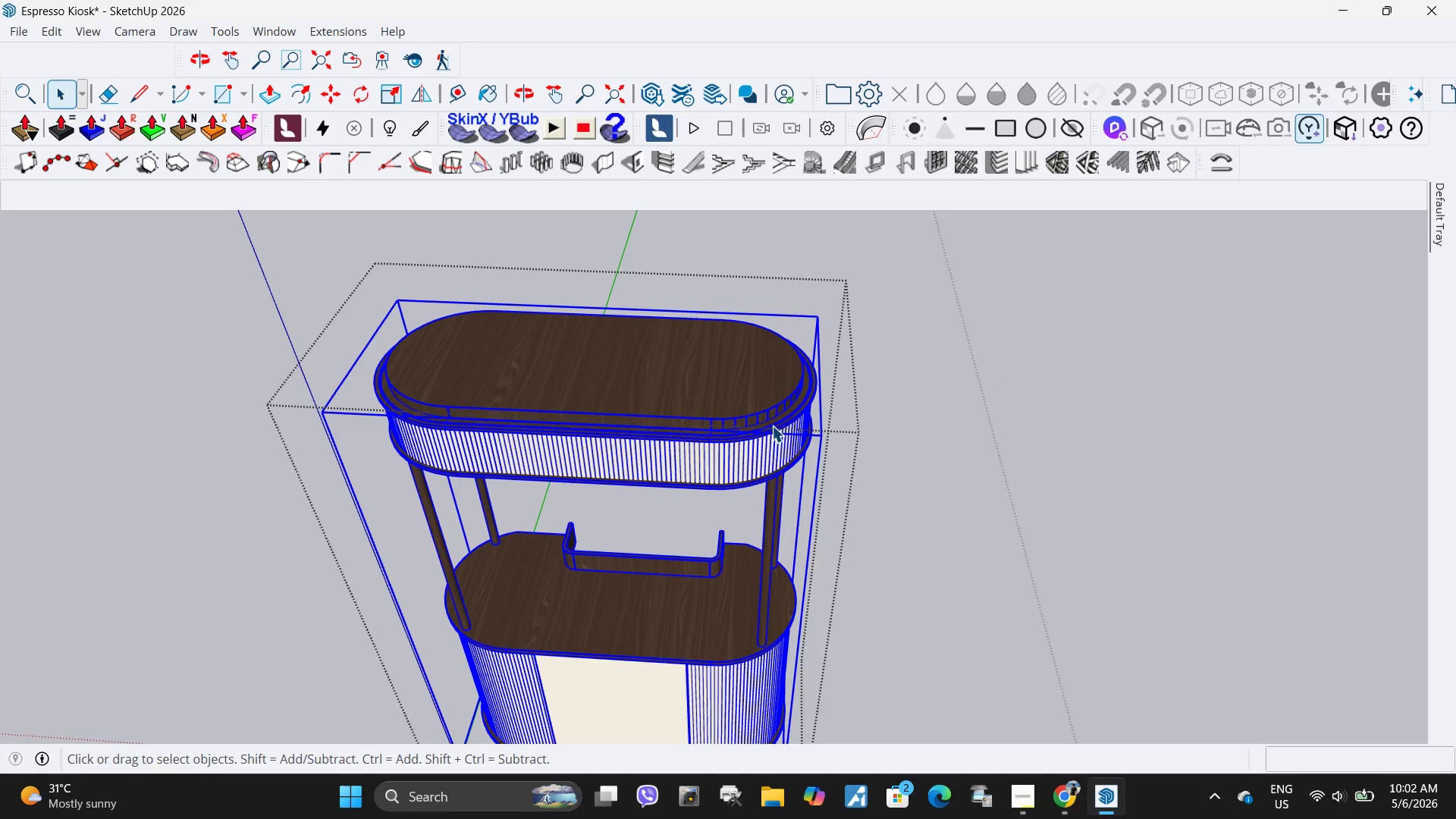 
triple_click([772, 425])
 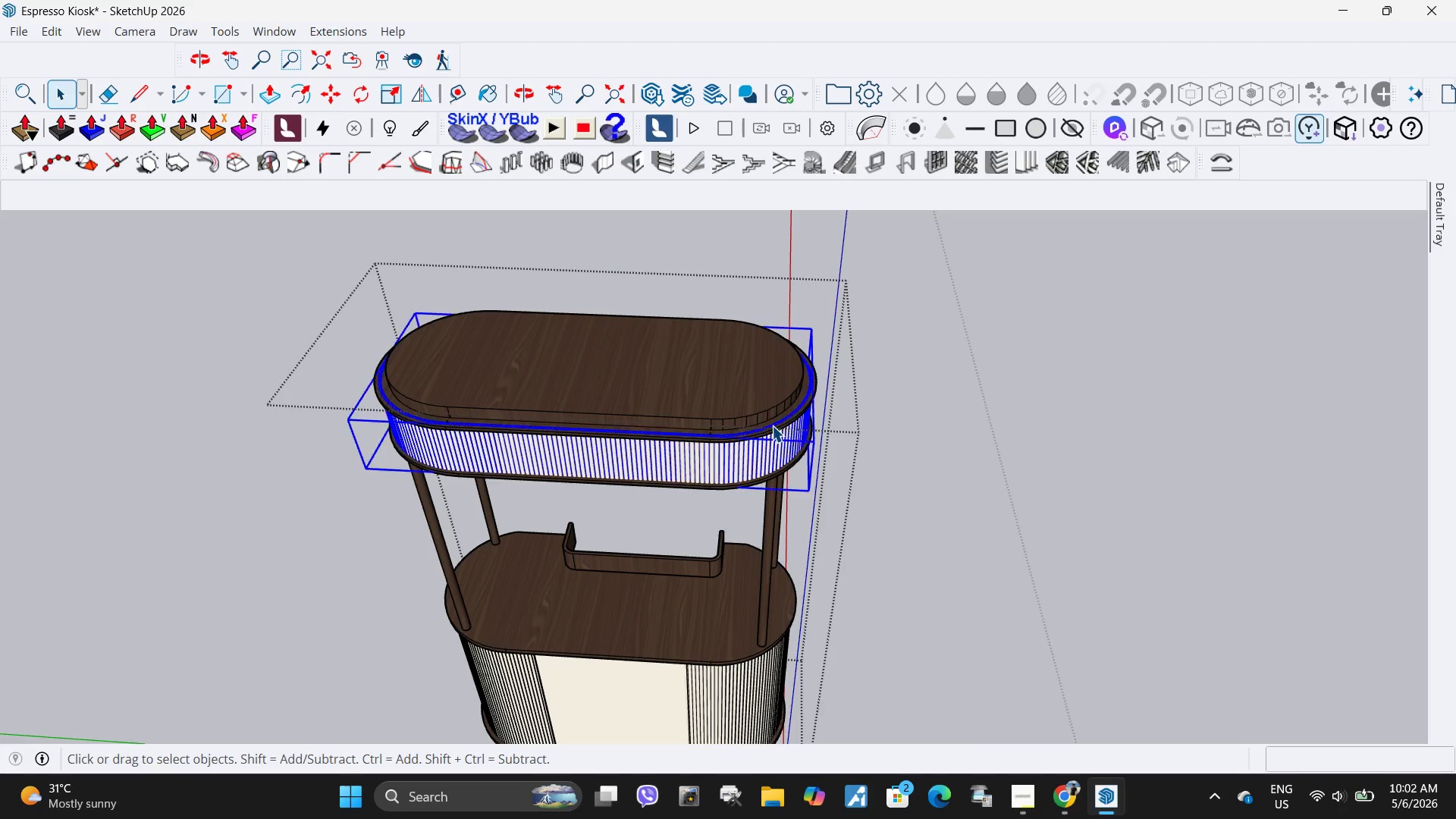 
triple_click([772, 425])
 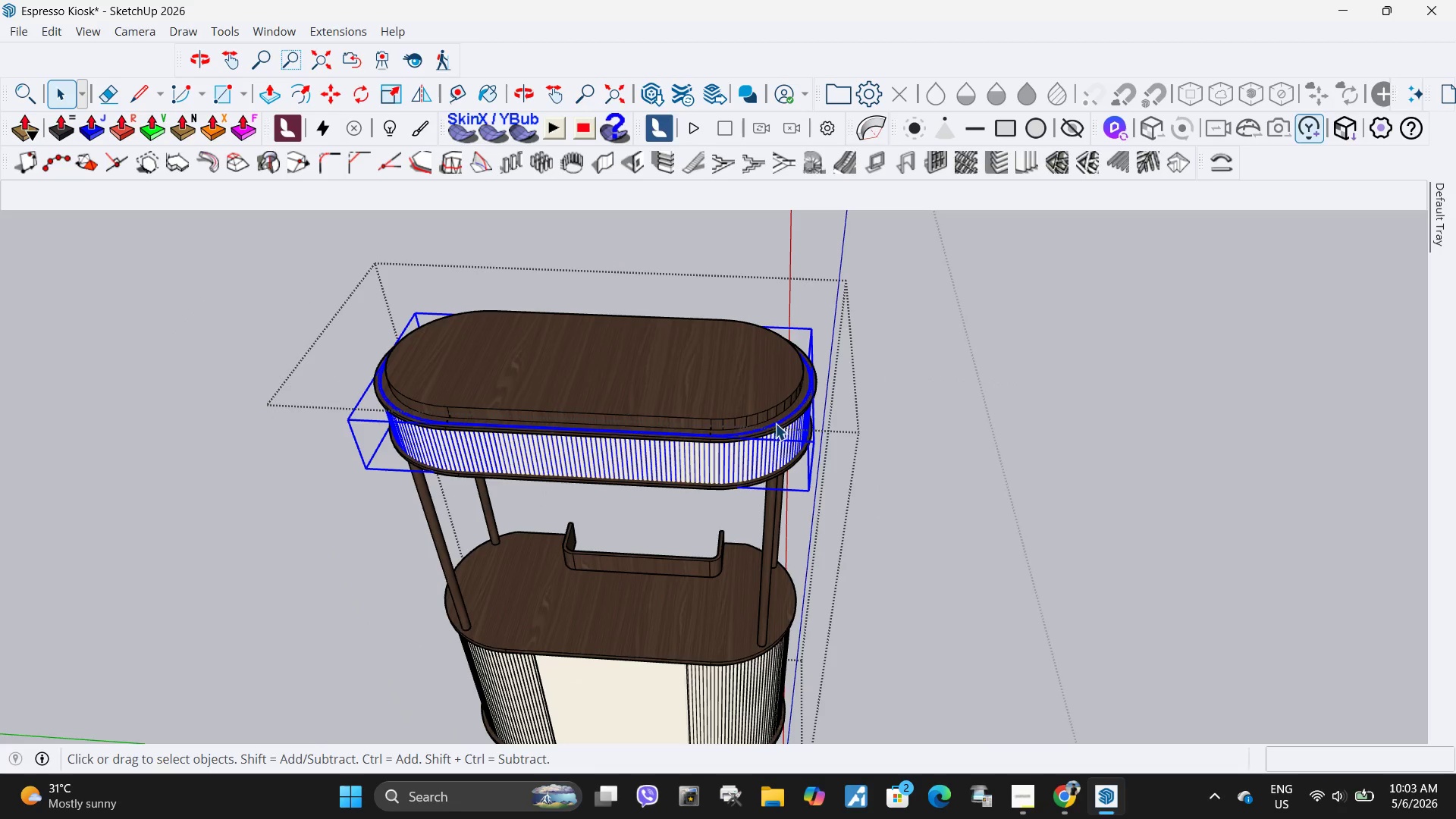 
key(S)
 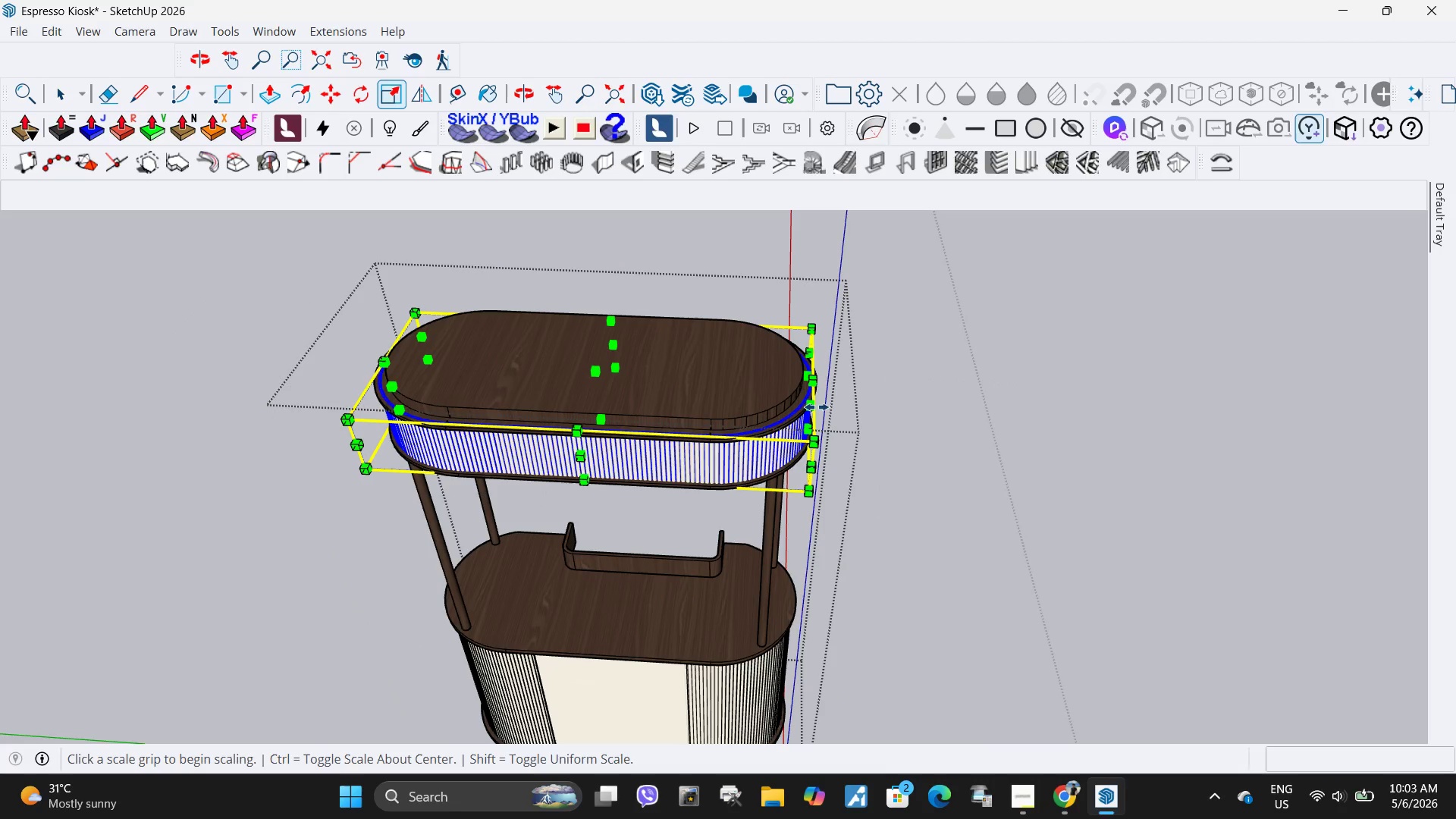 
left_click([817, 403])
 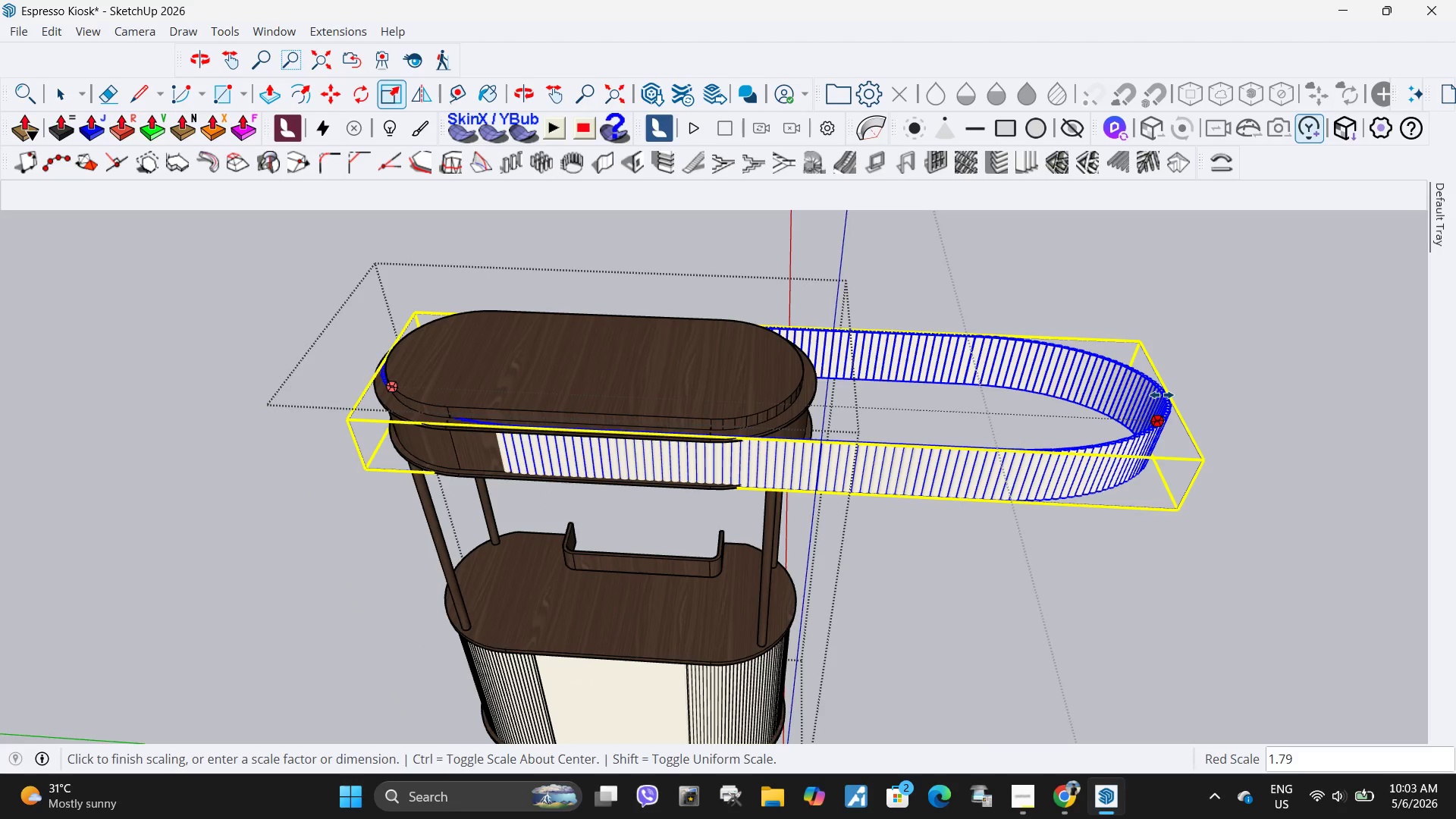 
key(Escape)
 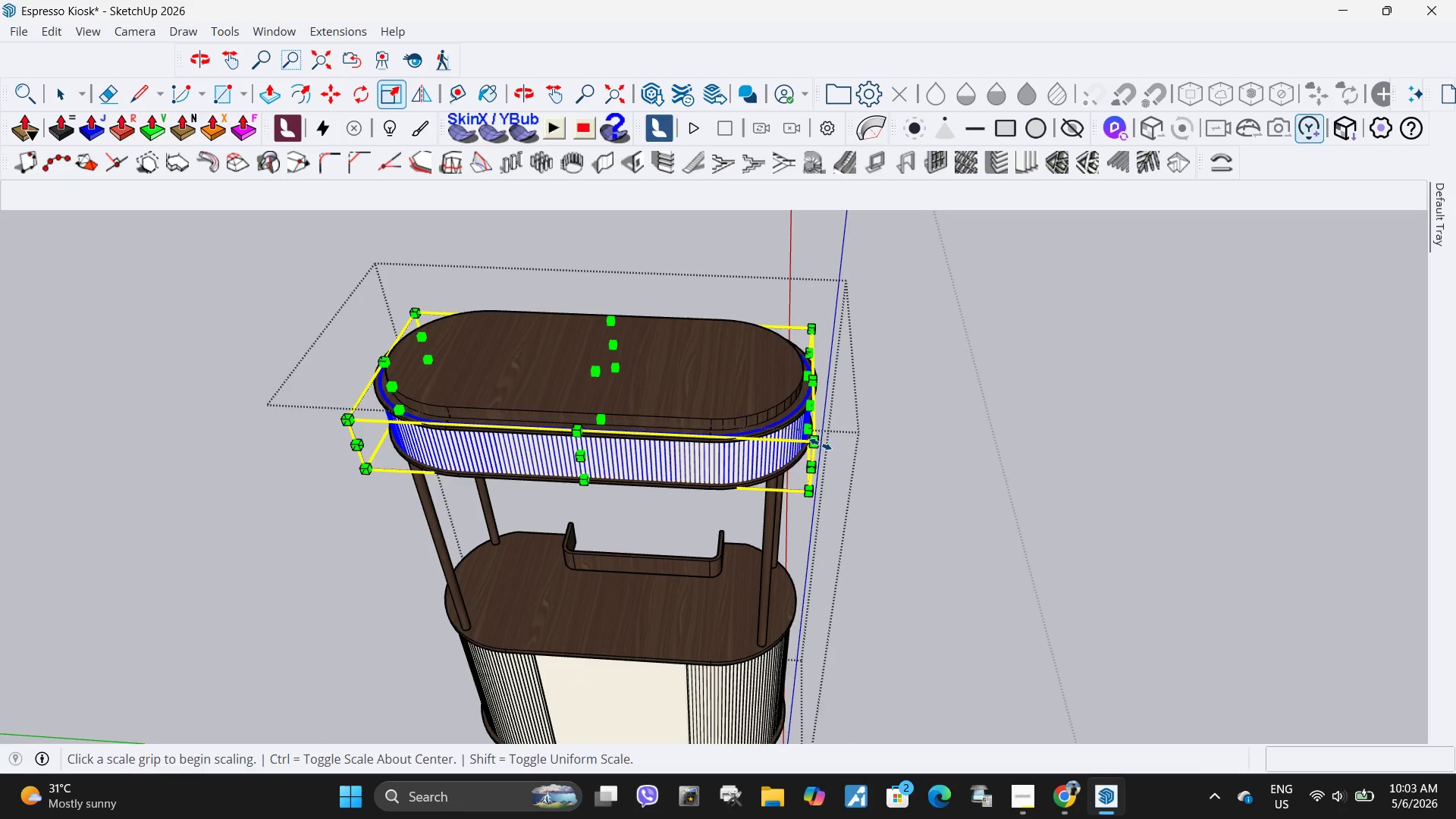 
key(Space)
 